 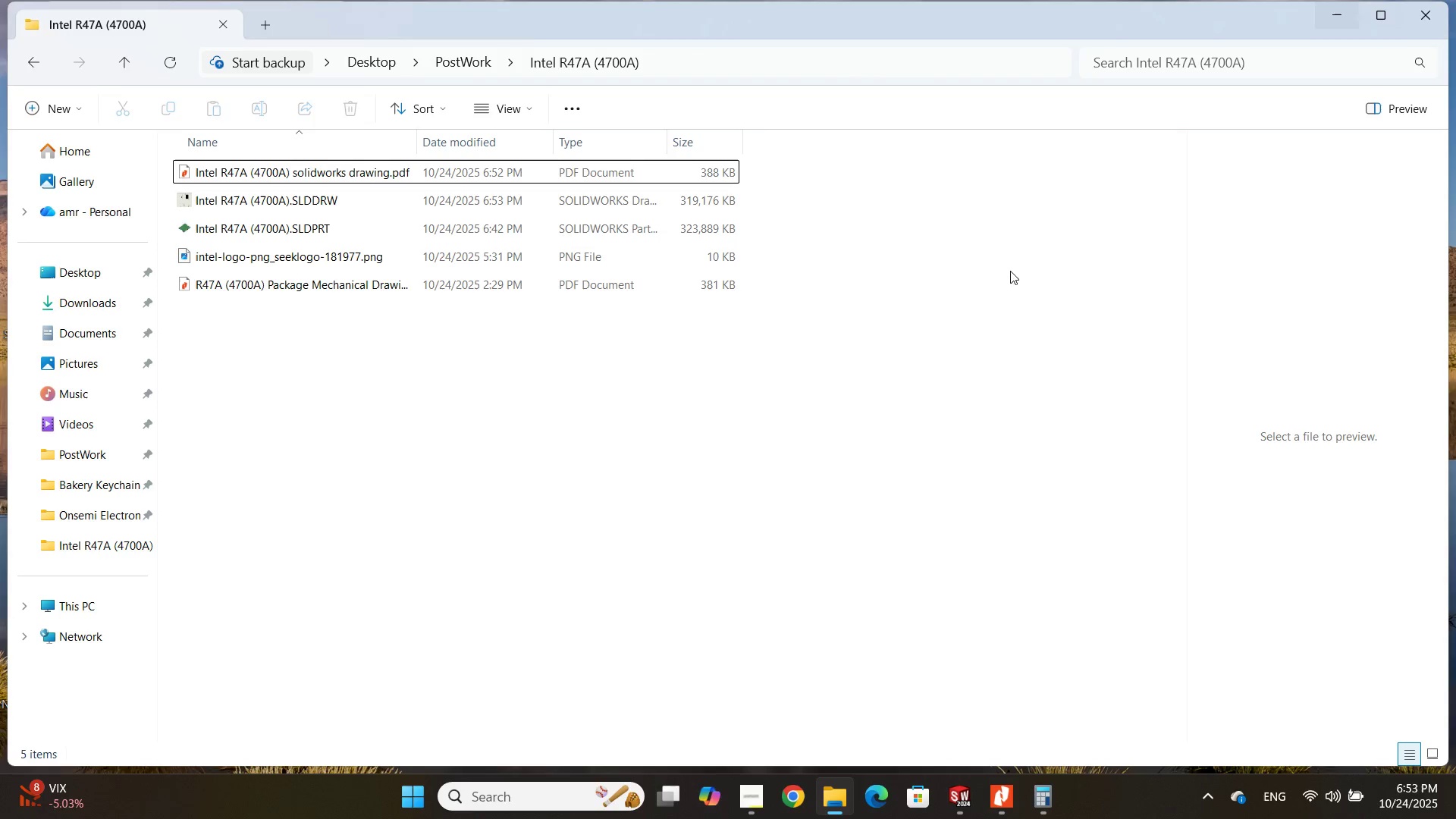 
left_click([902, 392])
 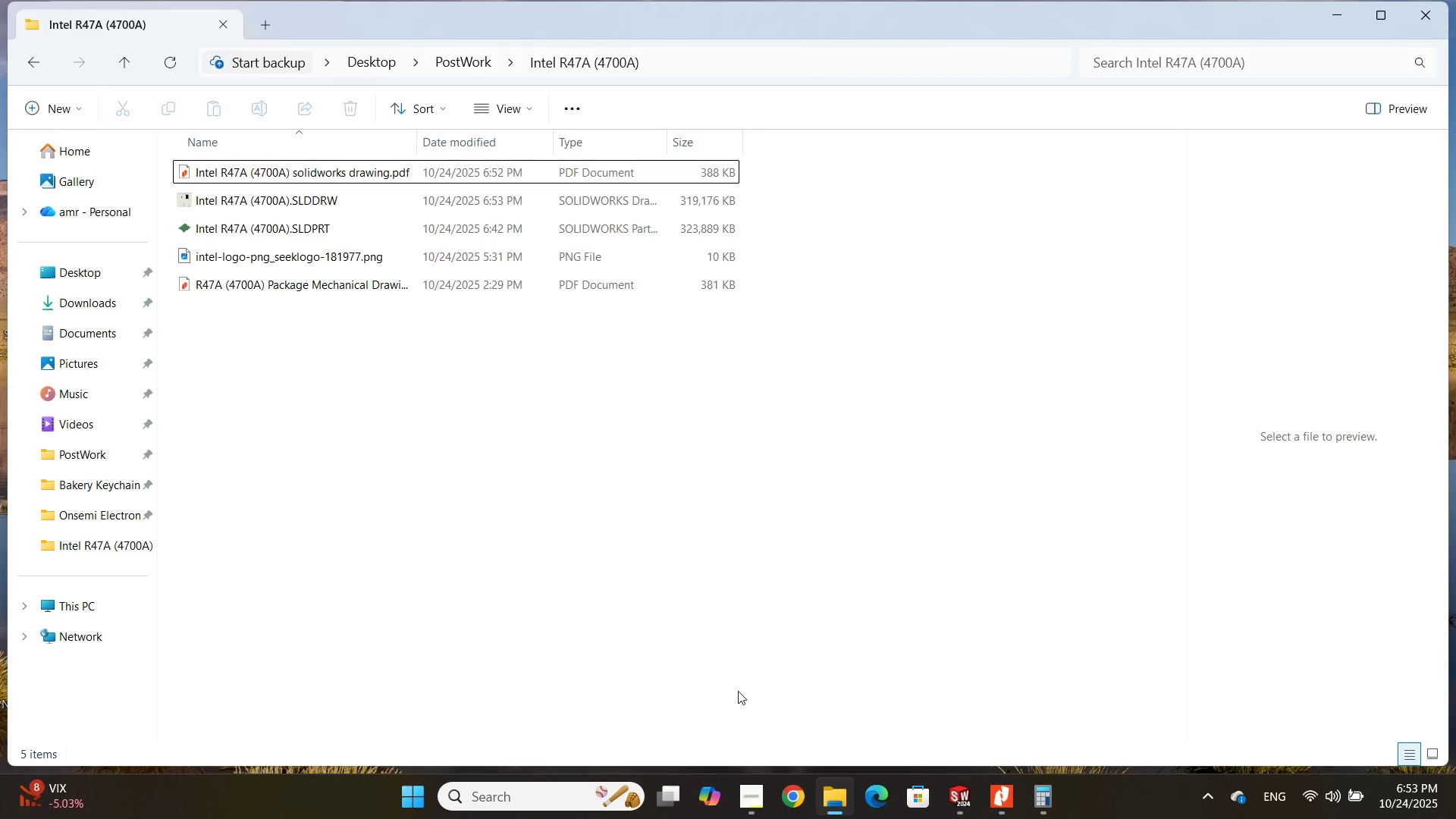 
left_click([532, 789])
 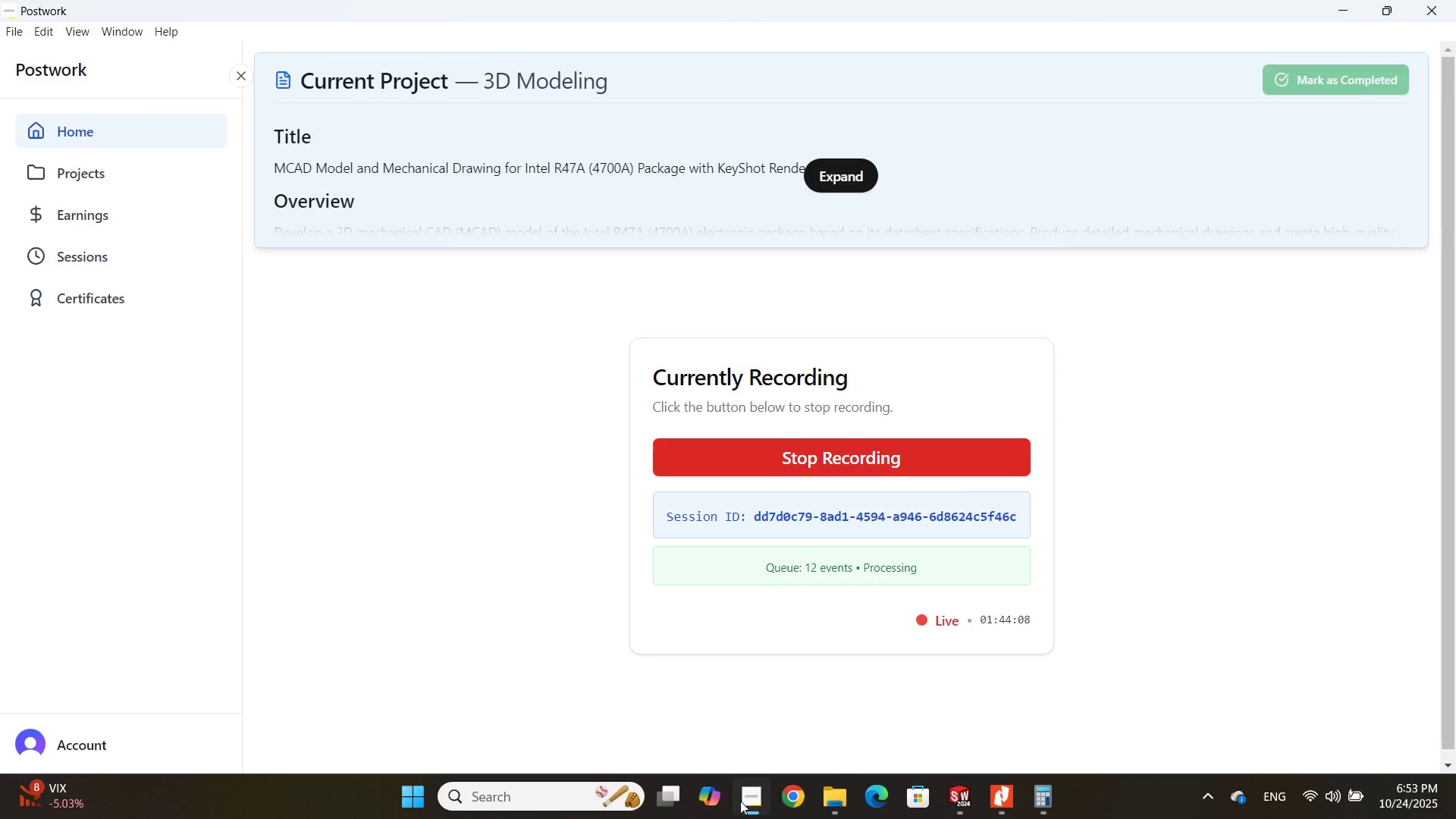 
left_click([577, 795])
 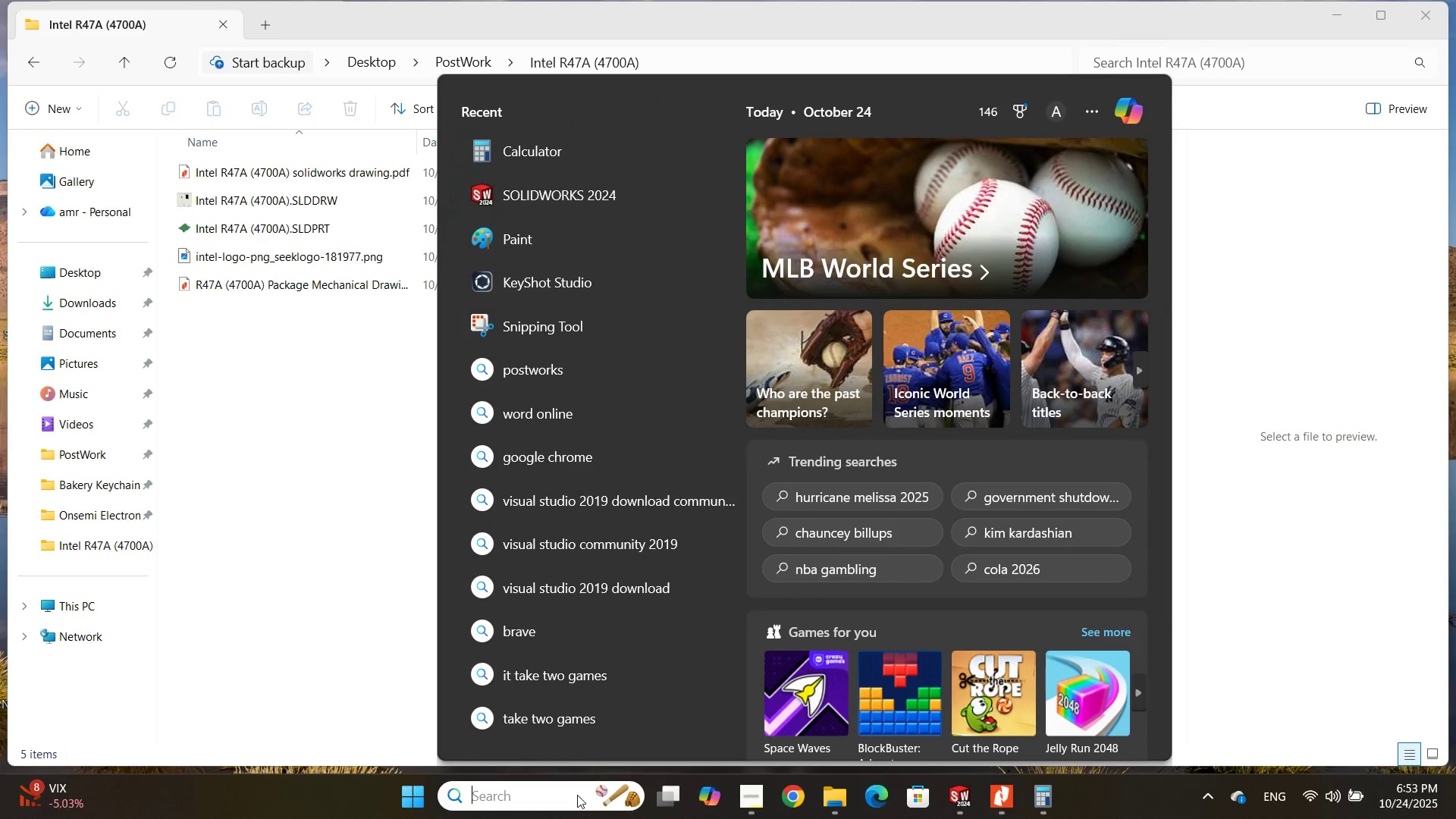 
type(key)
 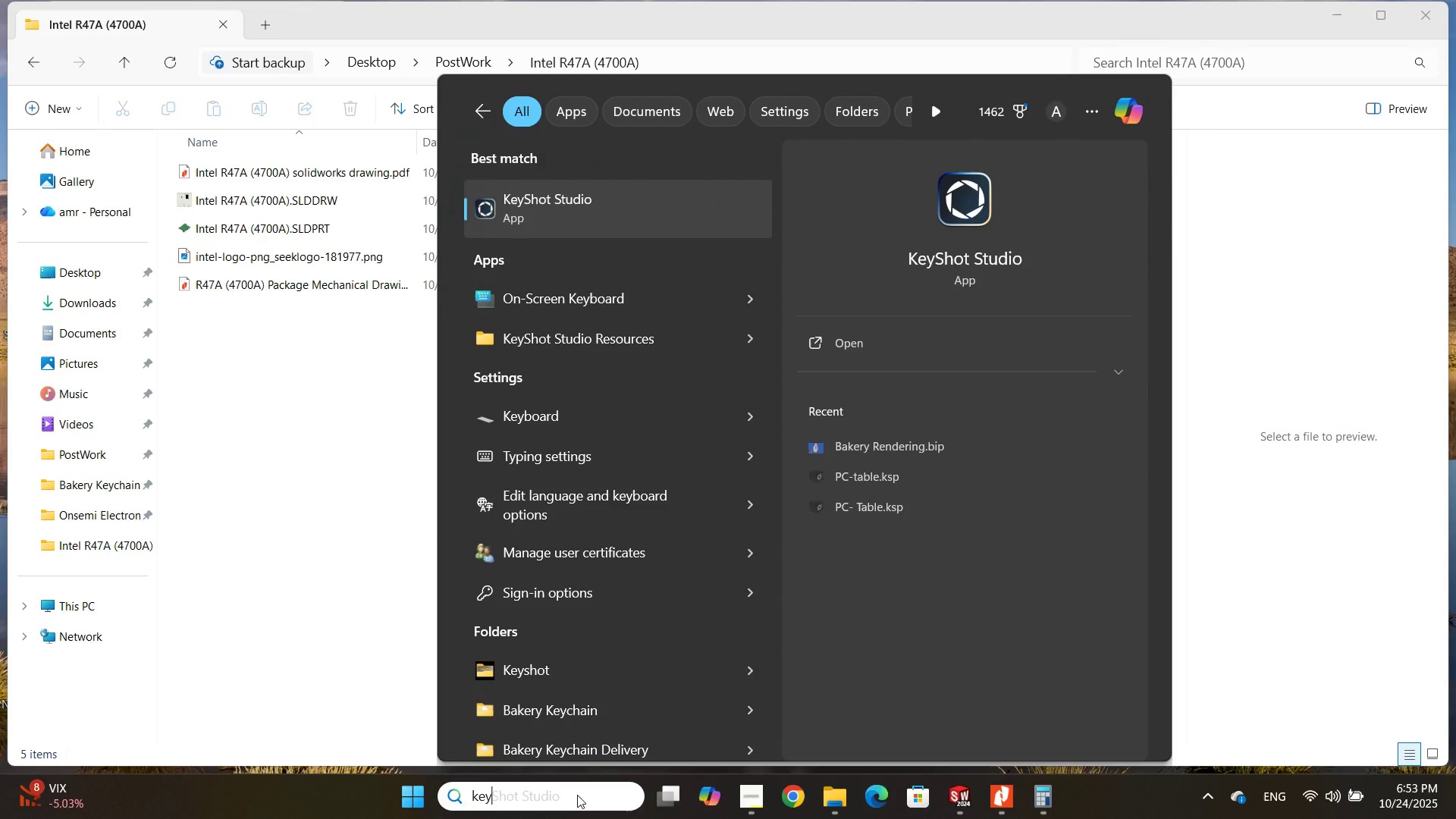 
key(Enter)
 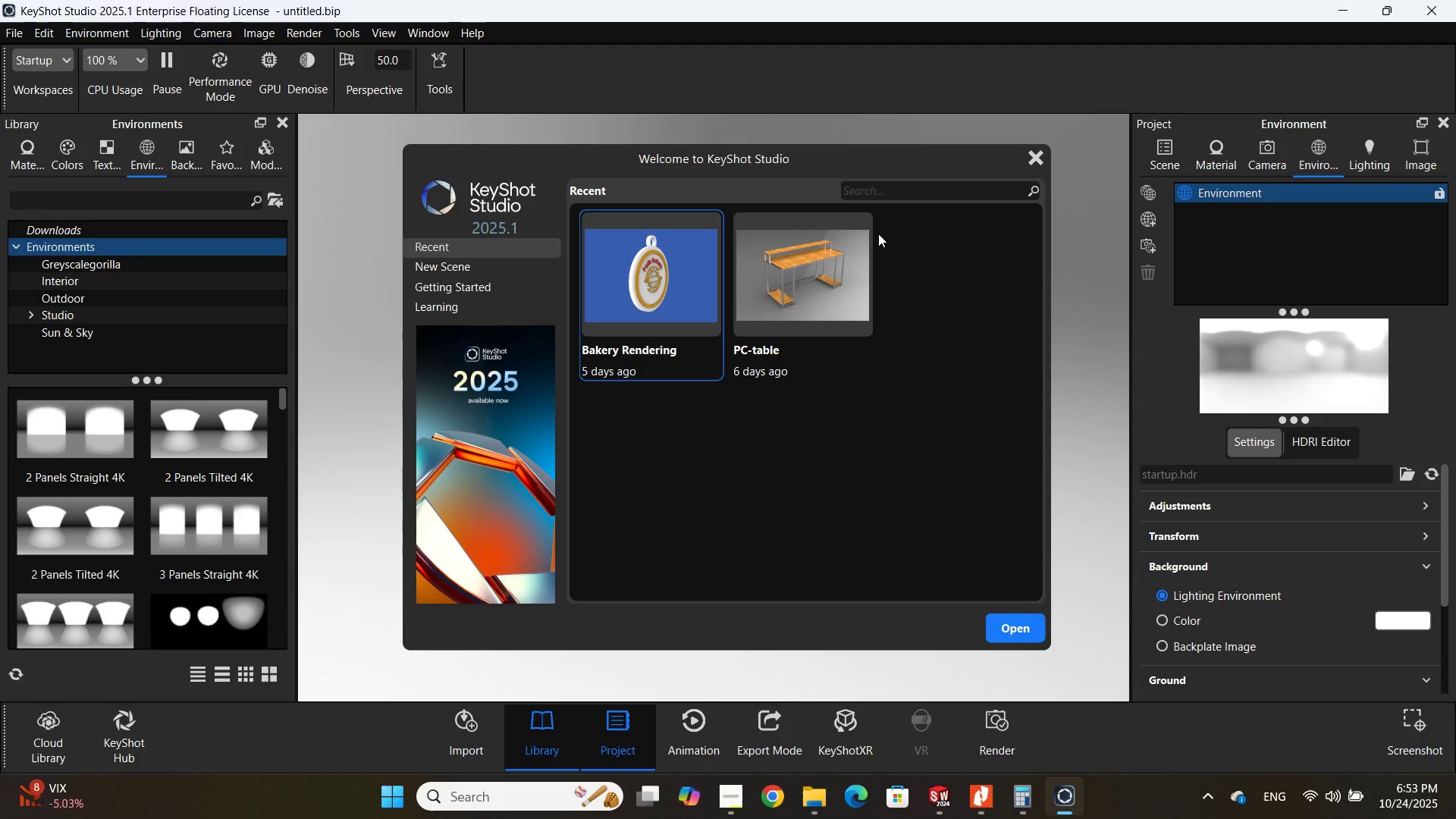 
wait(5.37)
 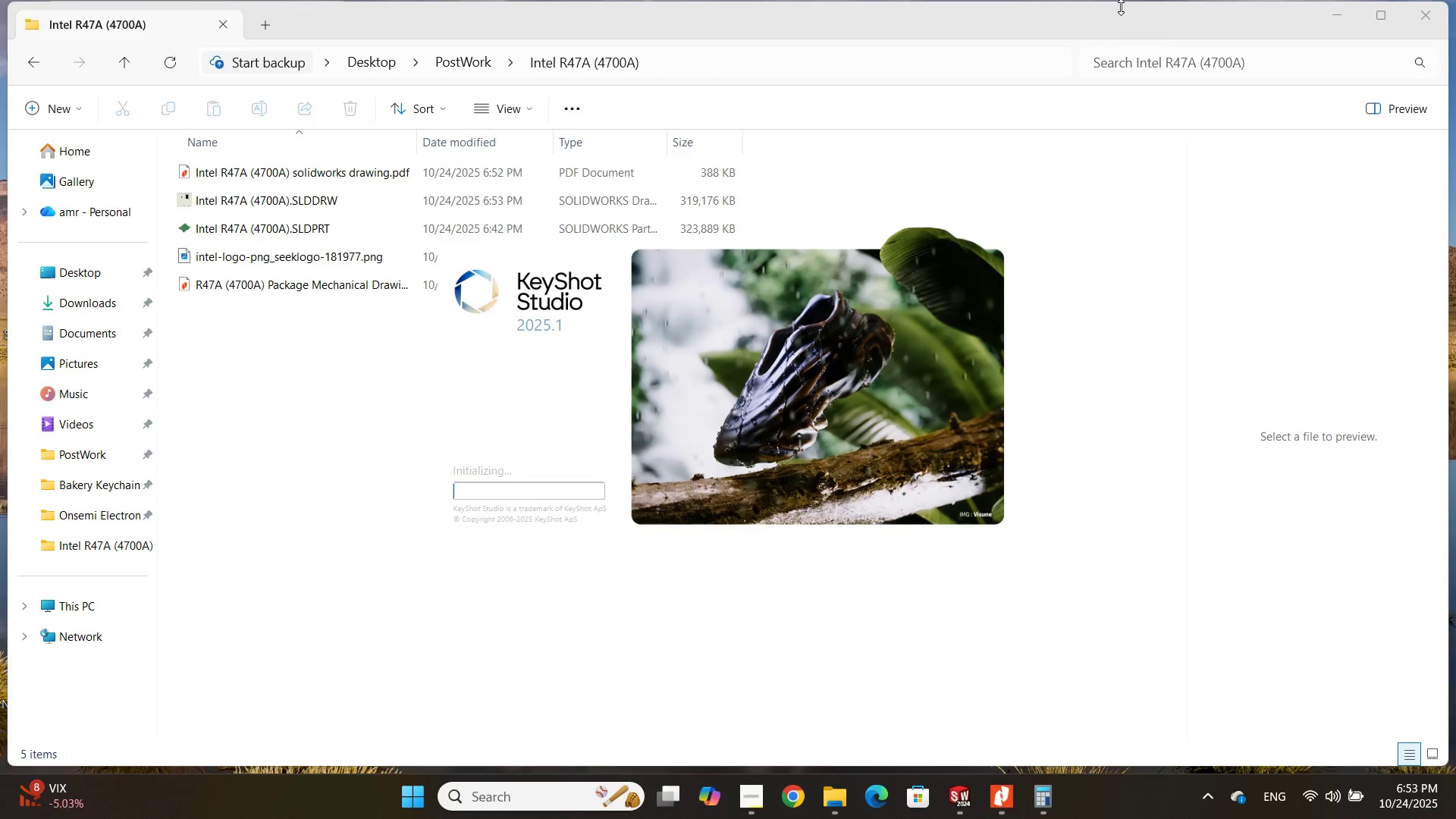 
left_click([1029, 169])
 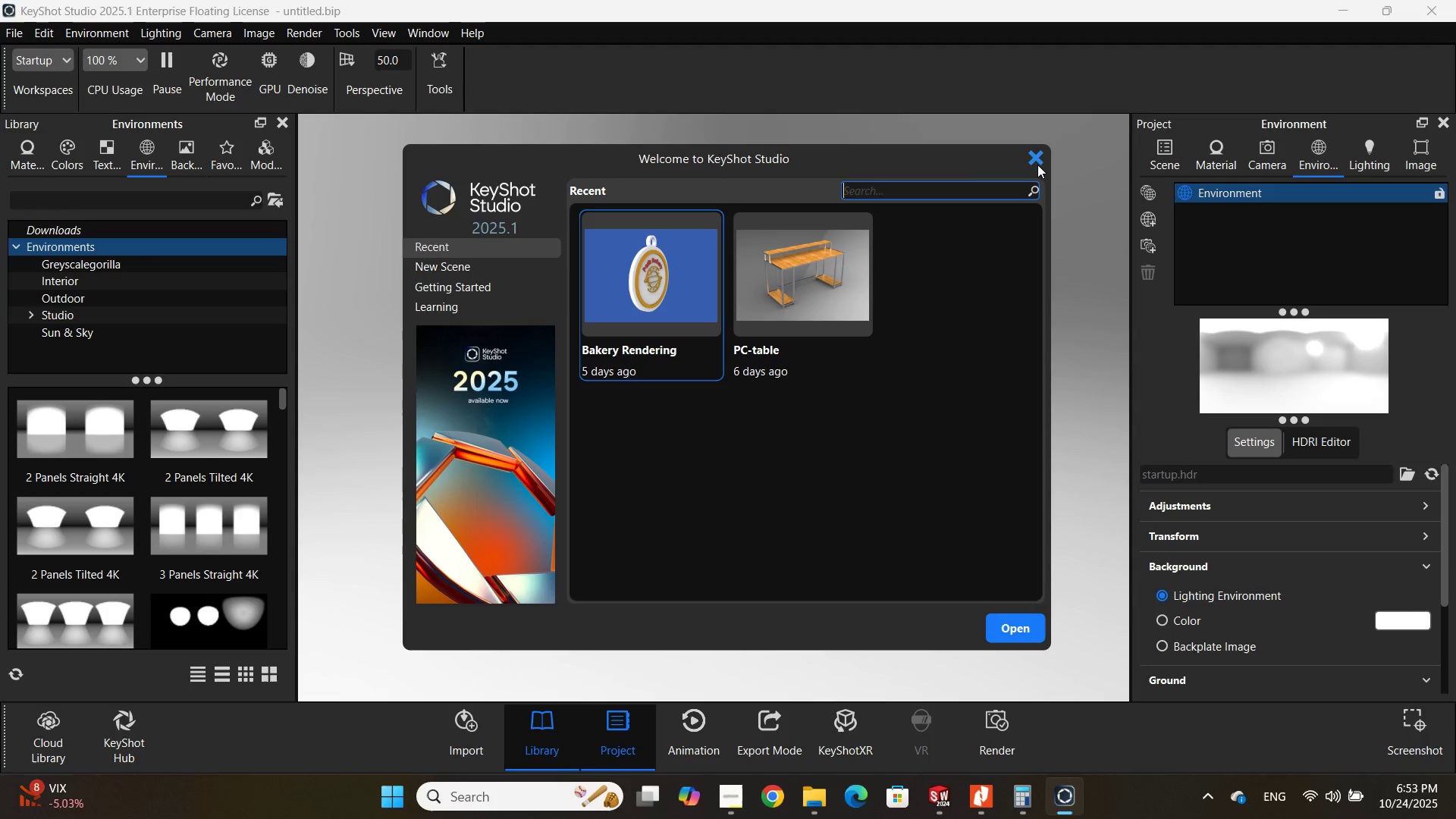 
left_click([1030, 155])
 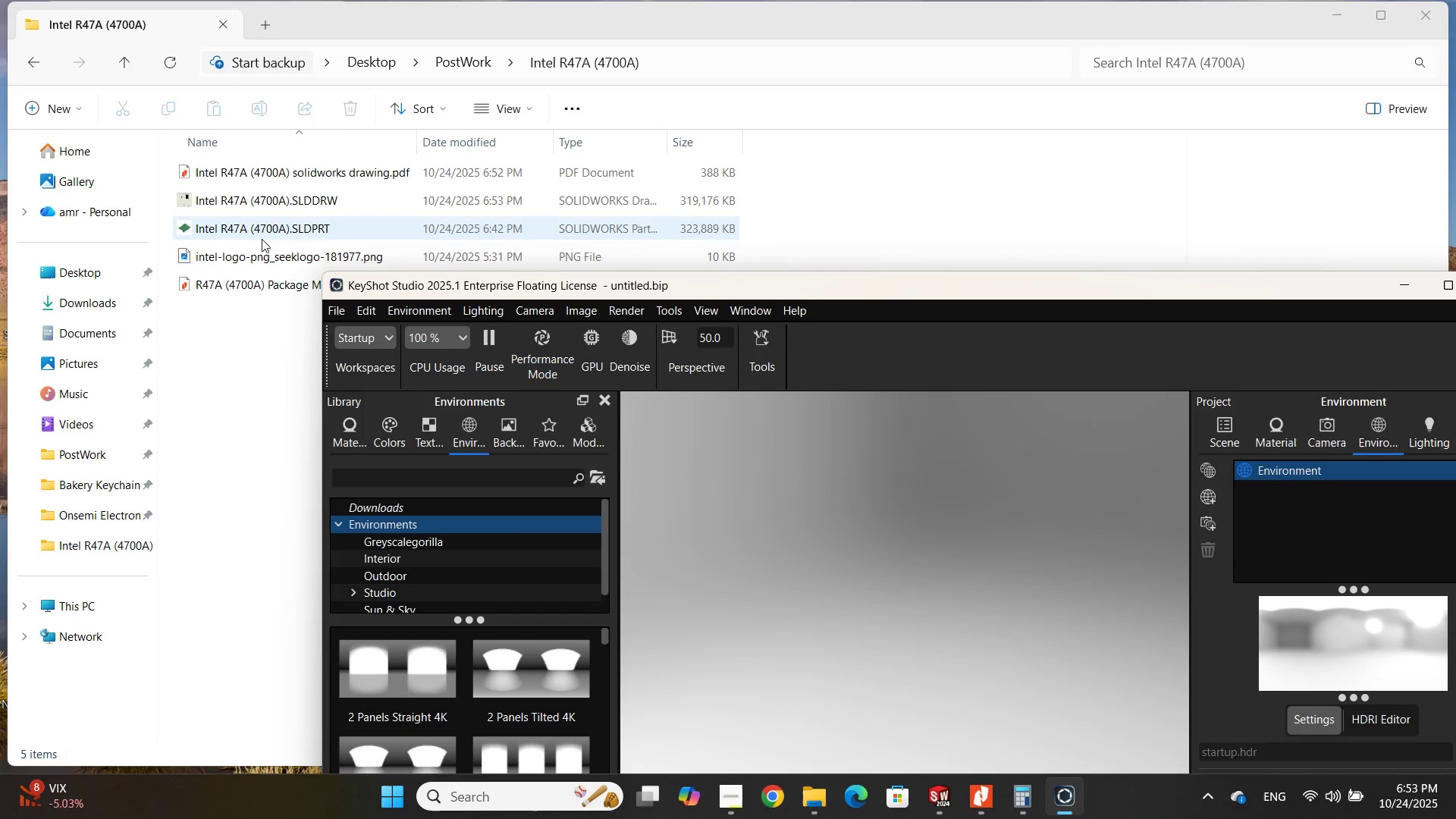 
wait(16.07)
 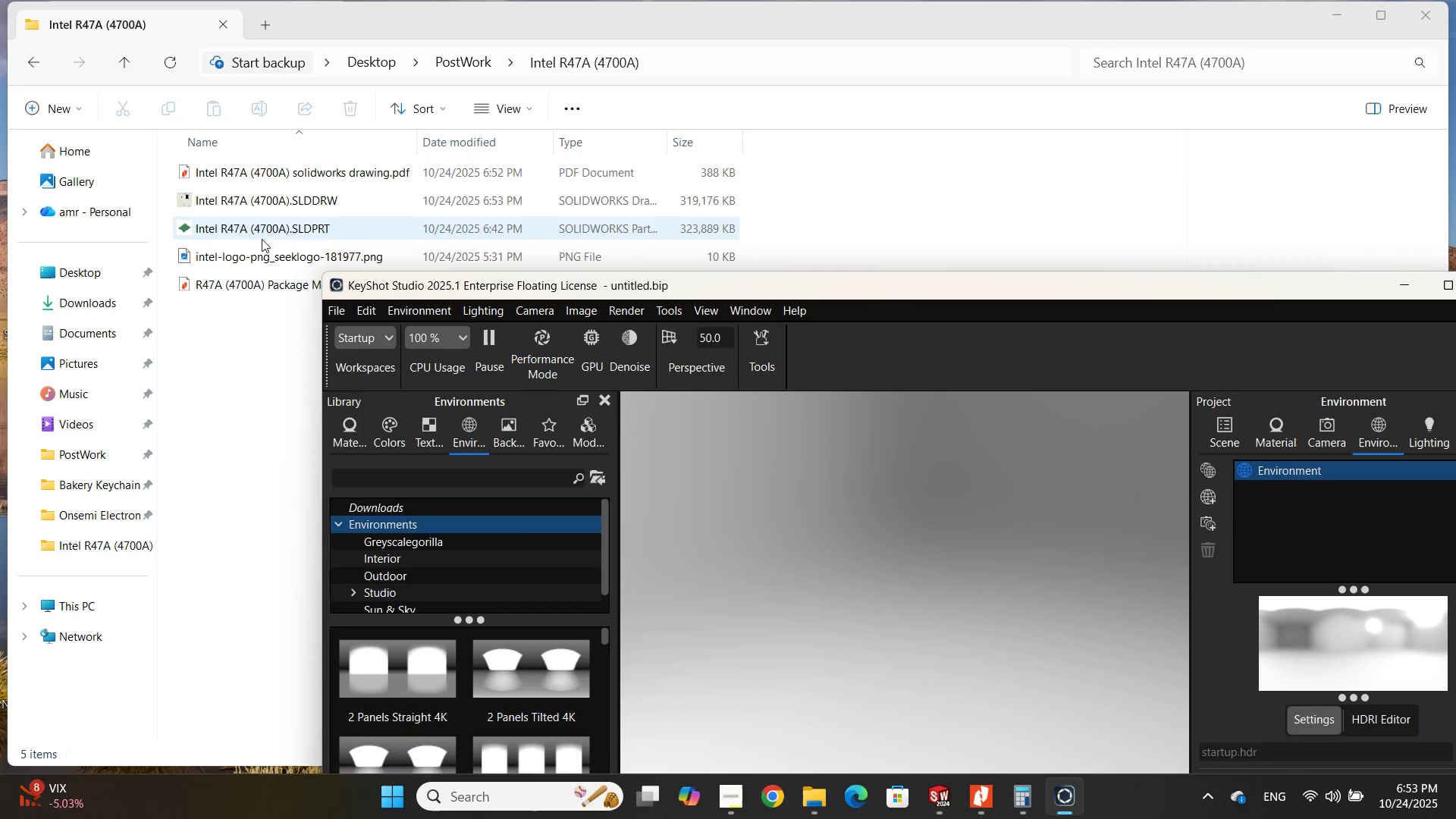 
left_click([838, 670])
 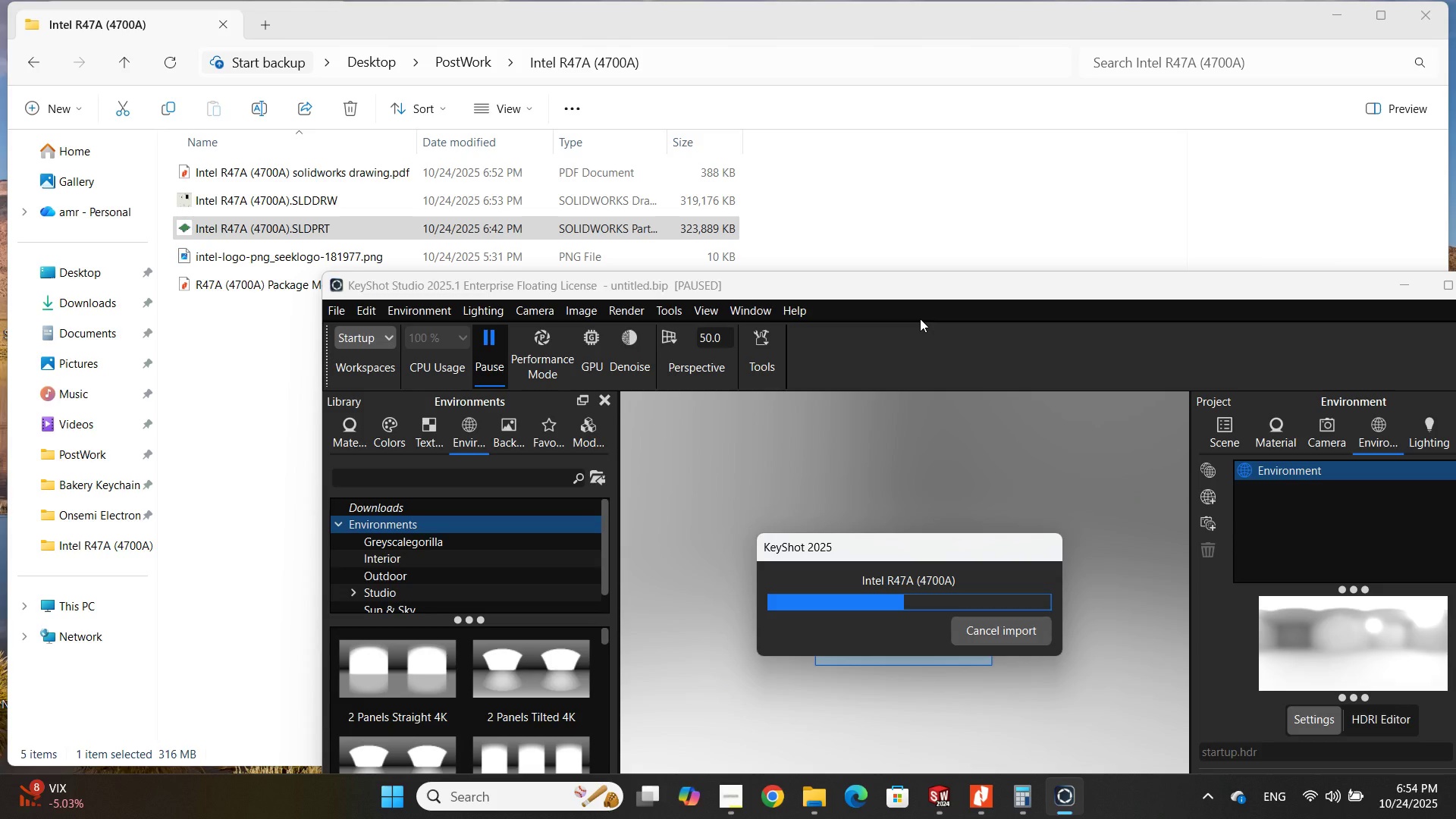 
wait(18.05)
 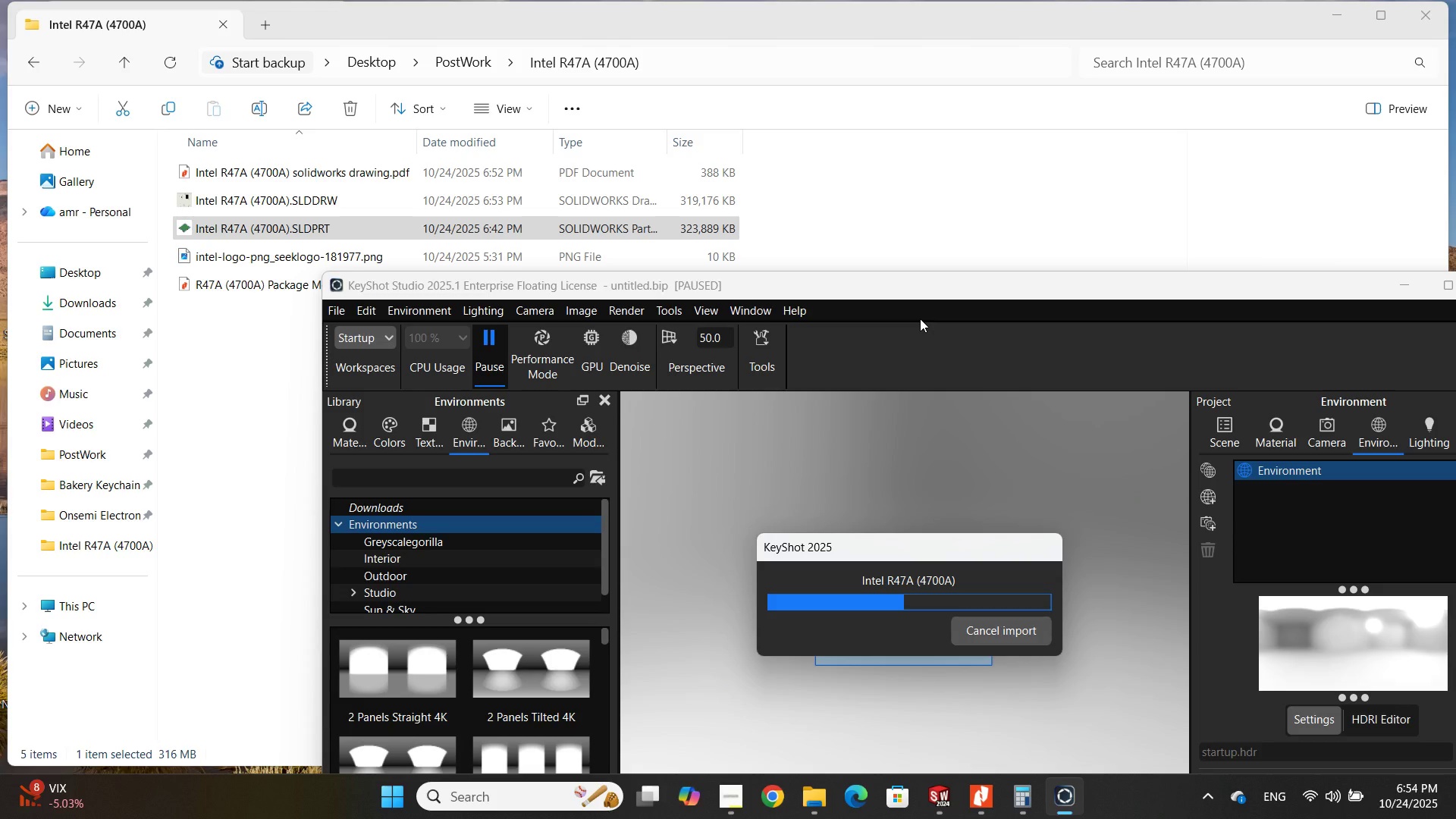 
double_click([895, 284])
 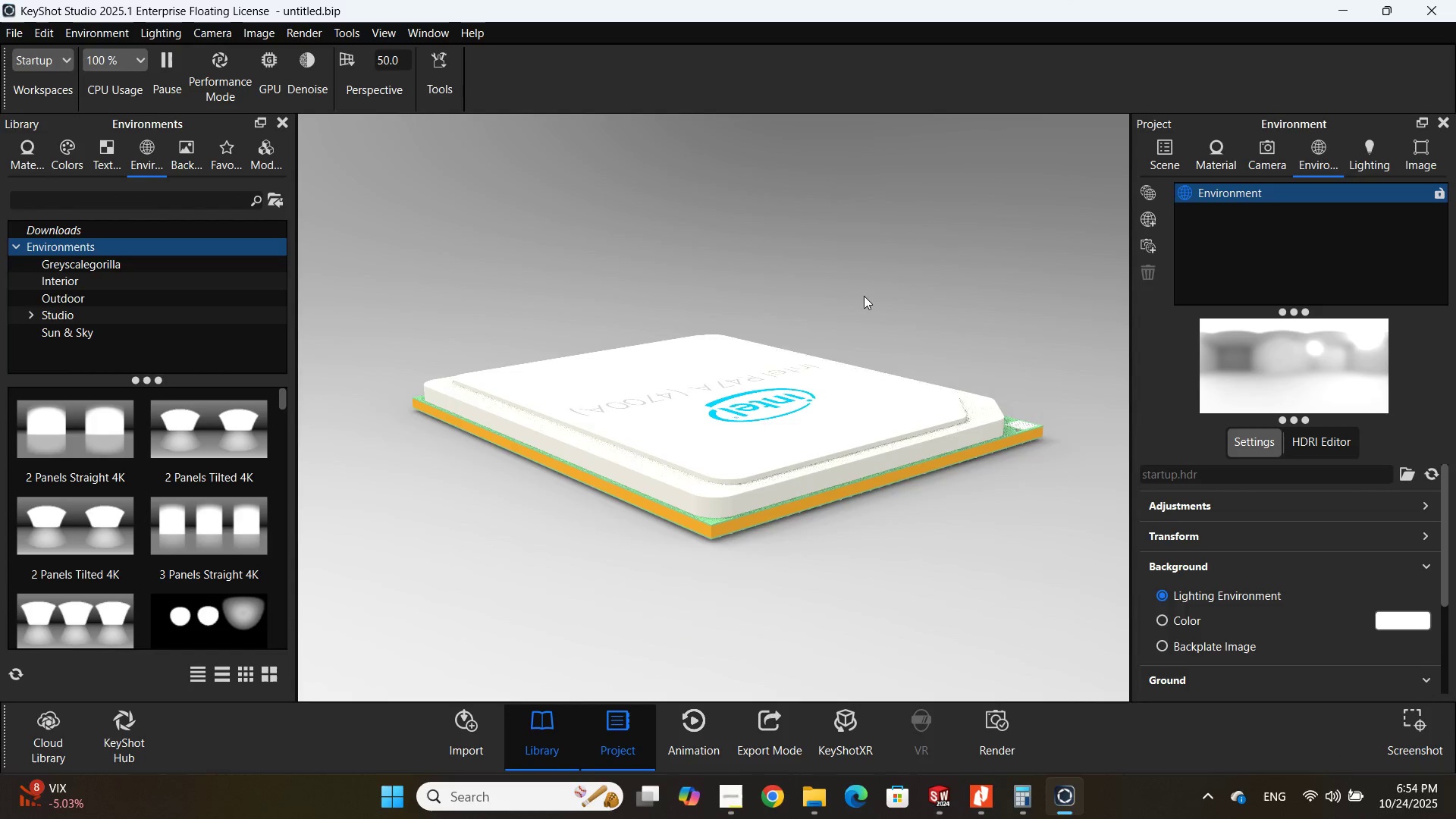 
scroll: coordinate [688, 356], scroll_direction: up, amount: 5.0
 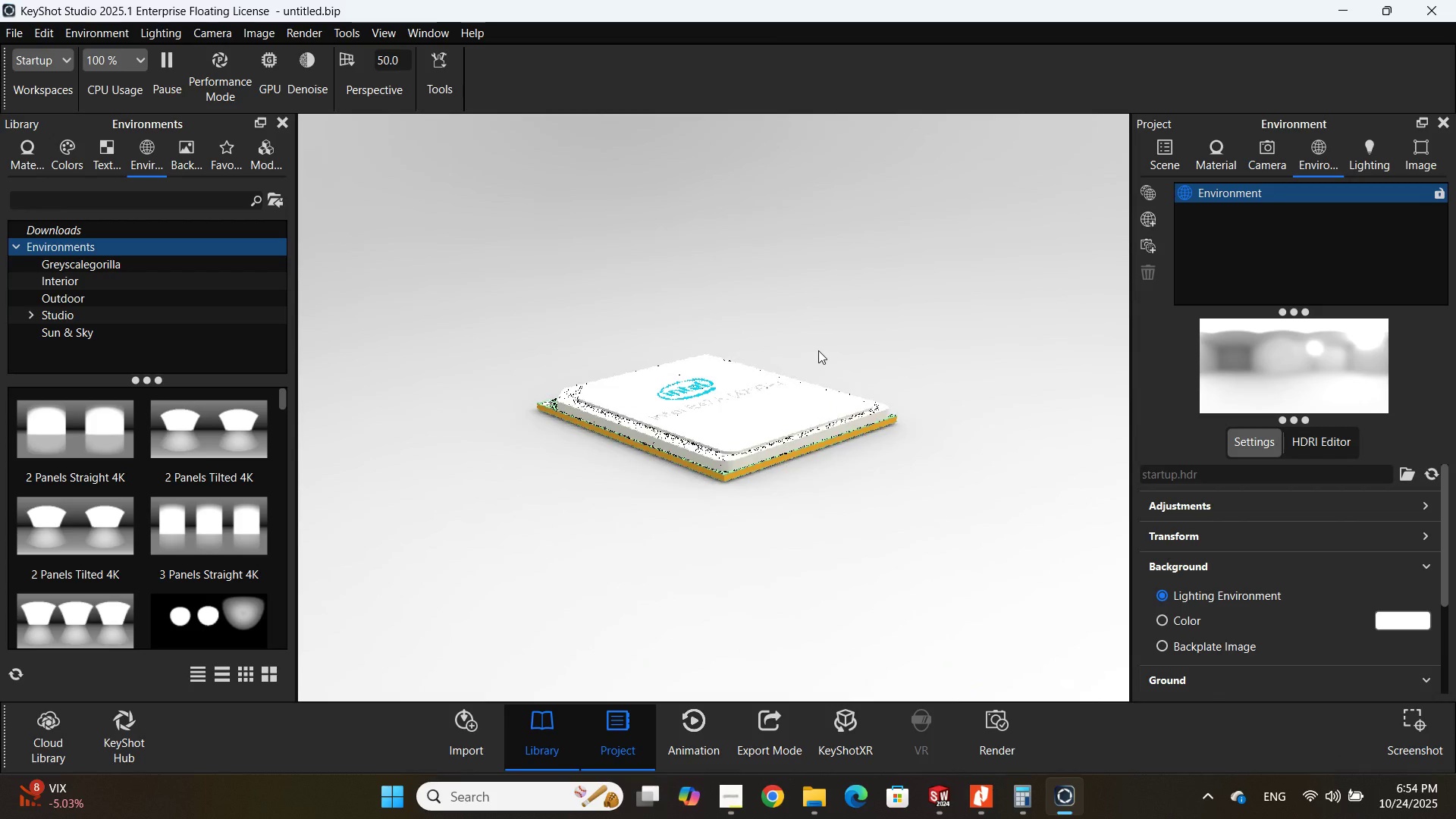 
scroll: coordinate [678, 414], scroll_direction: down, amount: 4.0
 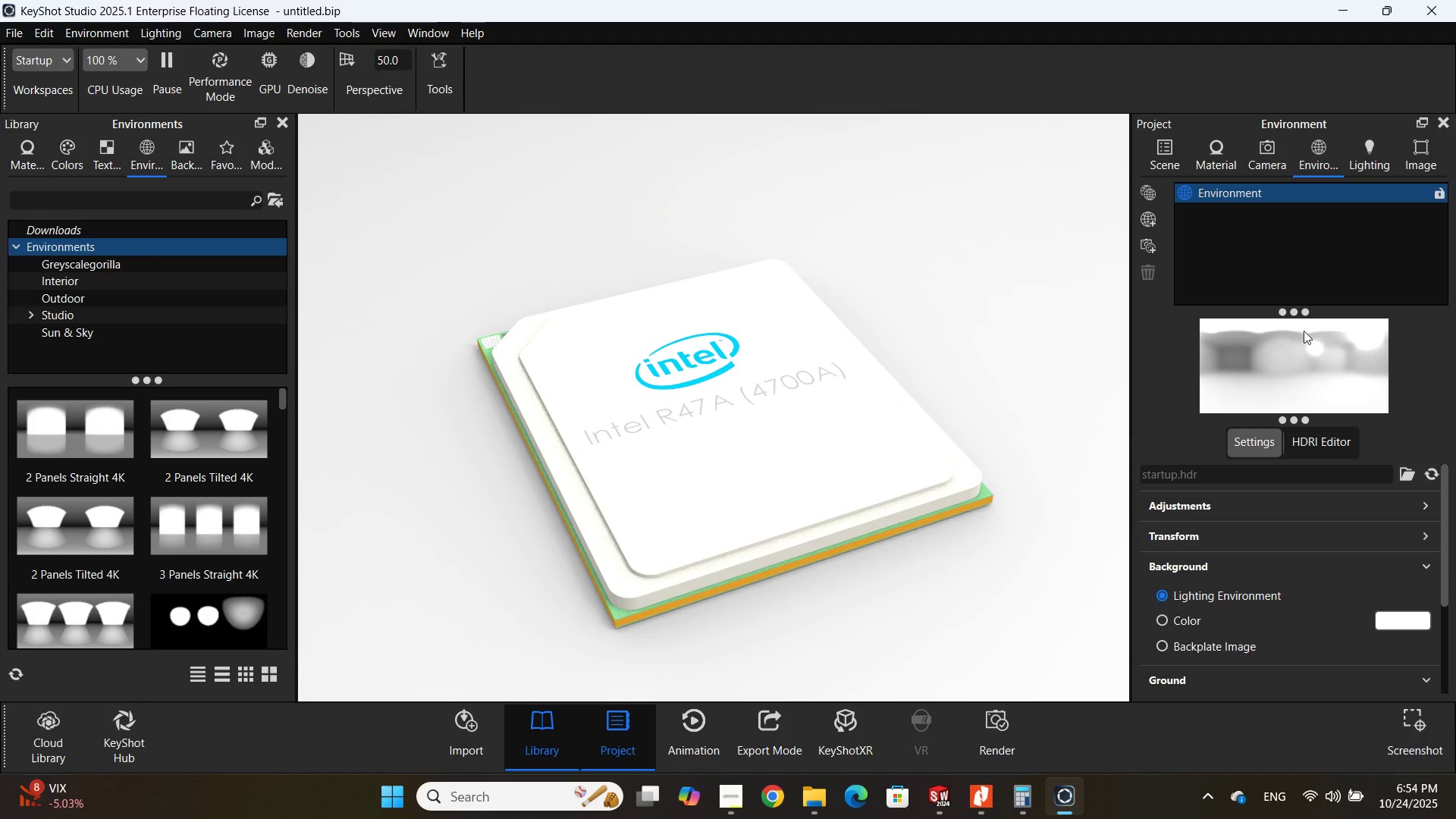 
wait(10.09)
 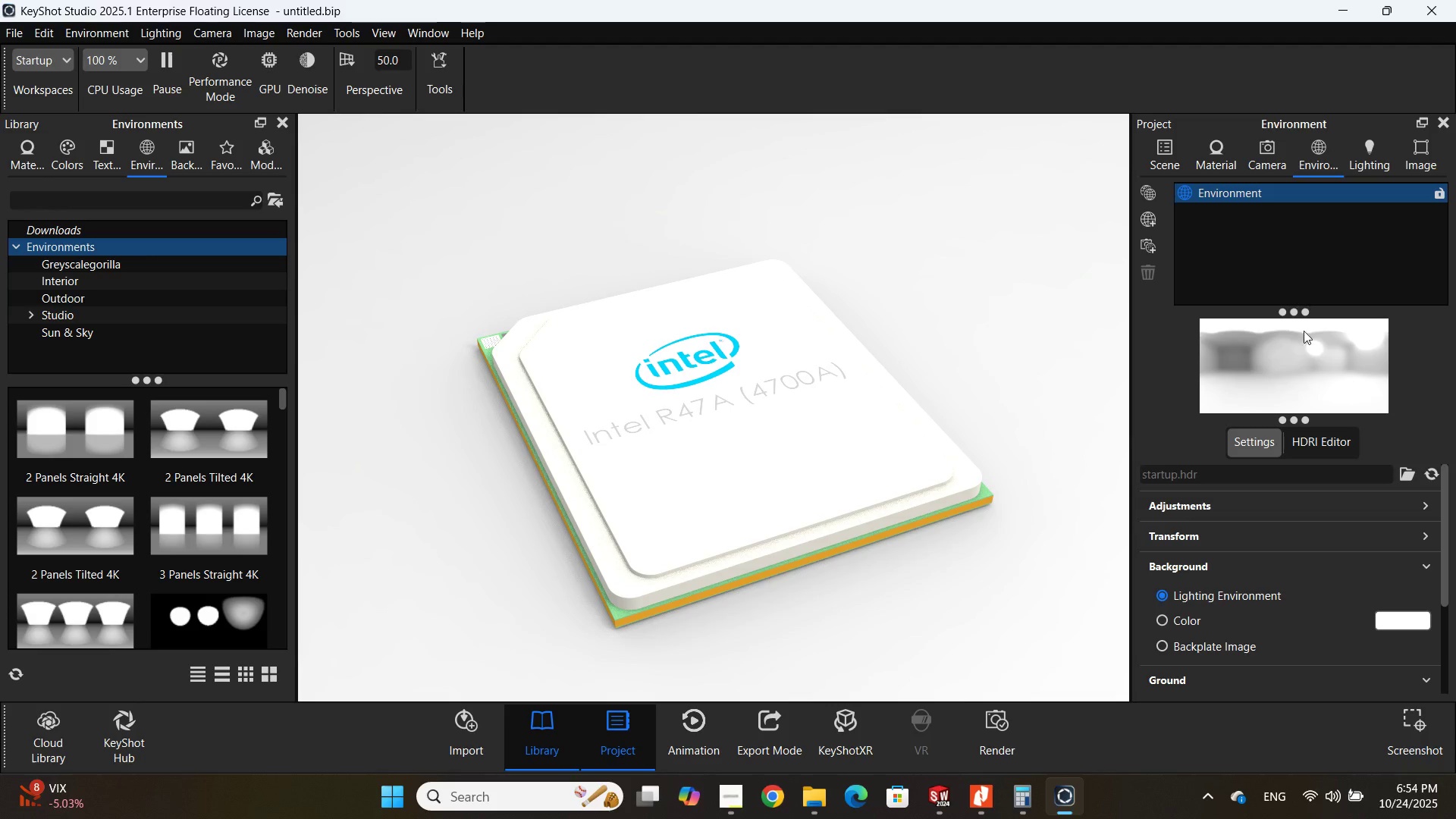 
left_click([1316, 164])
 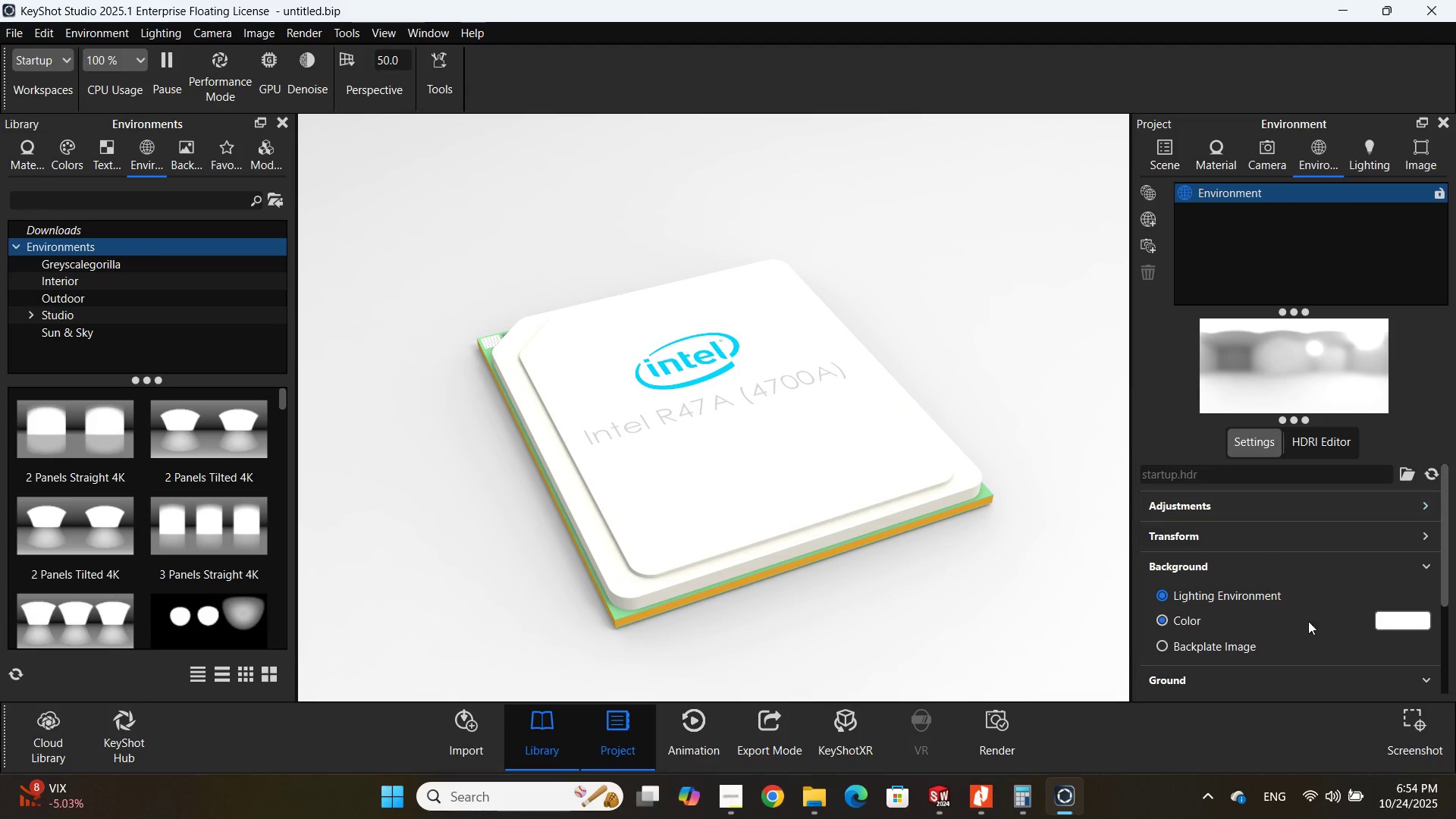 
scroll: coordinate [1328, 621], scroll_direction: down, amount: 1.0
 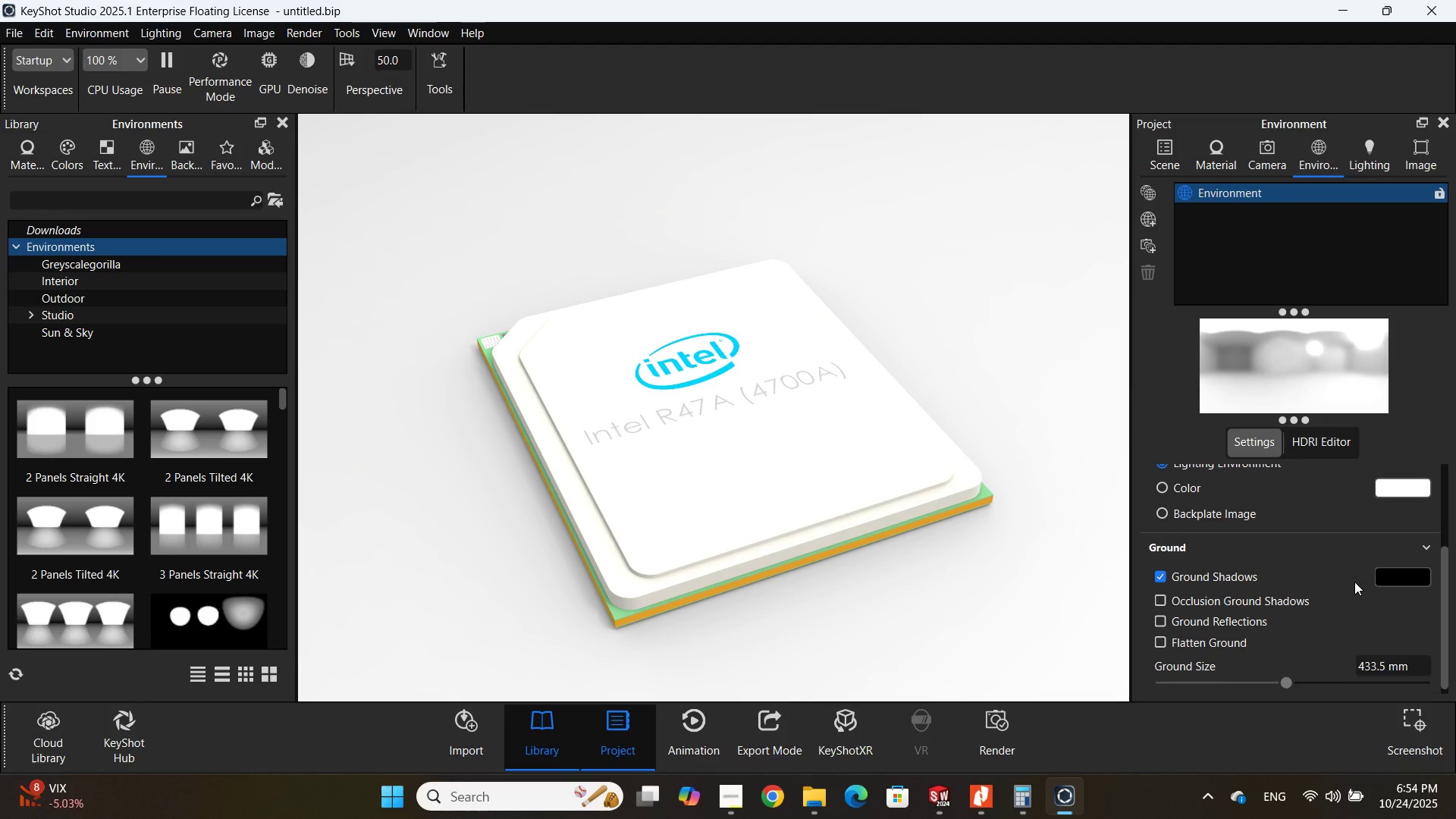 
scroll: coordinate [1341, 586], scroll_direction: up, amount: 2.0
 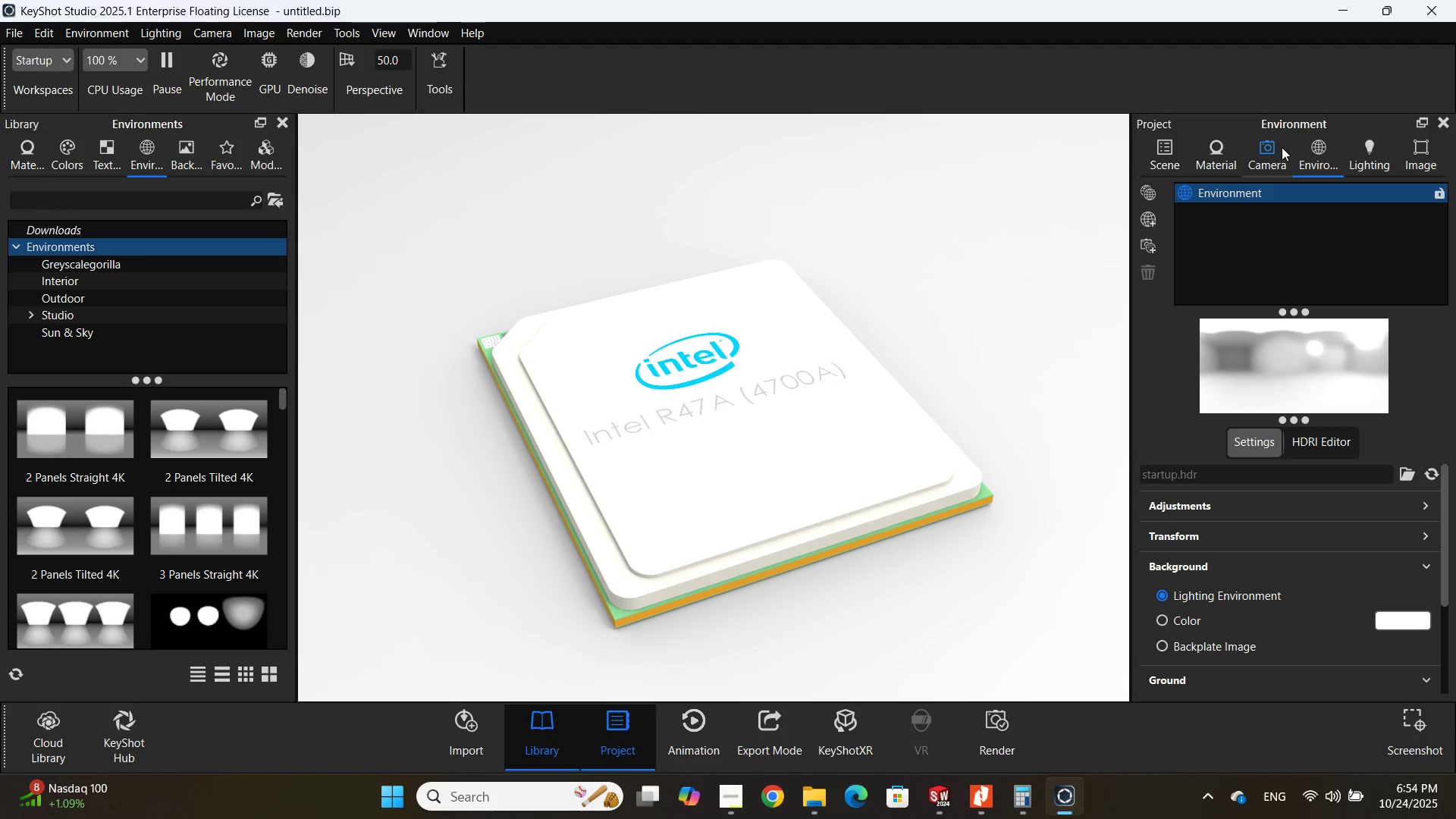 
left_click([1288, 150])
 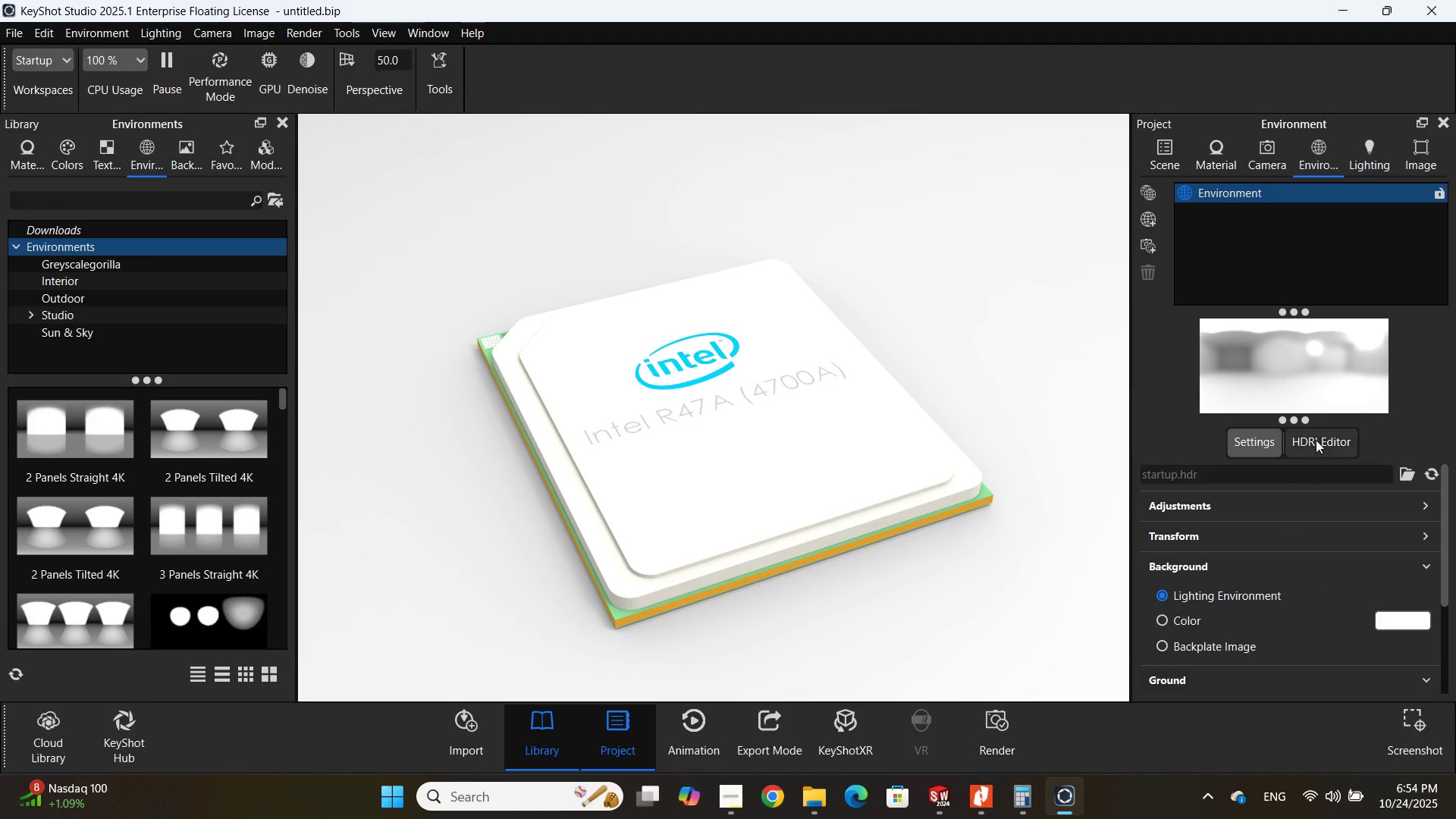 
left_click([1318, 428])
 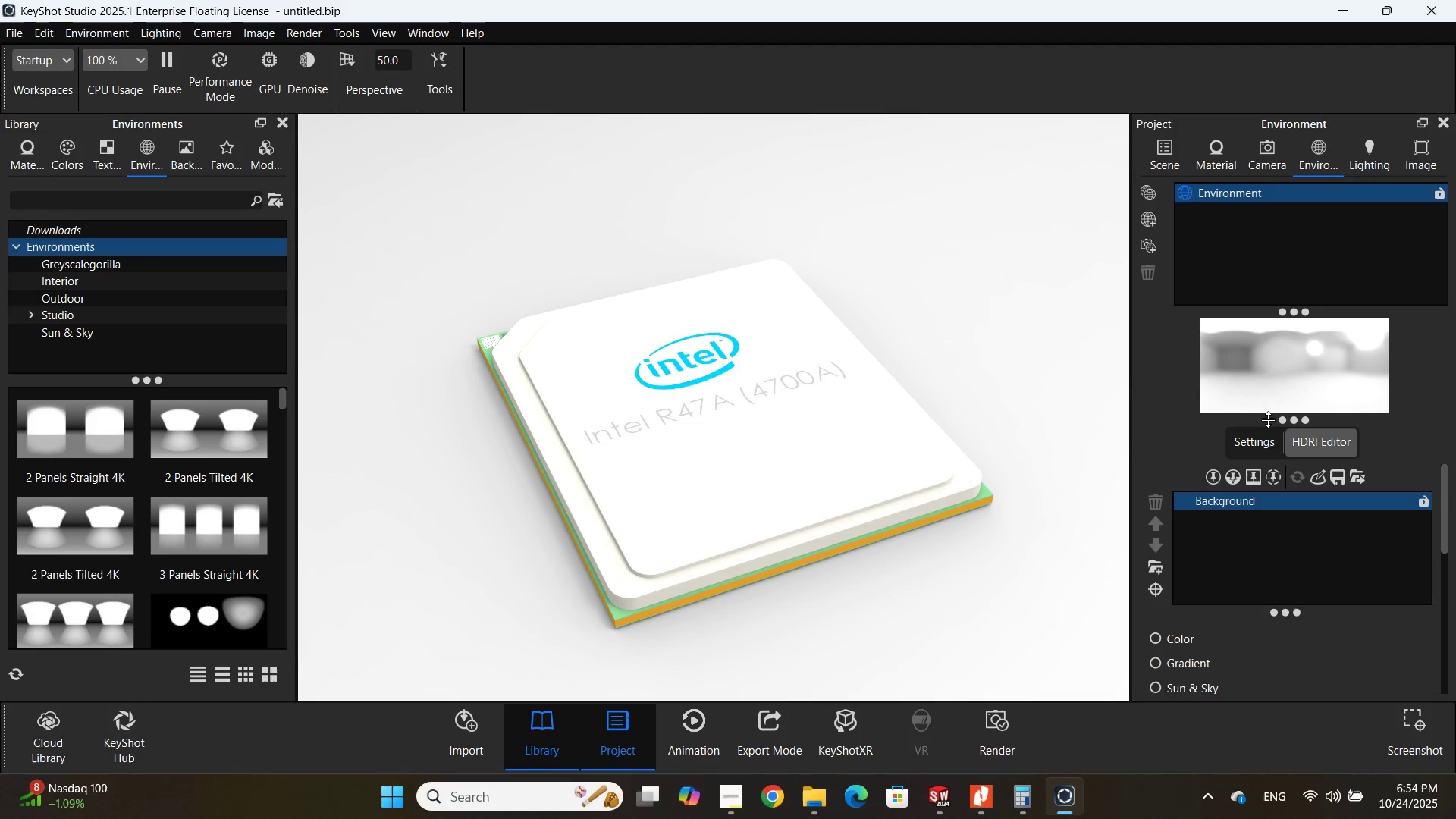 
left_click([1261, 441])
 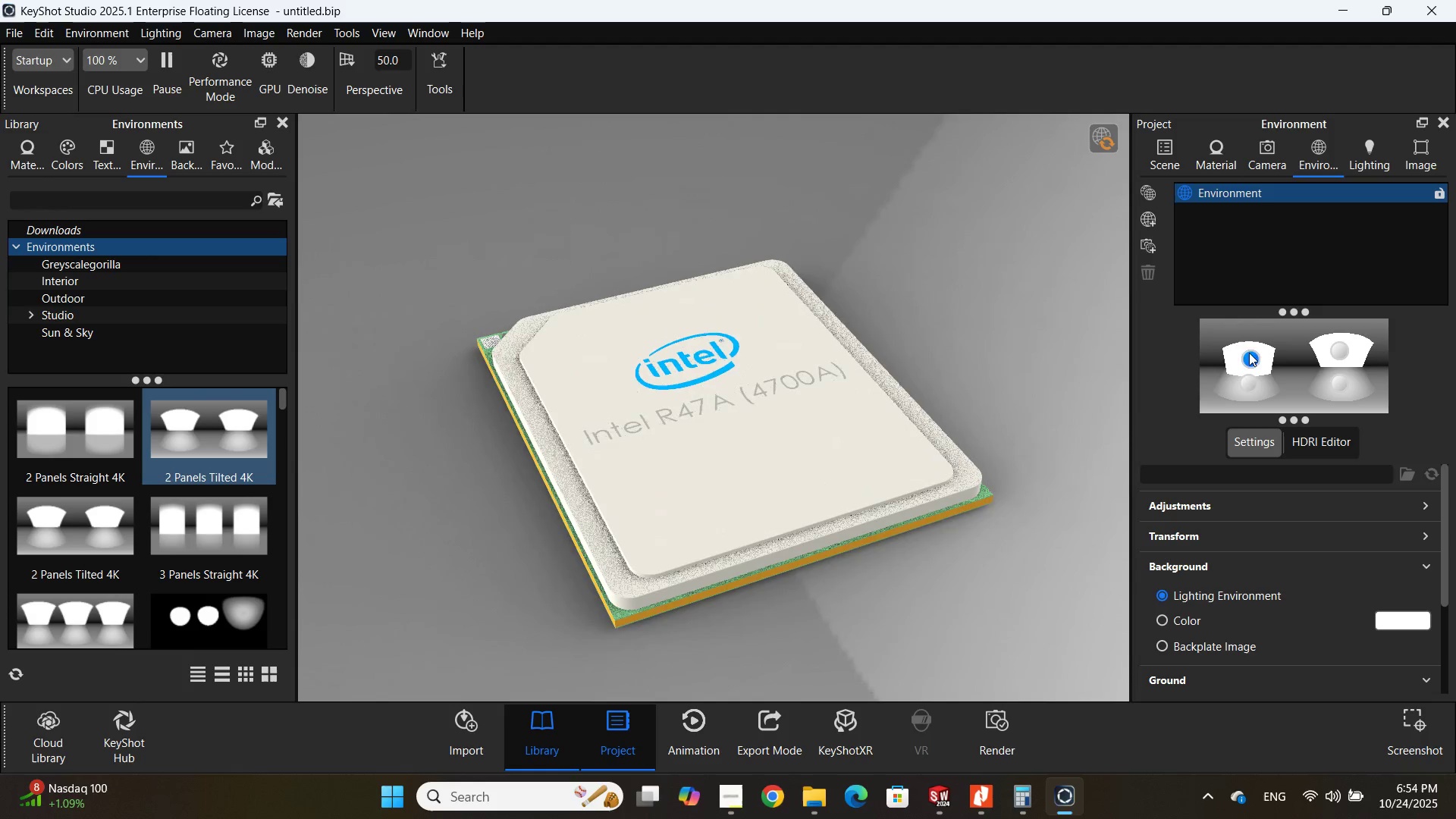 
wait(19.17)
 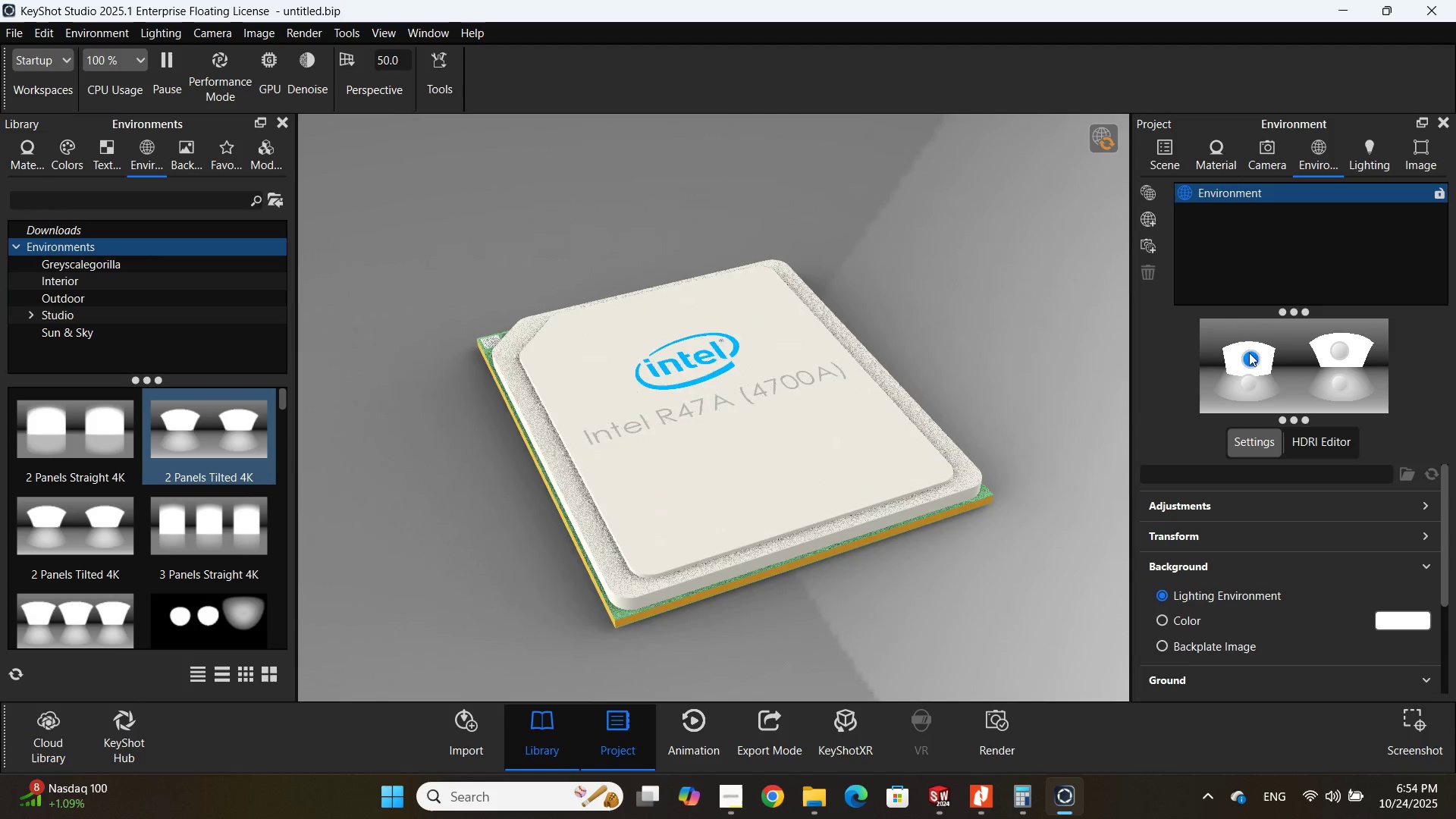 
left_click([1184, 614])
 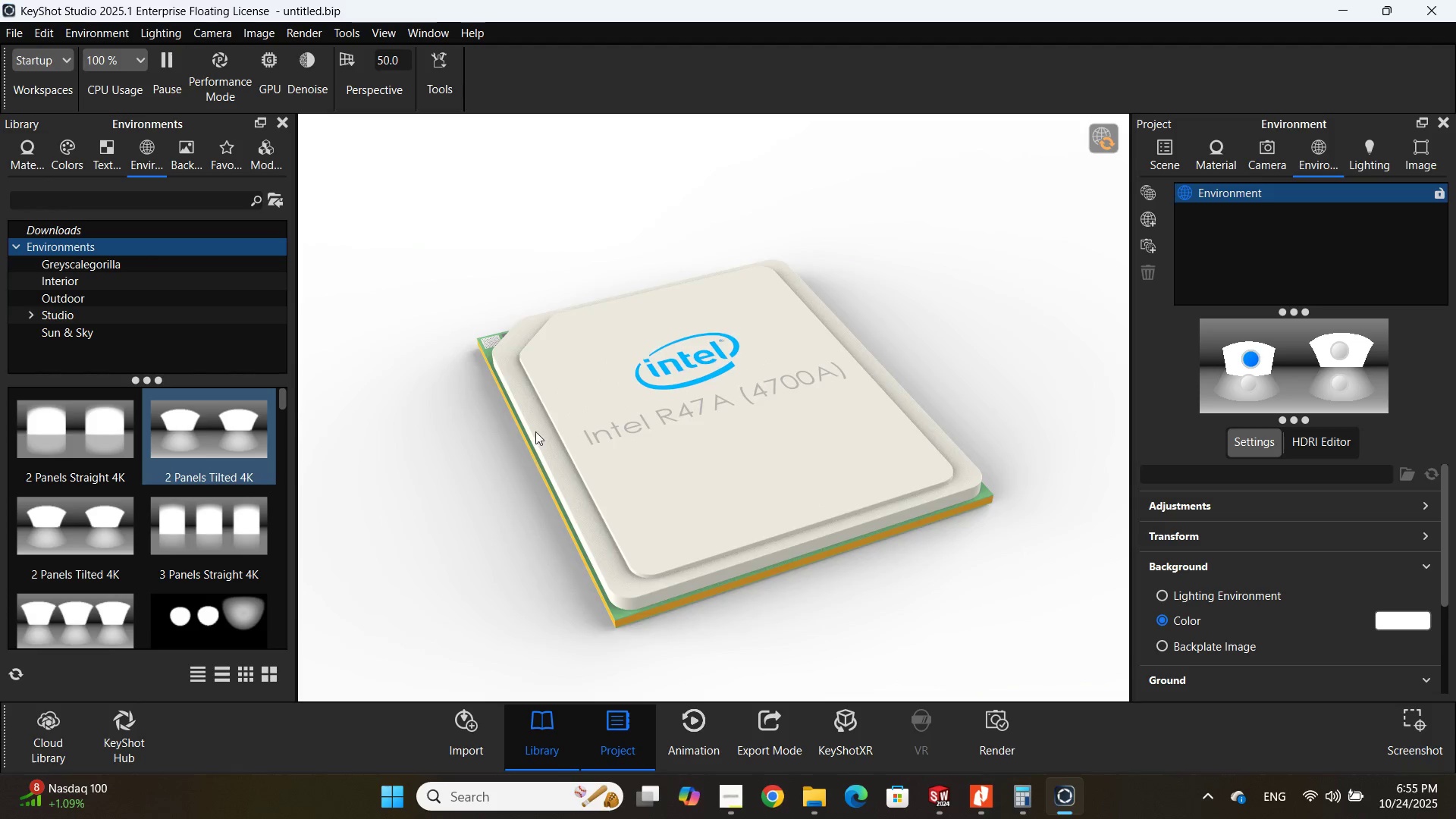 
wait(9.3)
 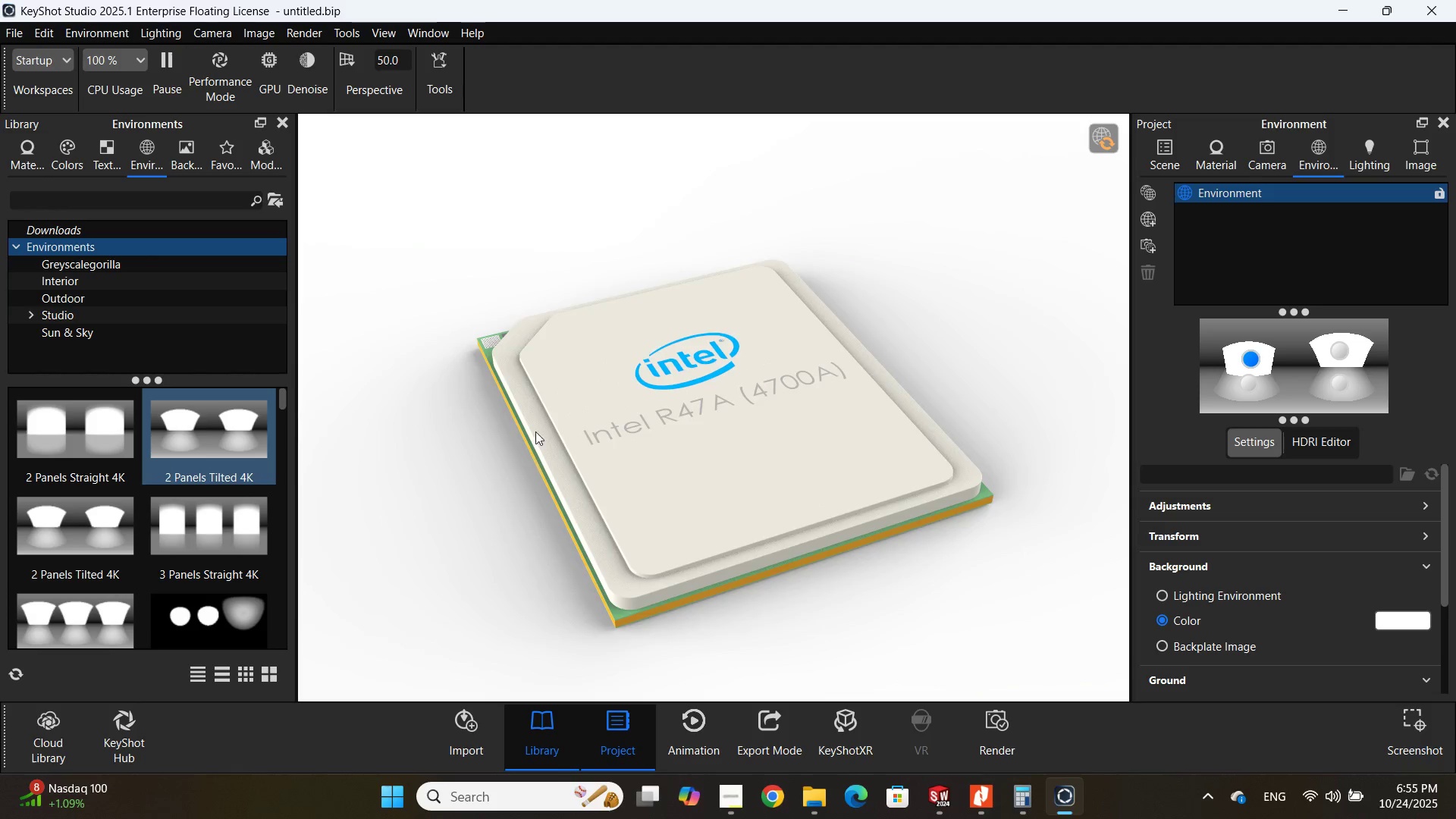 
scroll: coordinate [686, 270], scroll_direction: down, amount: 1.0
 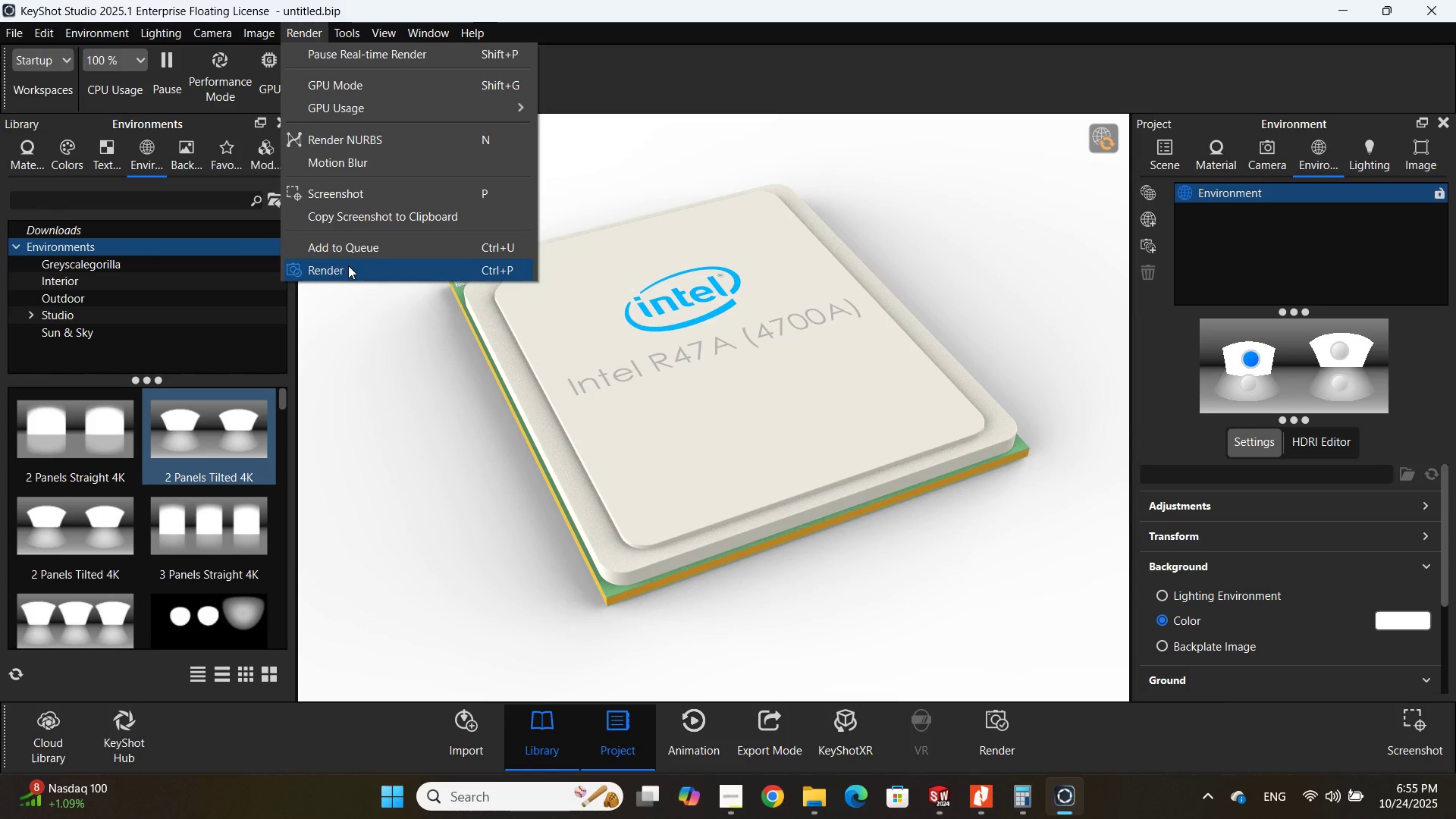 
left_click([356, 265])
 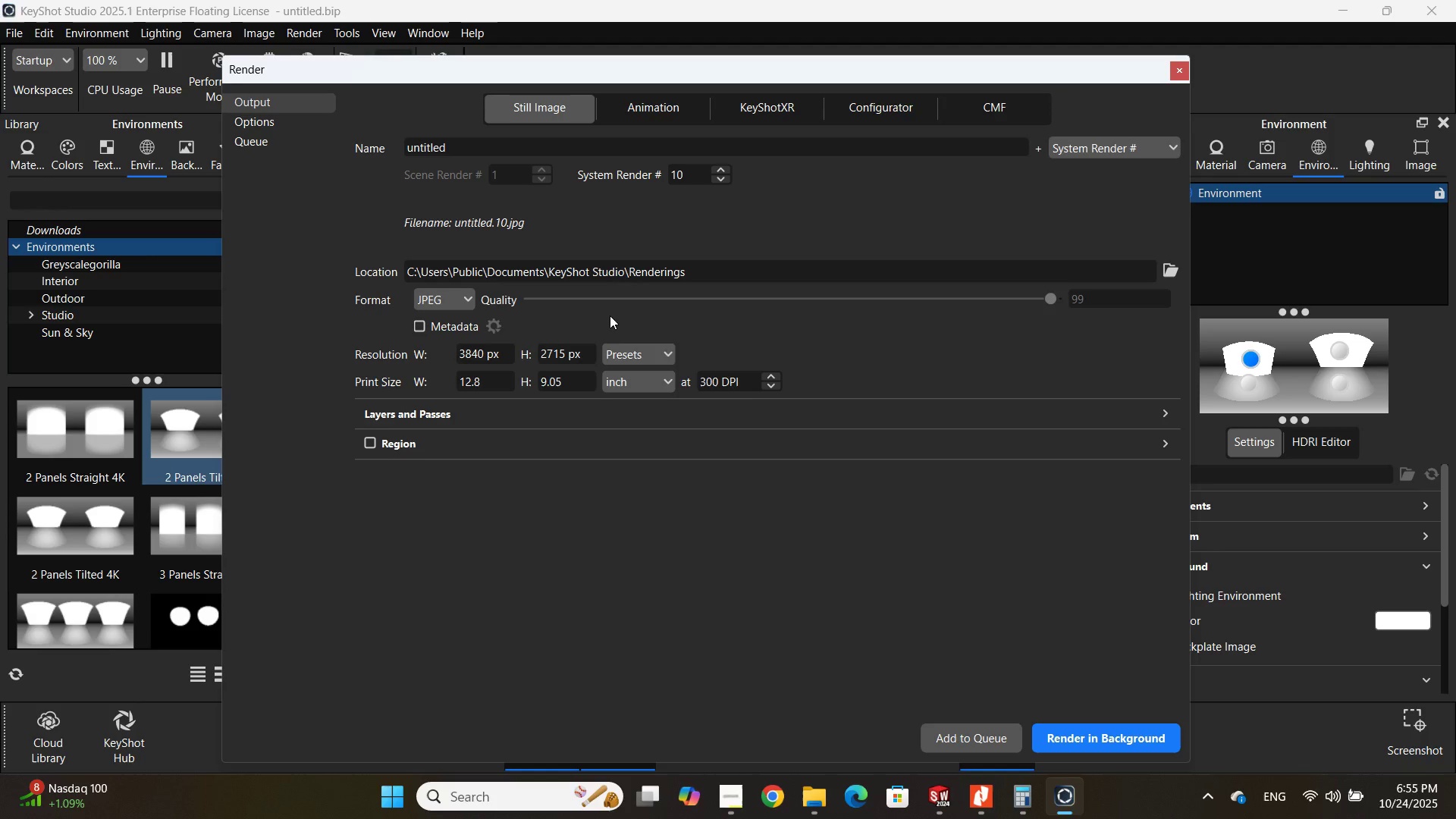 
left_click([622, 357])
 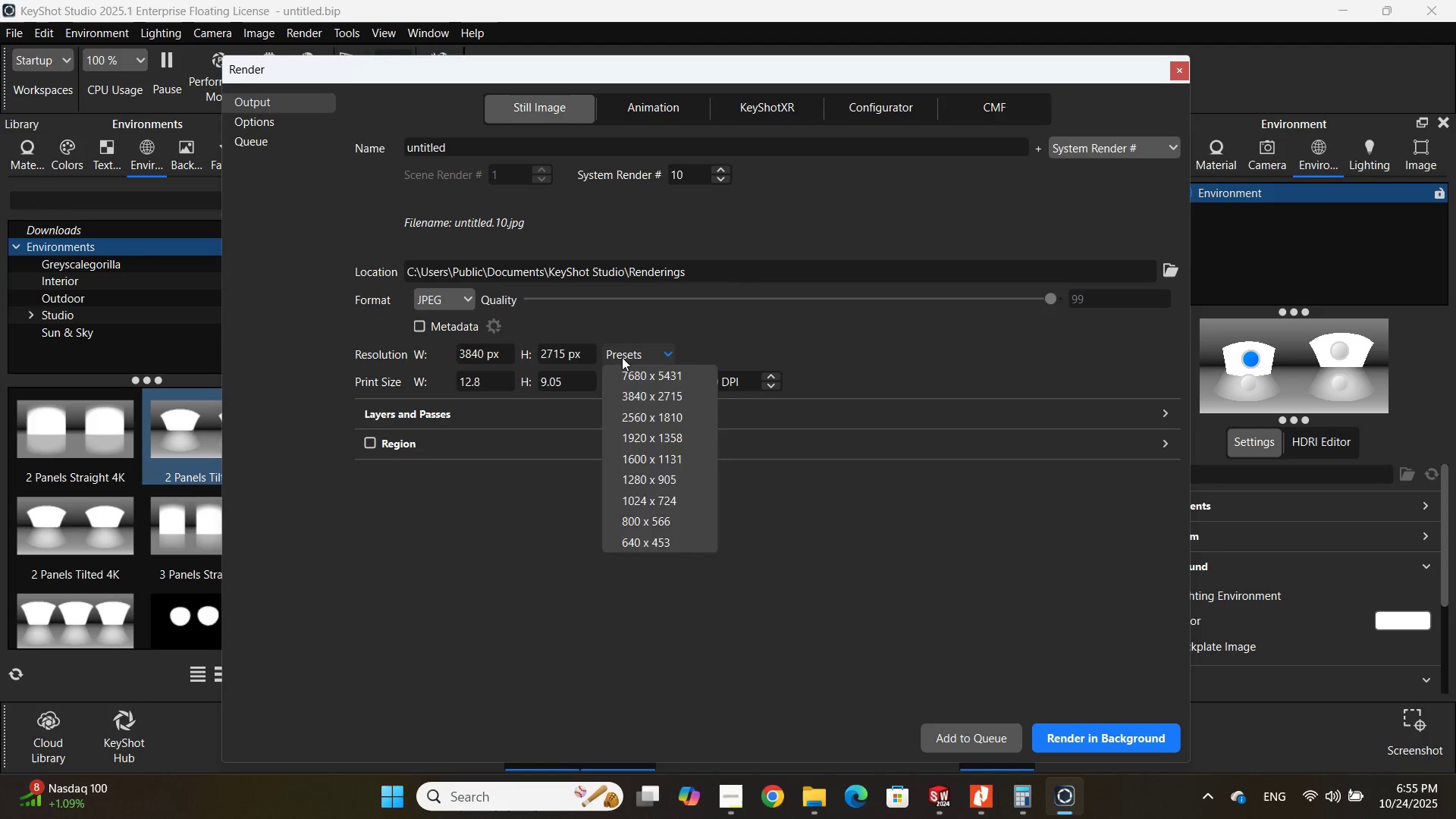 
left_click([622, 357])
 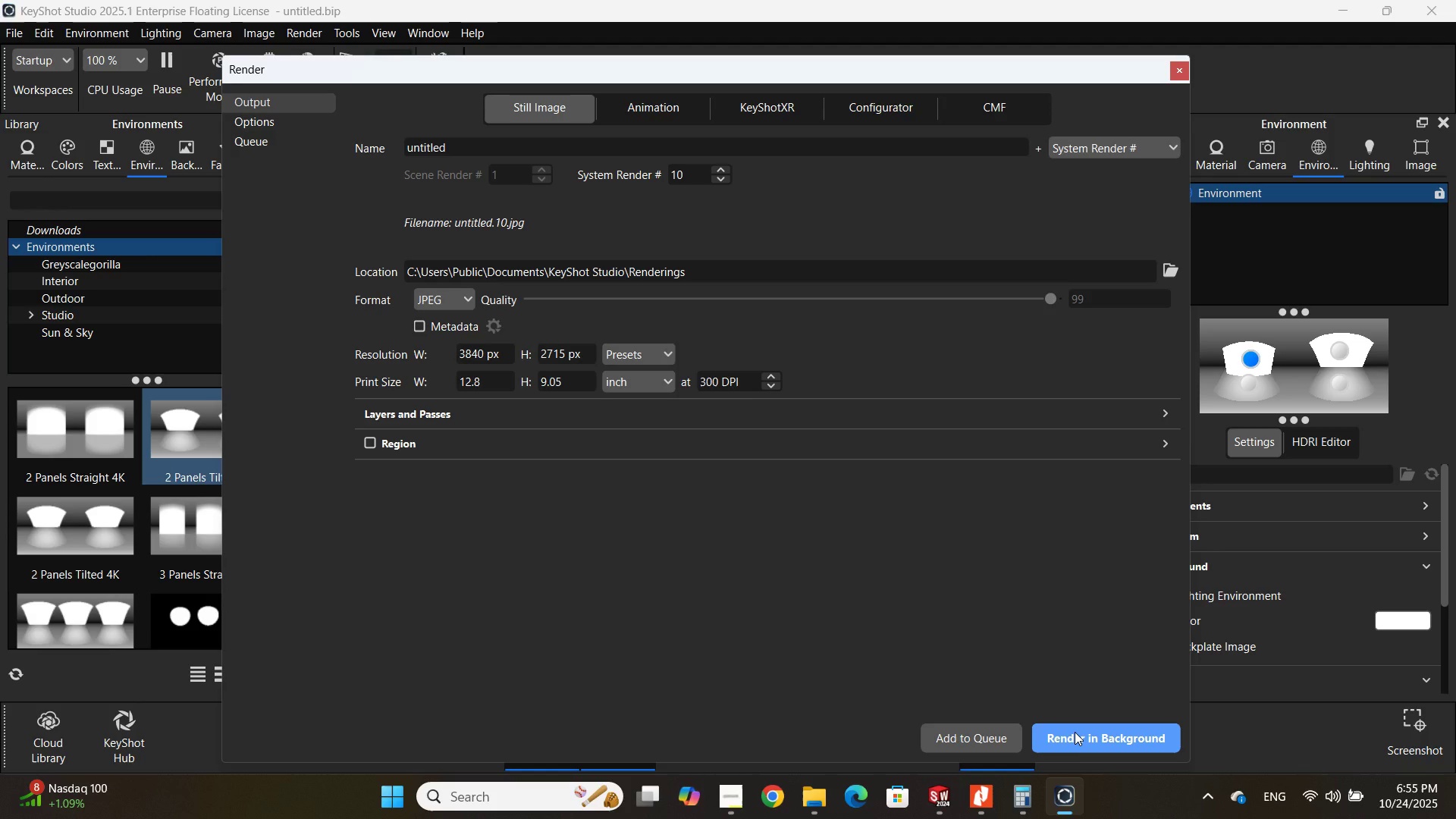 
wait(6.9)
 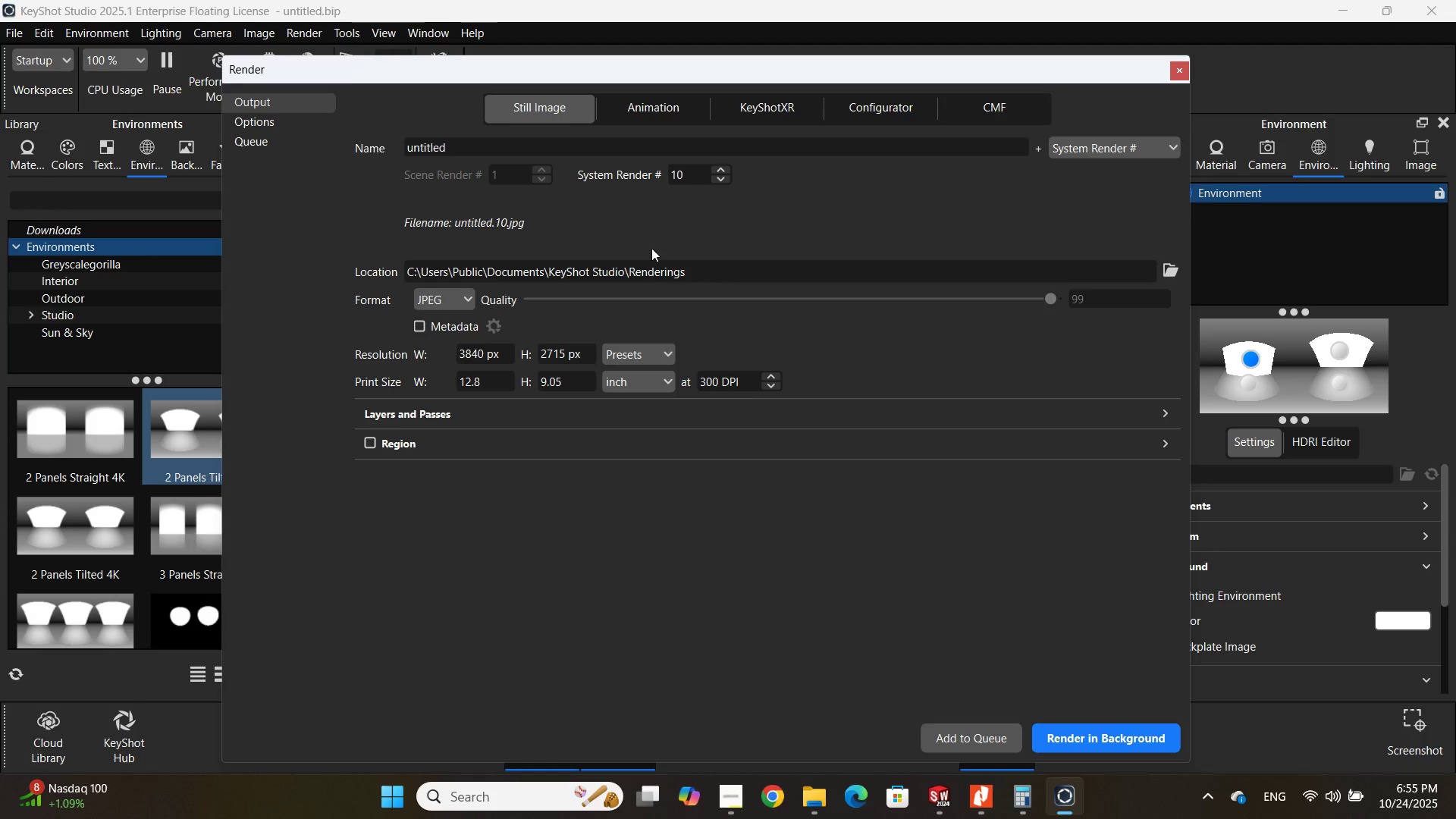 
left_click([1058, 736])
 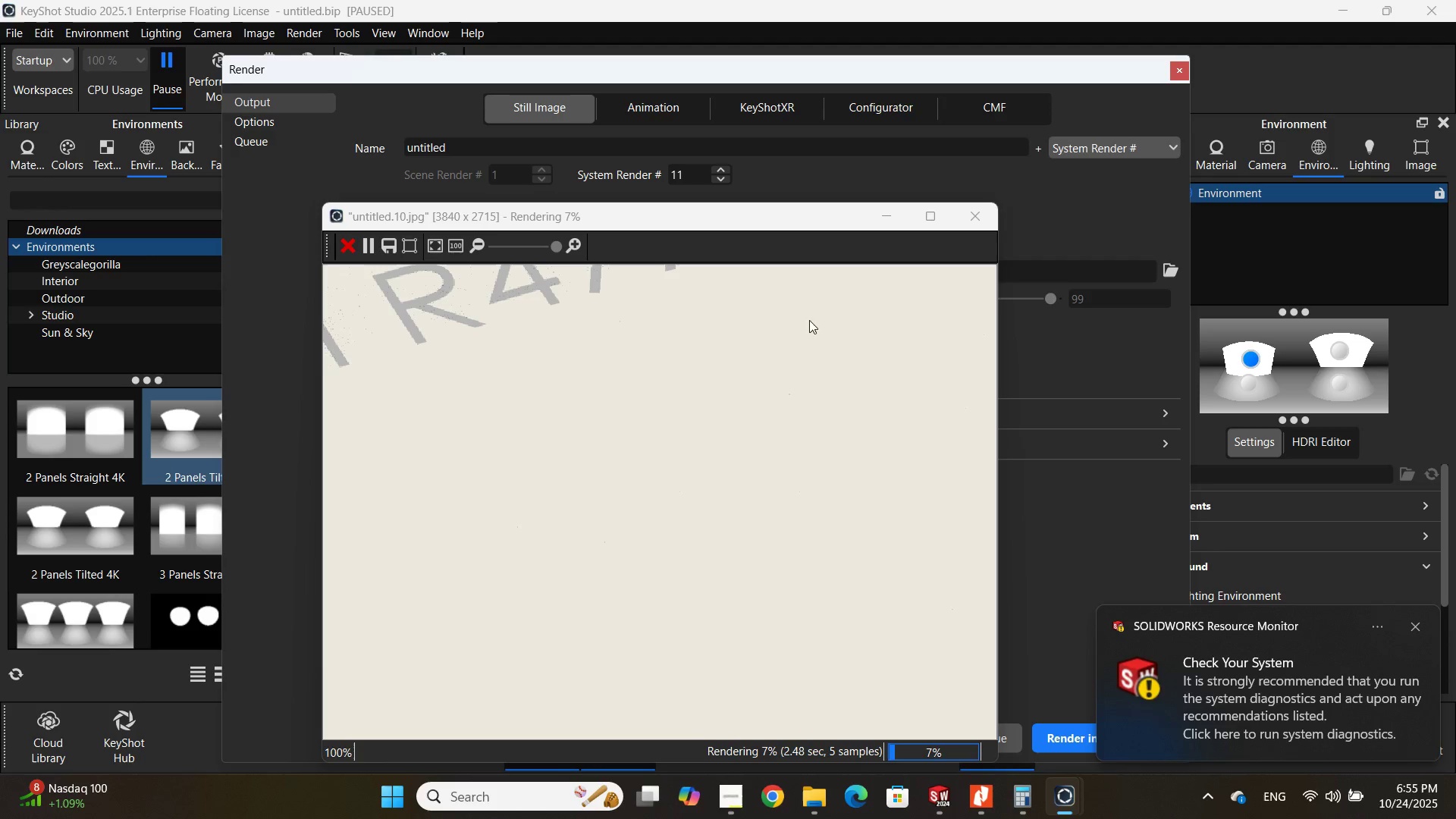 
wait(6.26)
 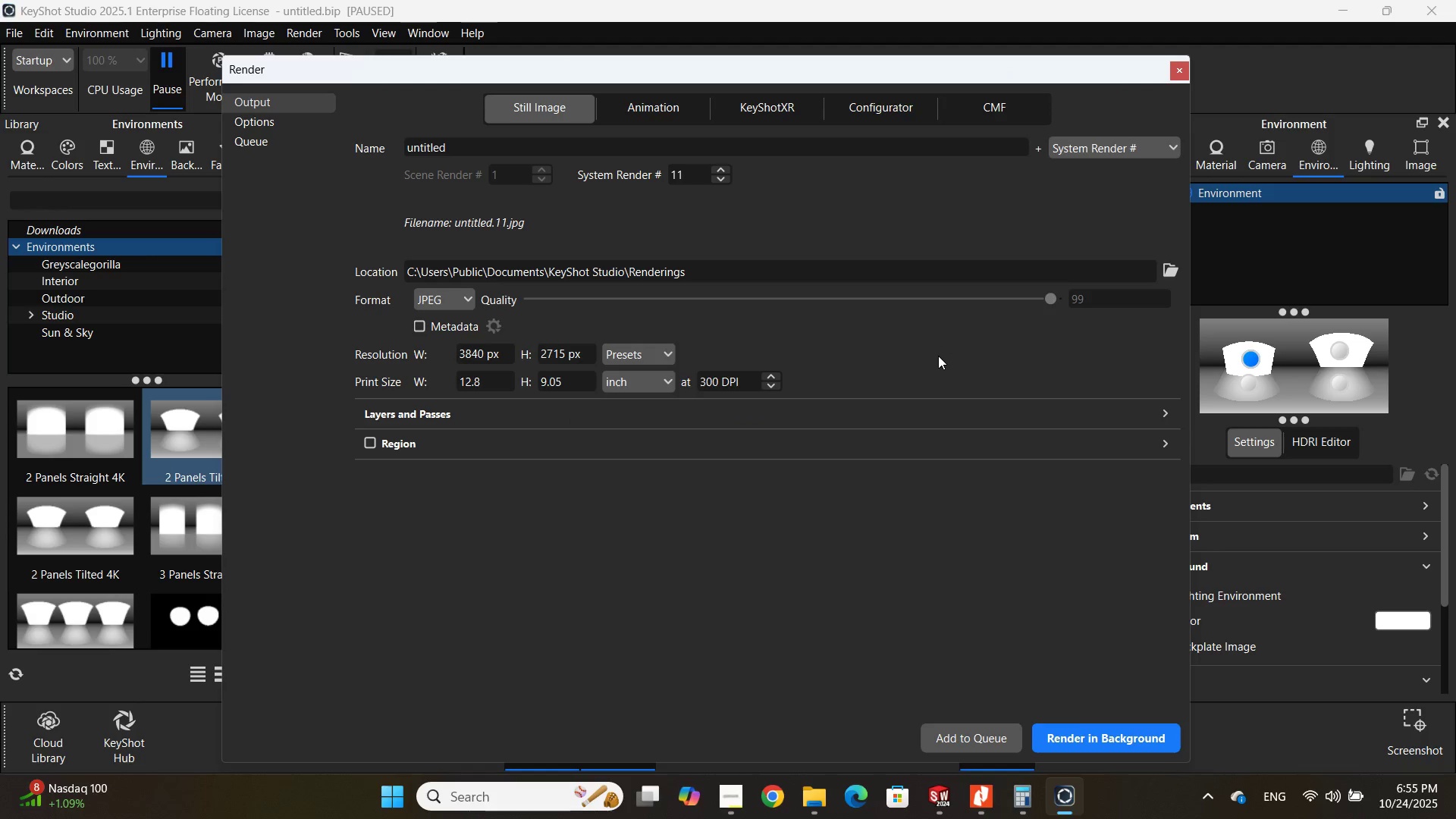 
scroll: coordinate [824, 391], scroll_direction: down, amount: 19.0
 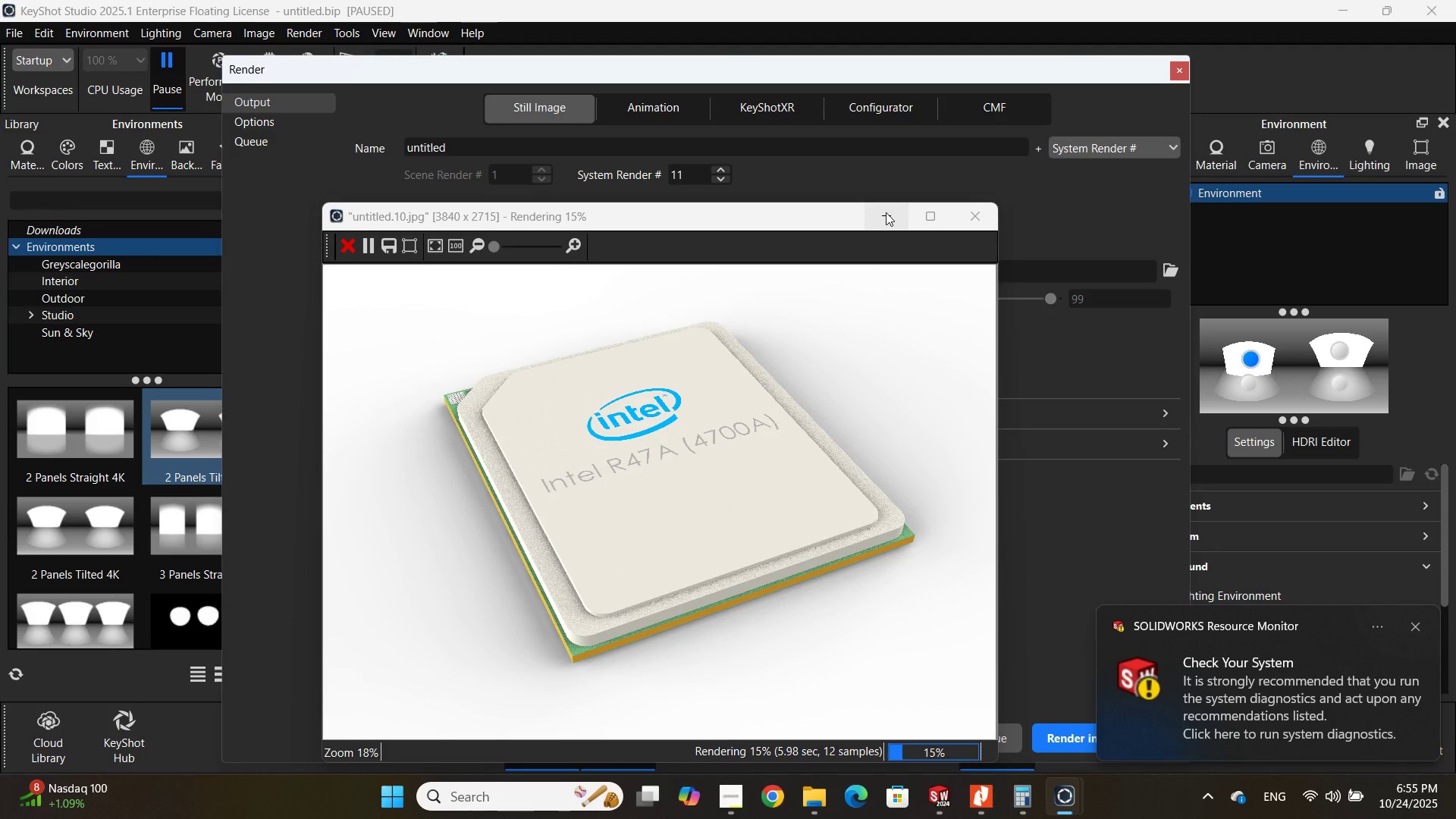 
left_click([880, 212])
 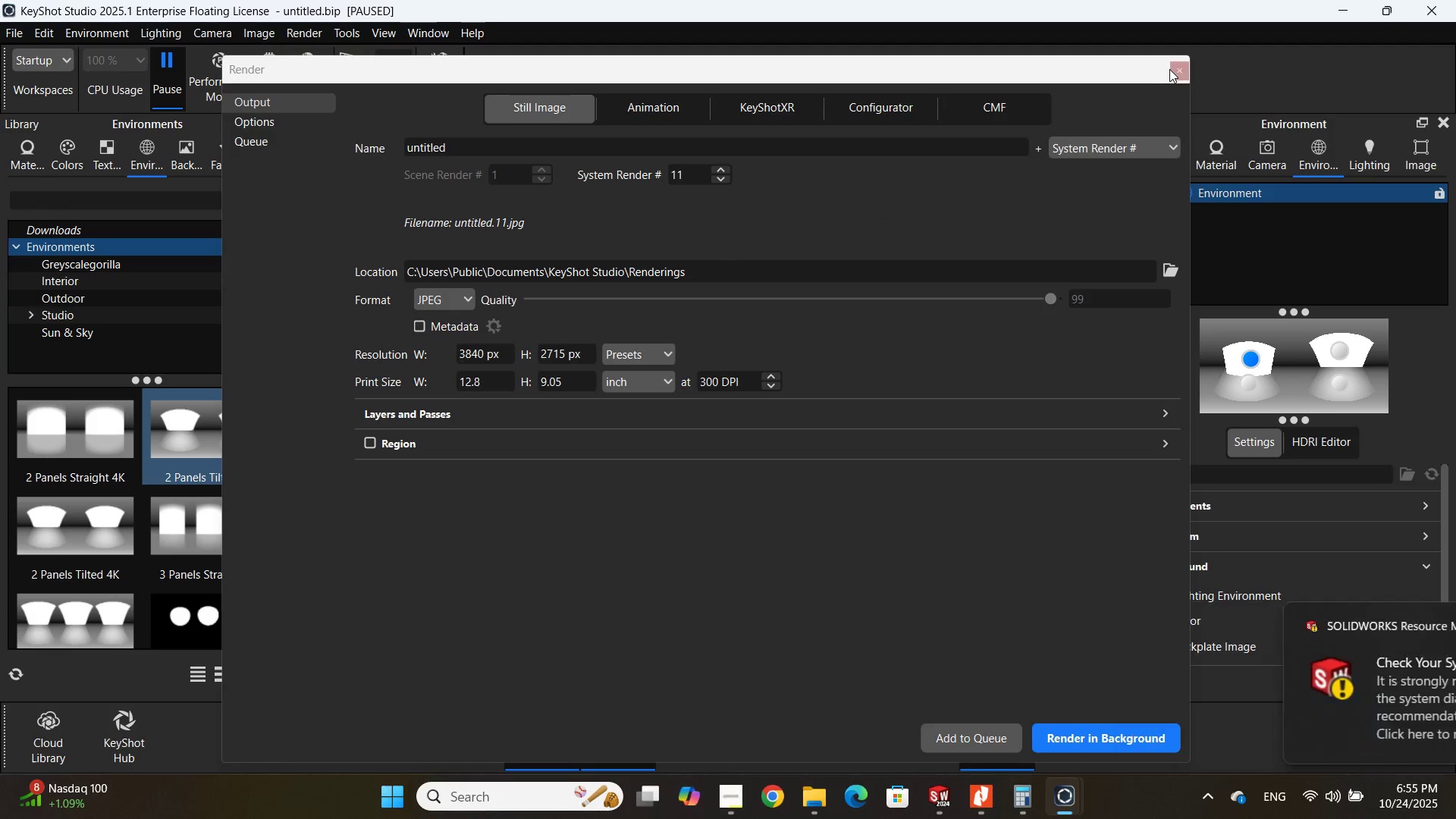 
left_click([1169, 69])
 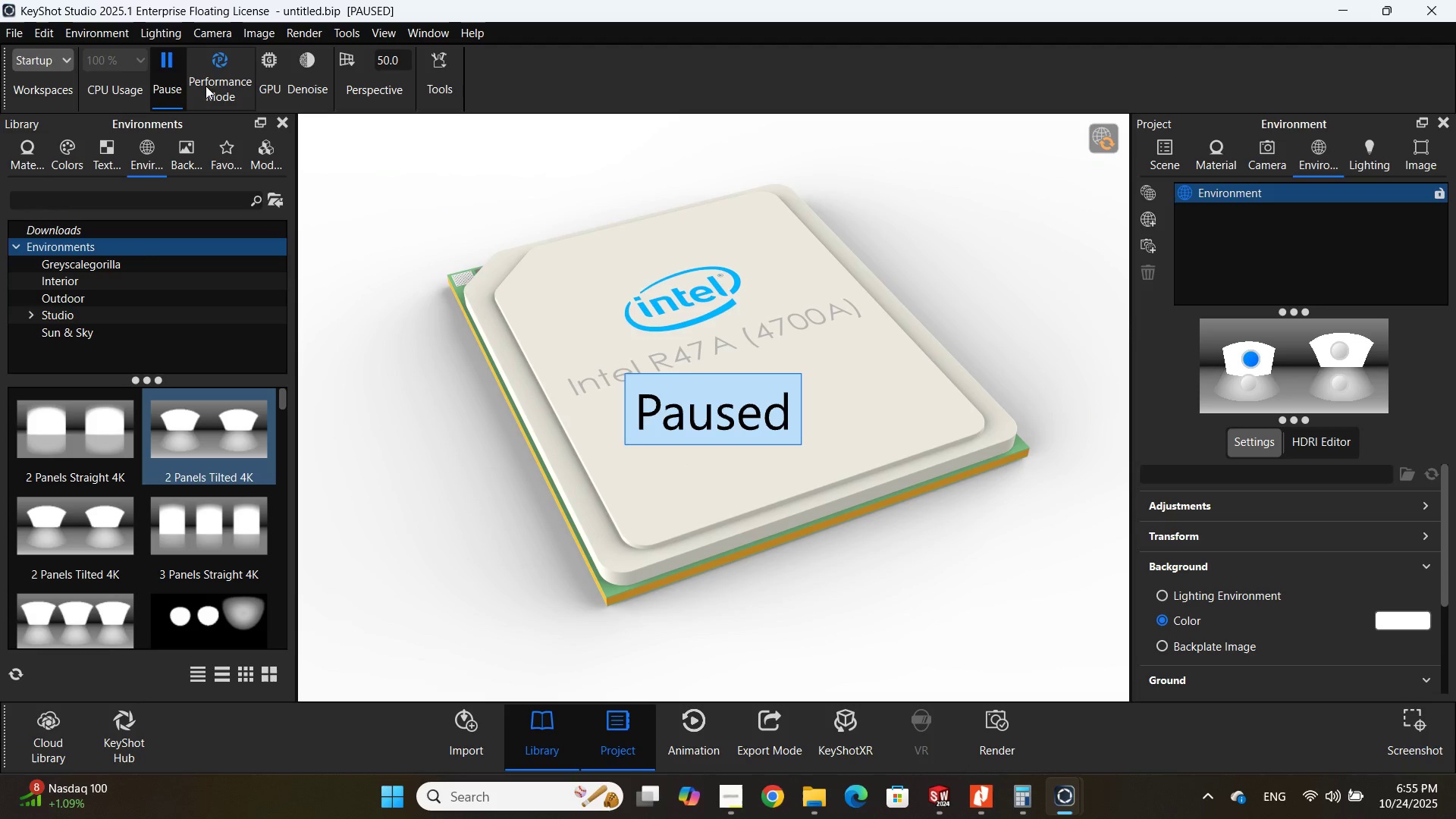 
left_click([168, 76])
 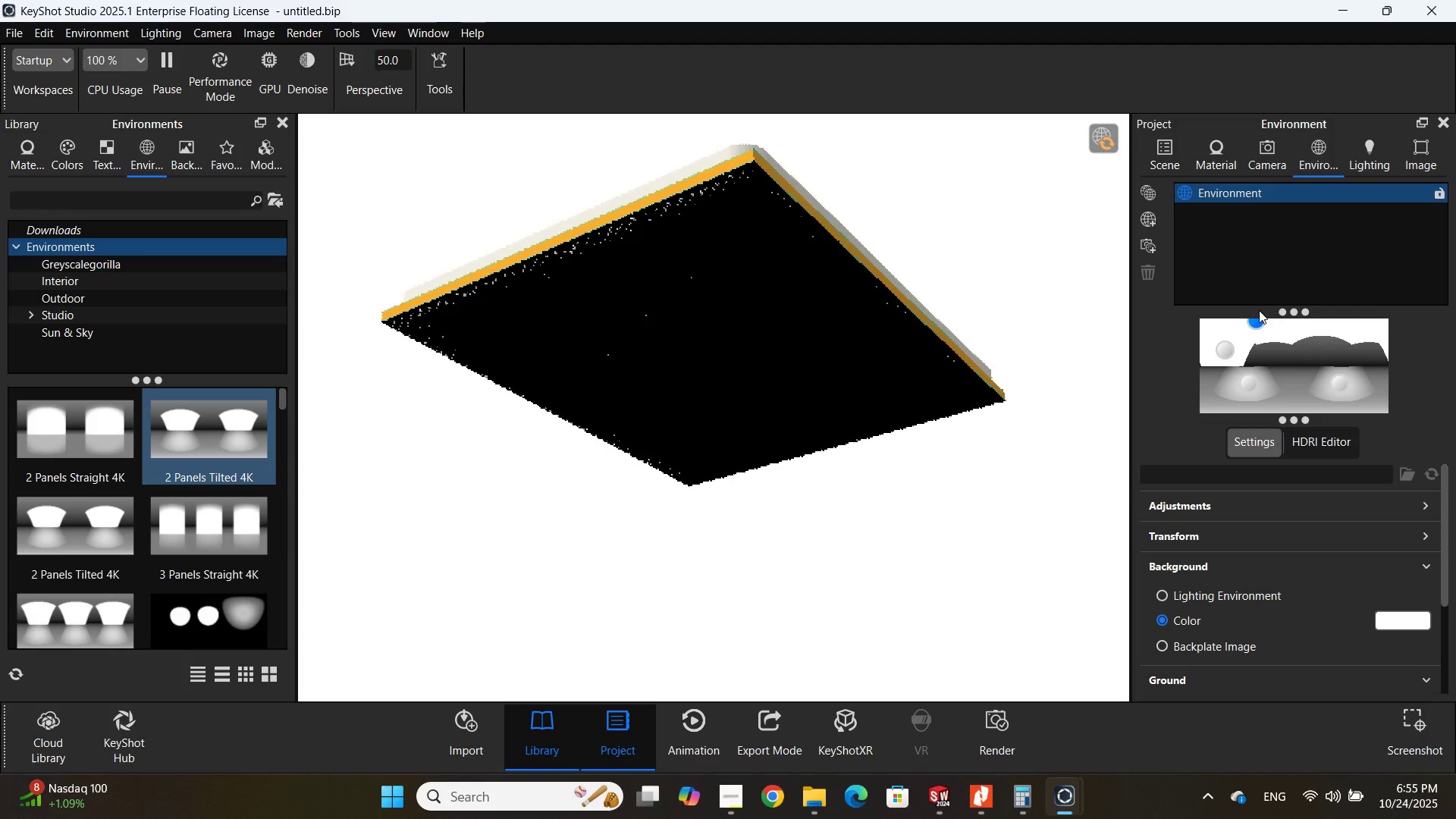 
wait(20.82)
 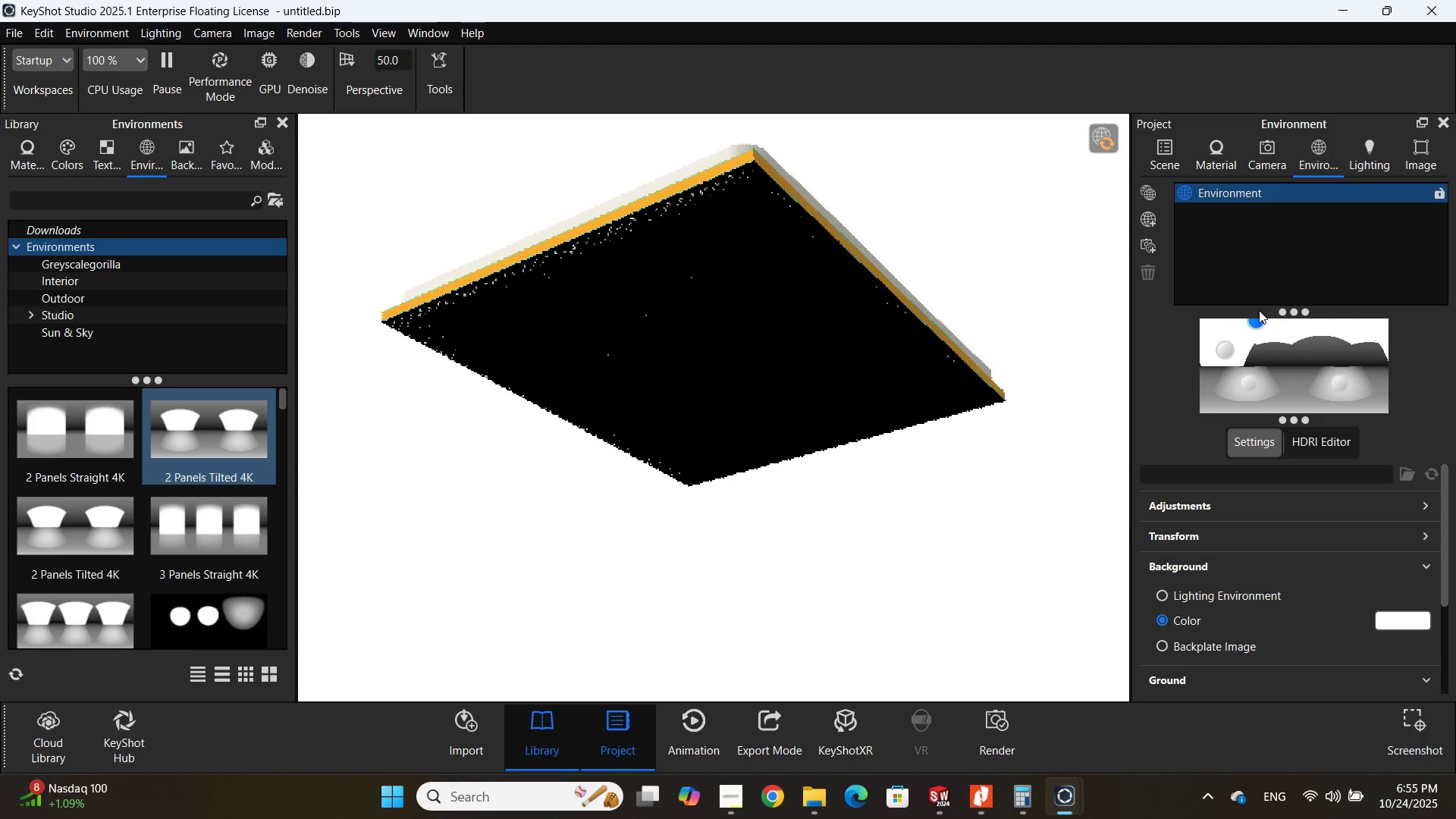 
left_click([1213, 262])
 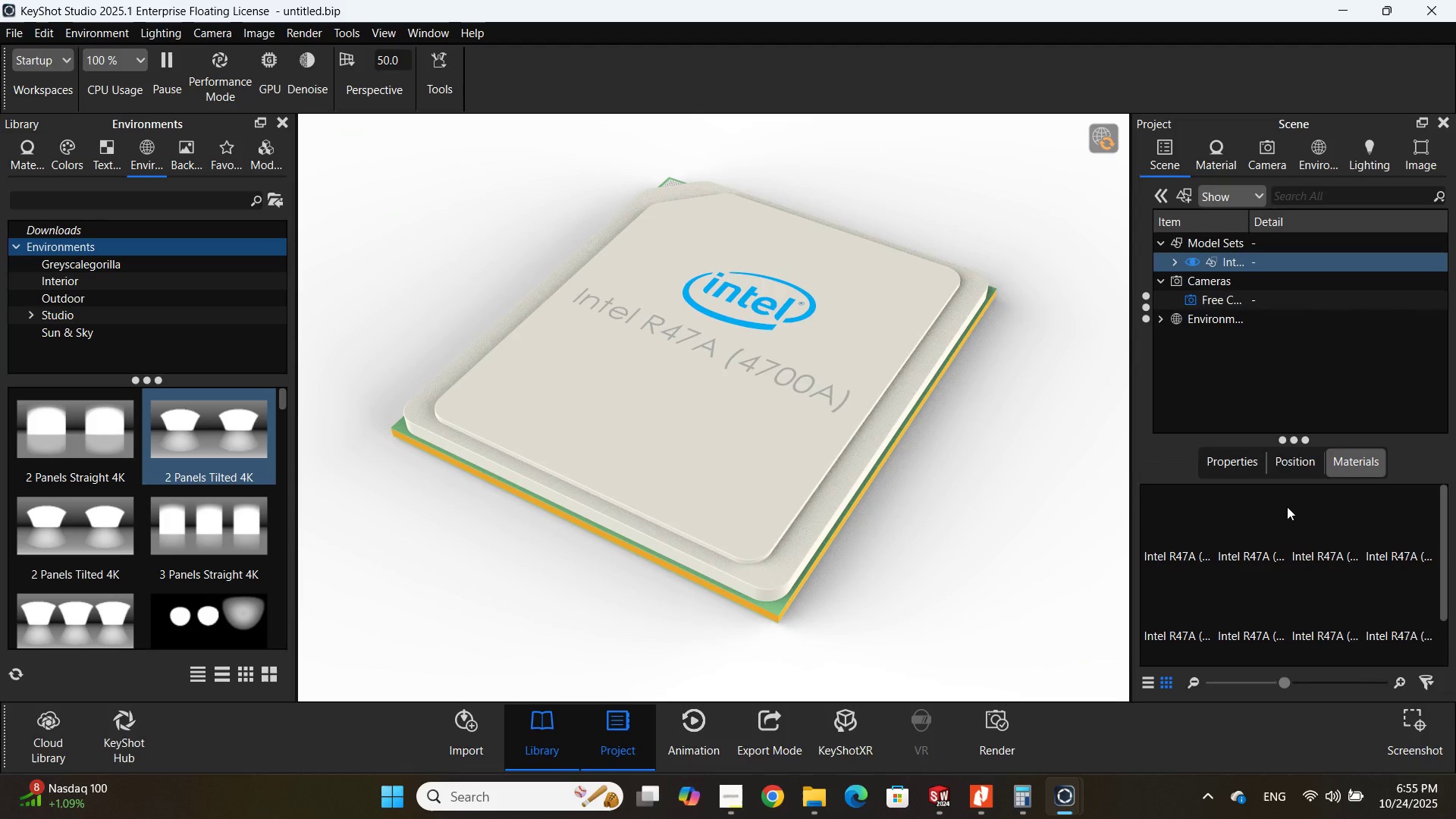 
right_click([1207, 262])
 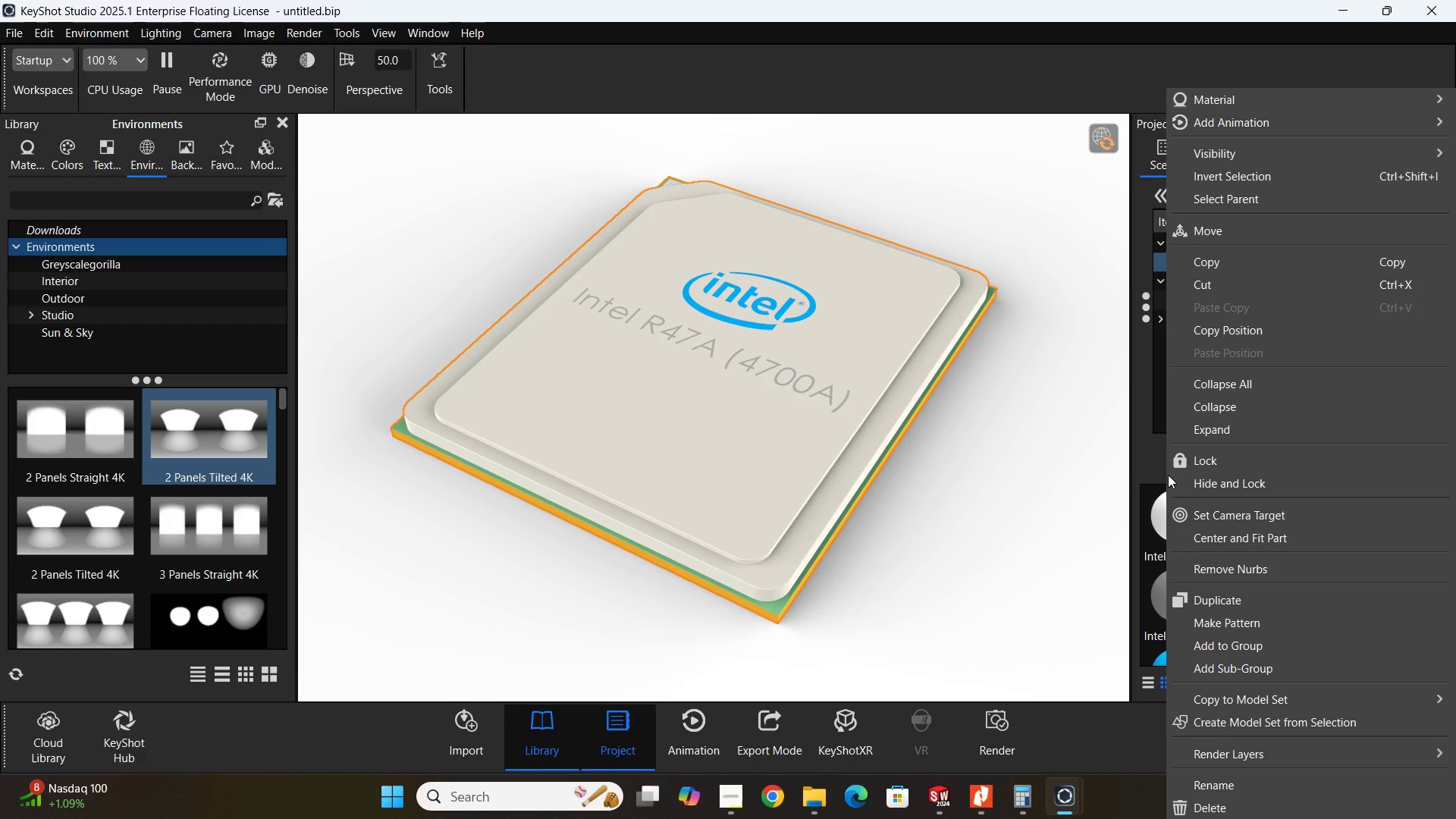 
left_click([1147, 476])
 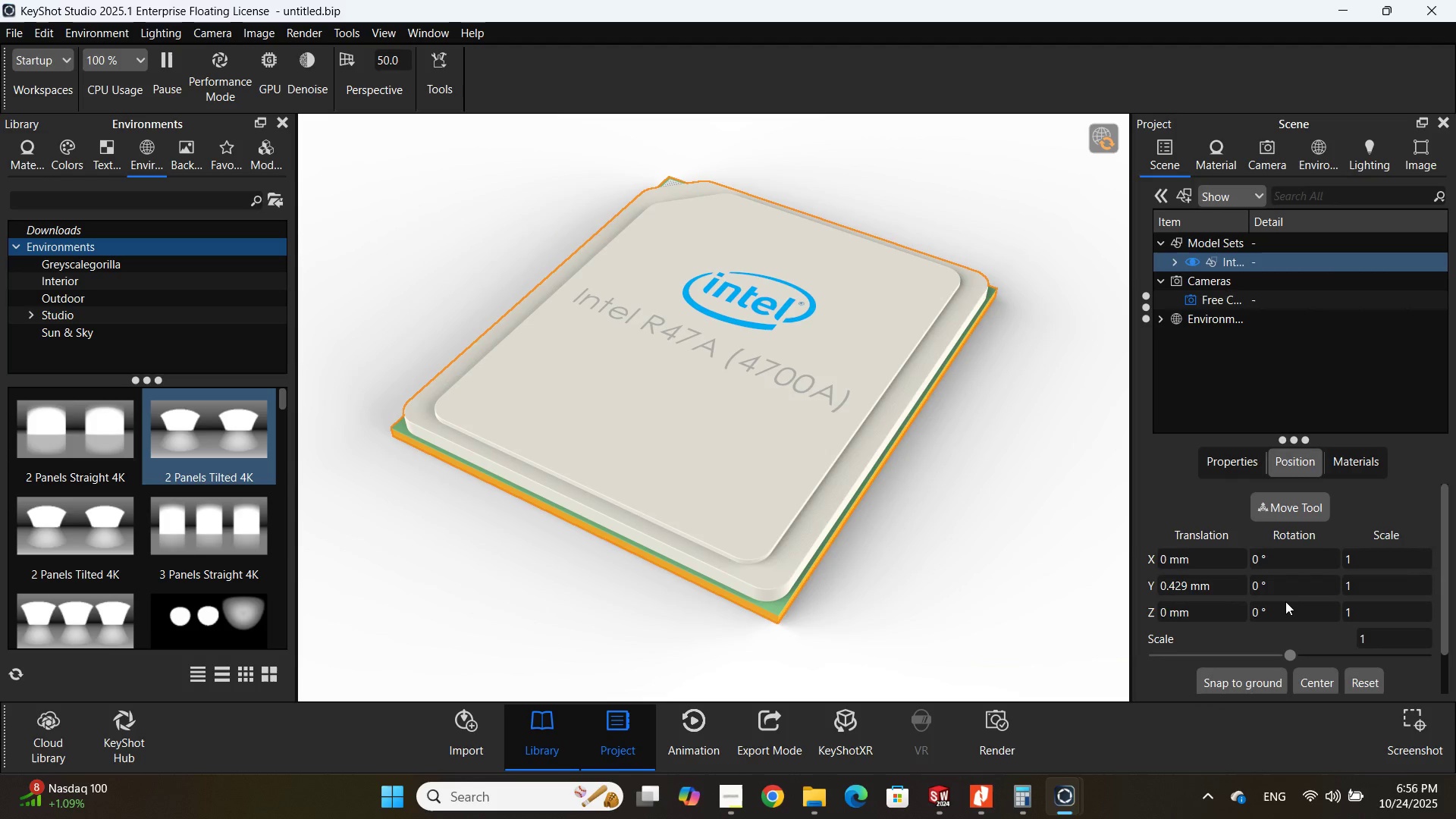 
left_click([1300, 513])
 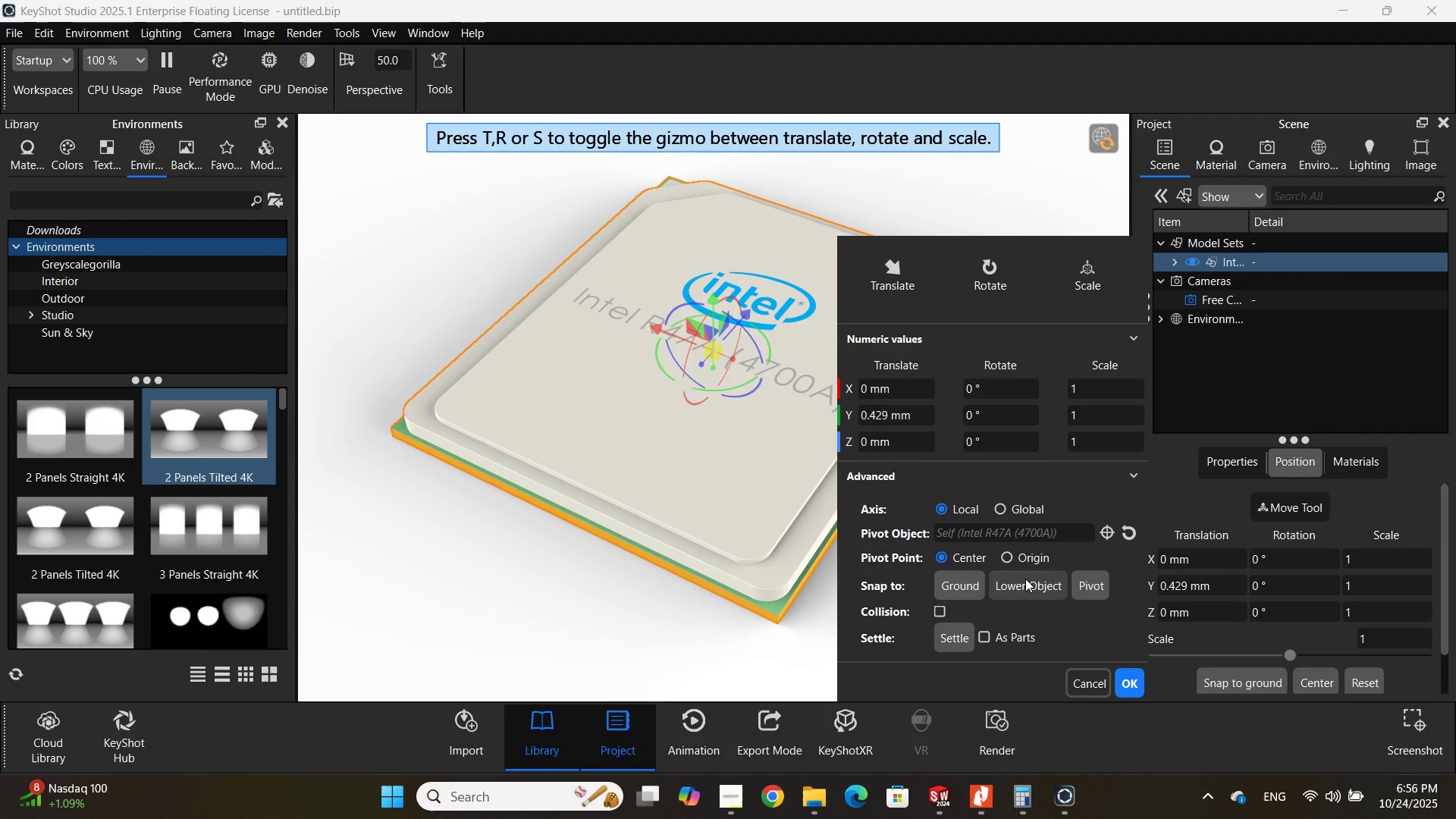 
scroll: coordinate [802, 353], scroll_direction: up, amount: 2.0
 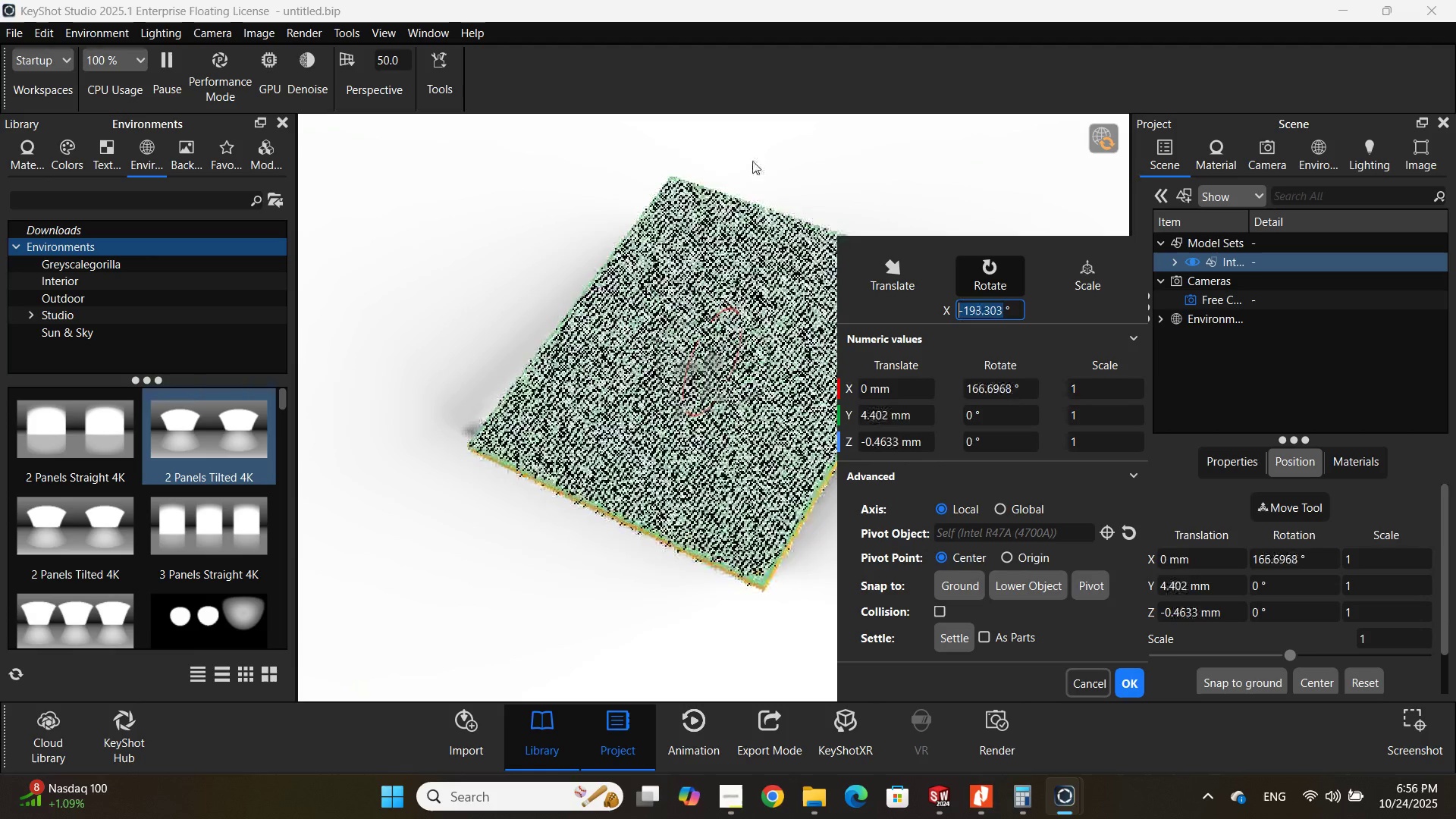 
wait(7.84)
 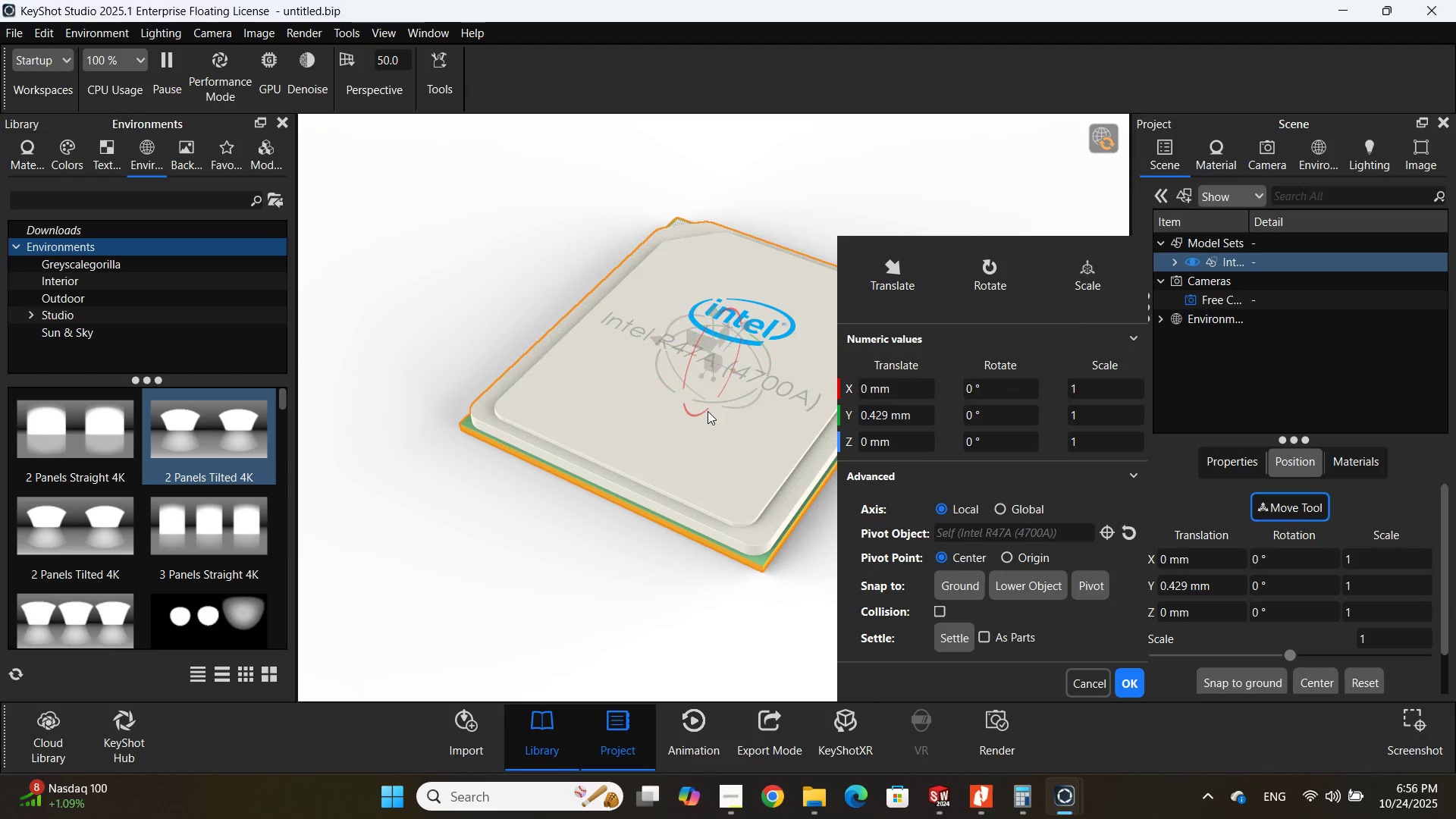 
scroll: coordinate [745, 335], scroll_direction: up, amount: 6.0
 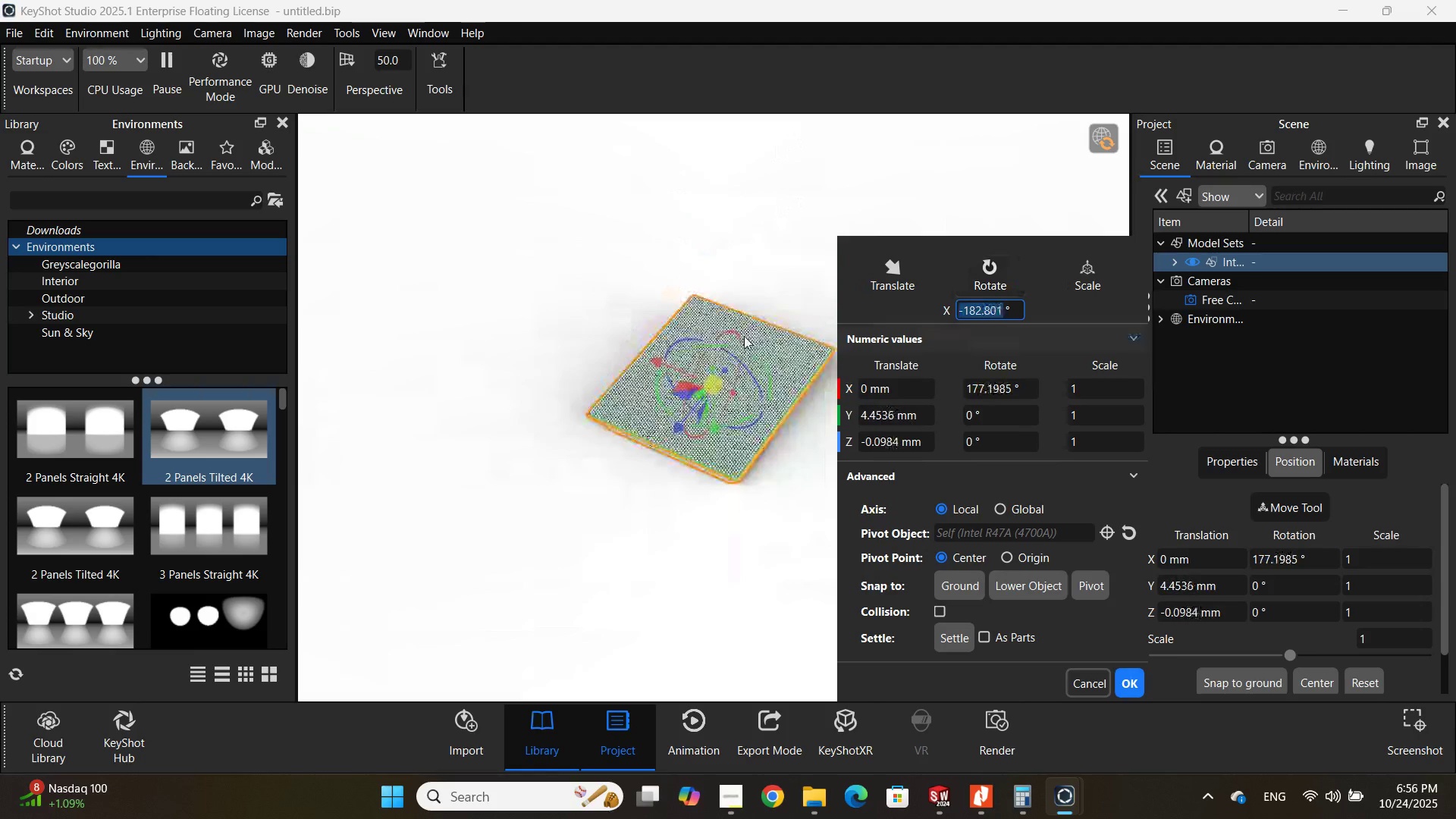 
scroll: coordinate [828, 328], scroll_direction: down, amount: 3.0
 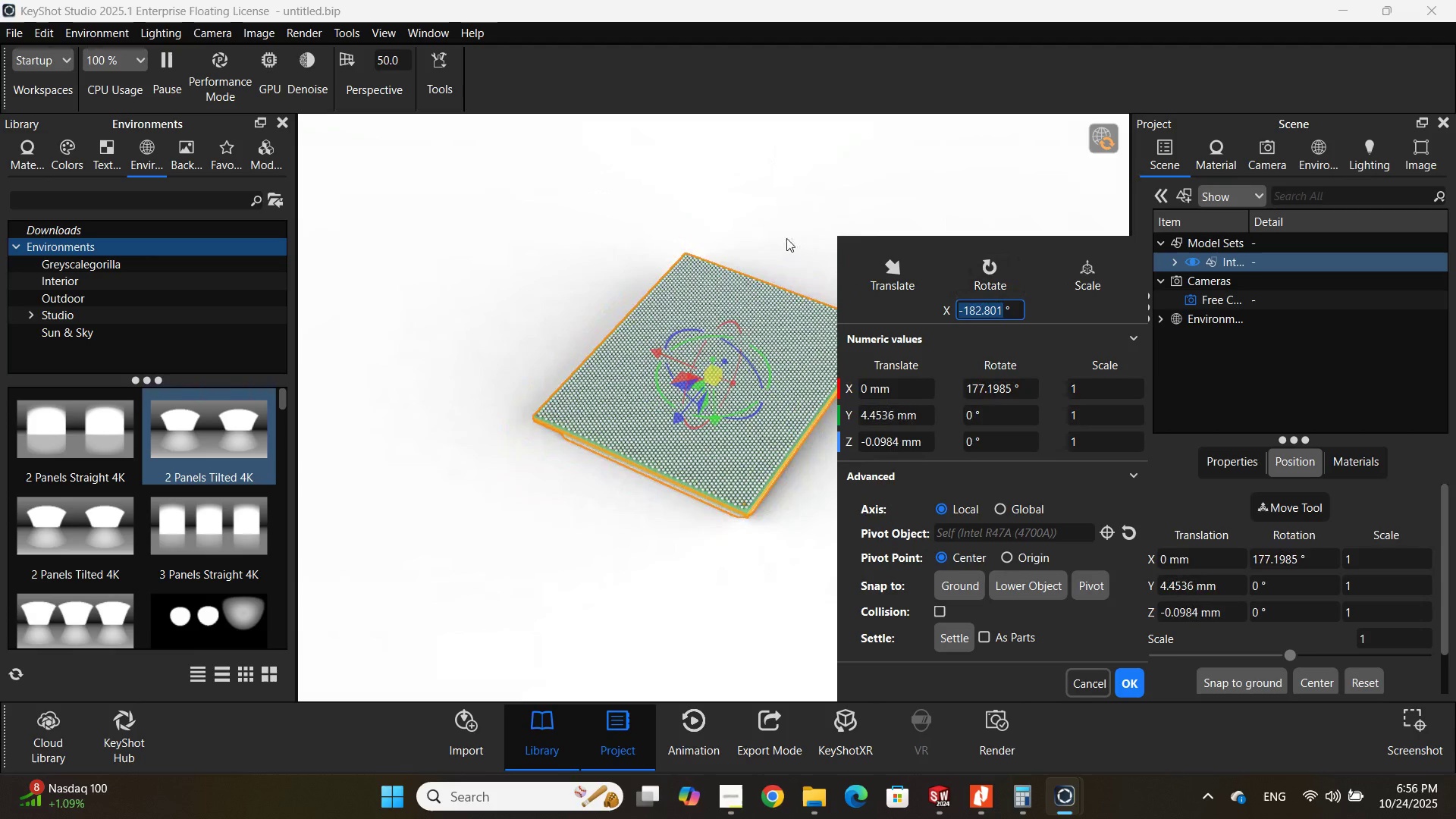 
scroll: coordinate [805, 264], scroll_direction: up, amount: 3.0
 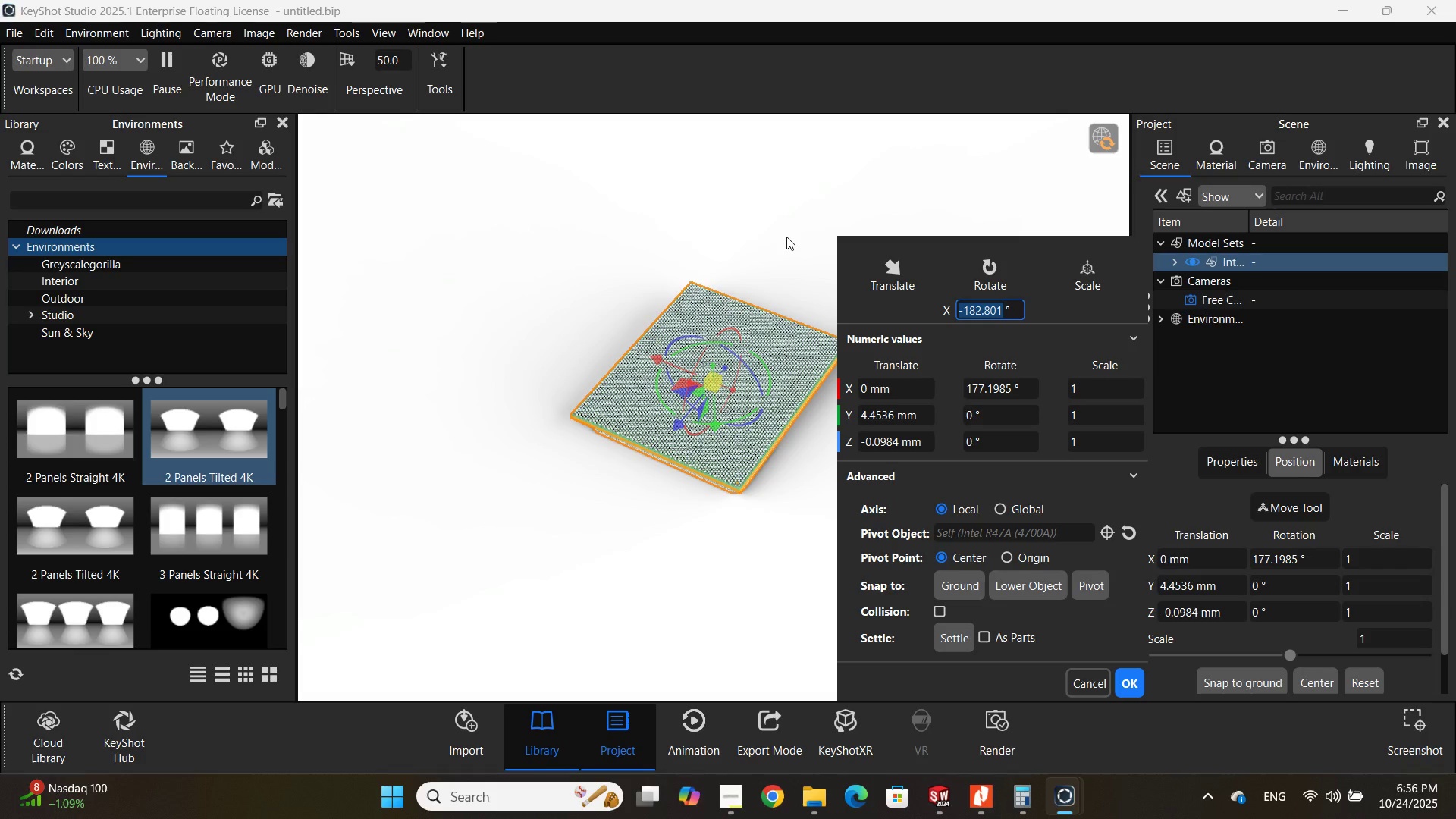 
scroll: coordinate [808, 283], scroll_direction: down, amount: 1.0
 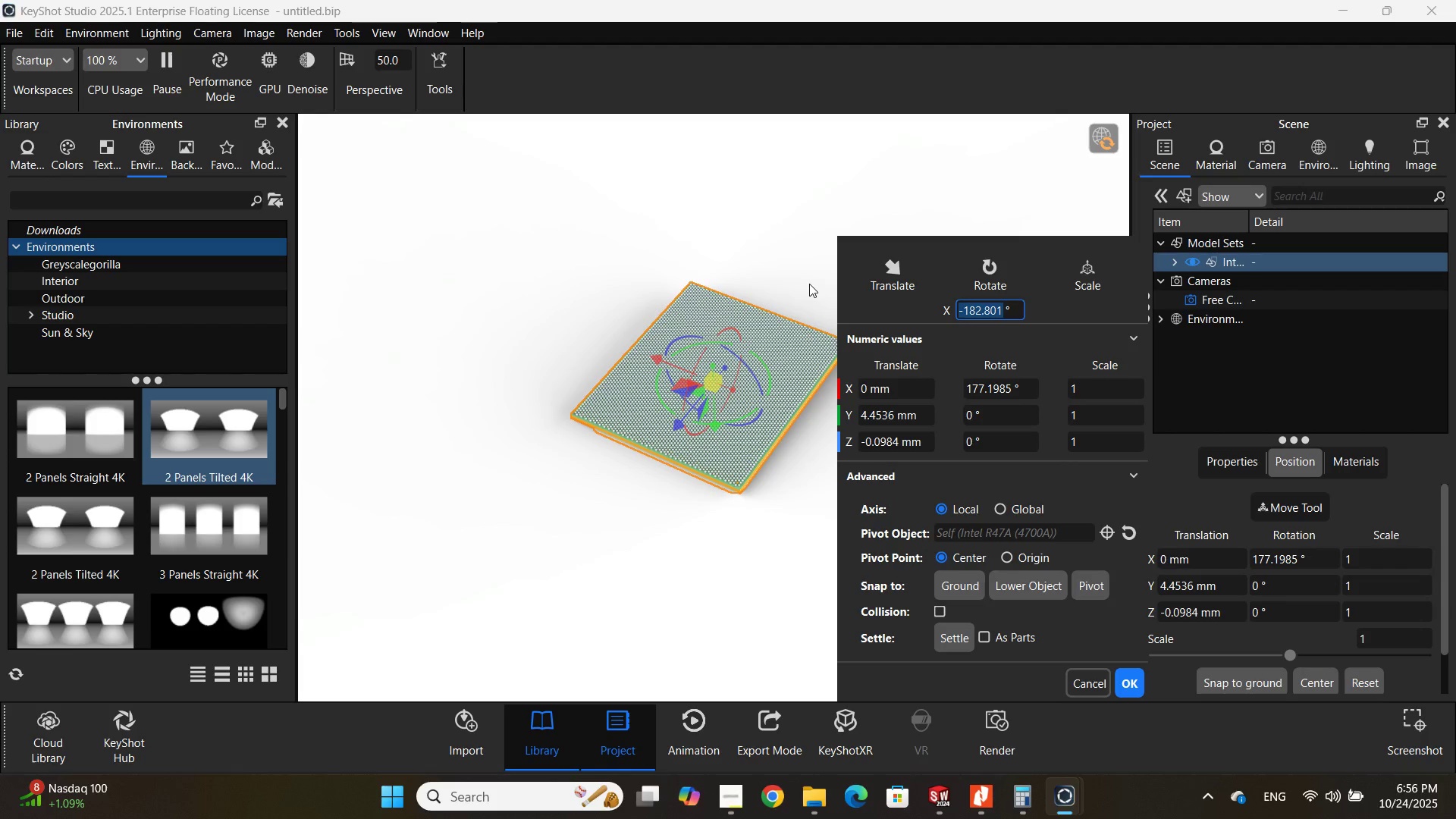 
wait(12.0)
 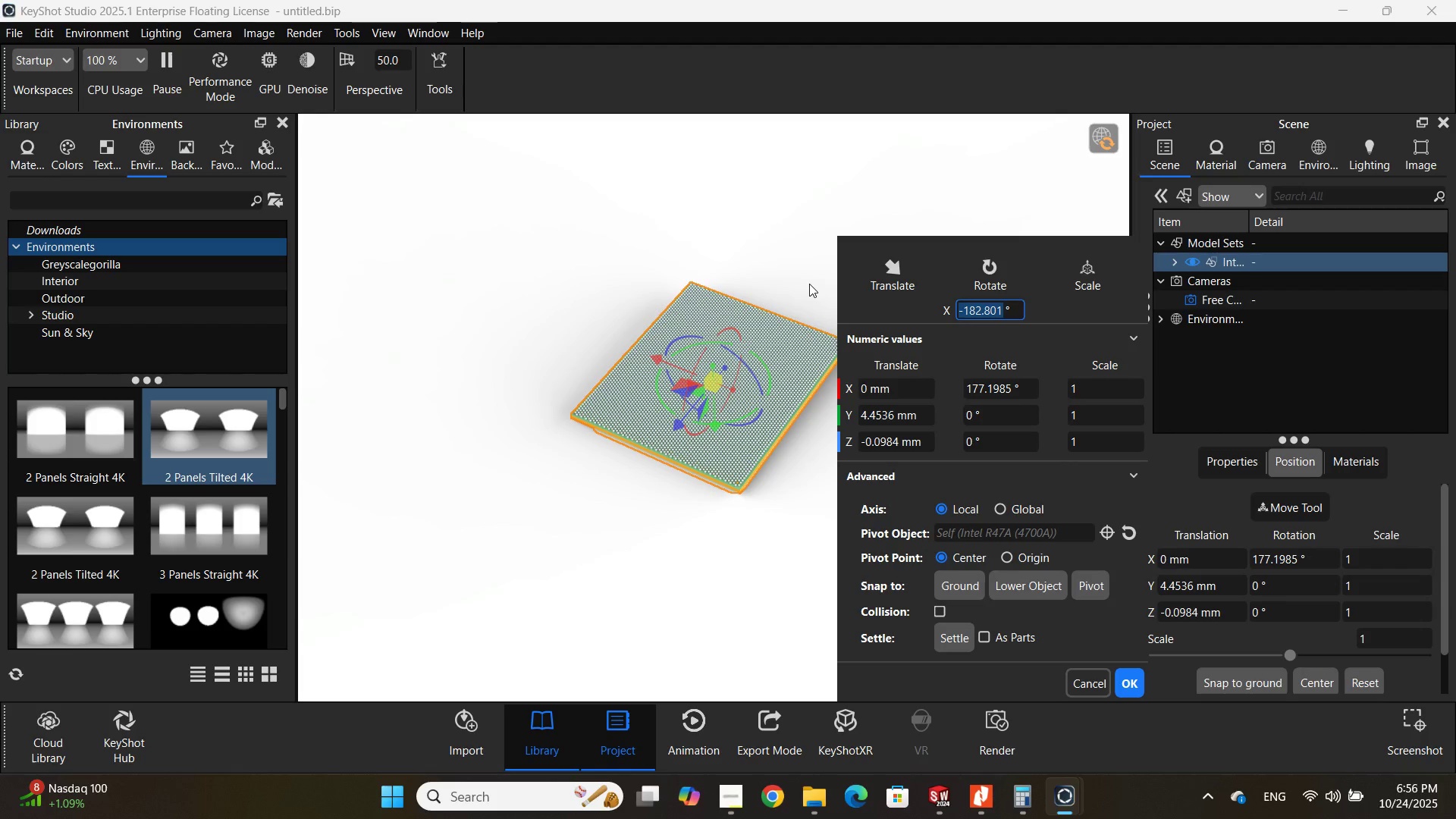 
left_click([161, 69])
 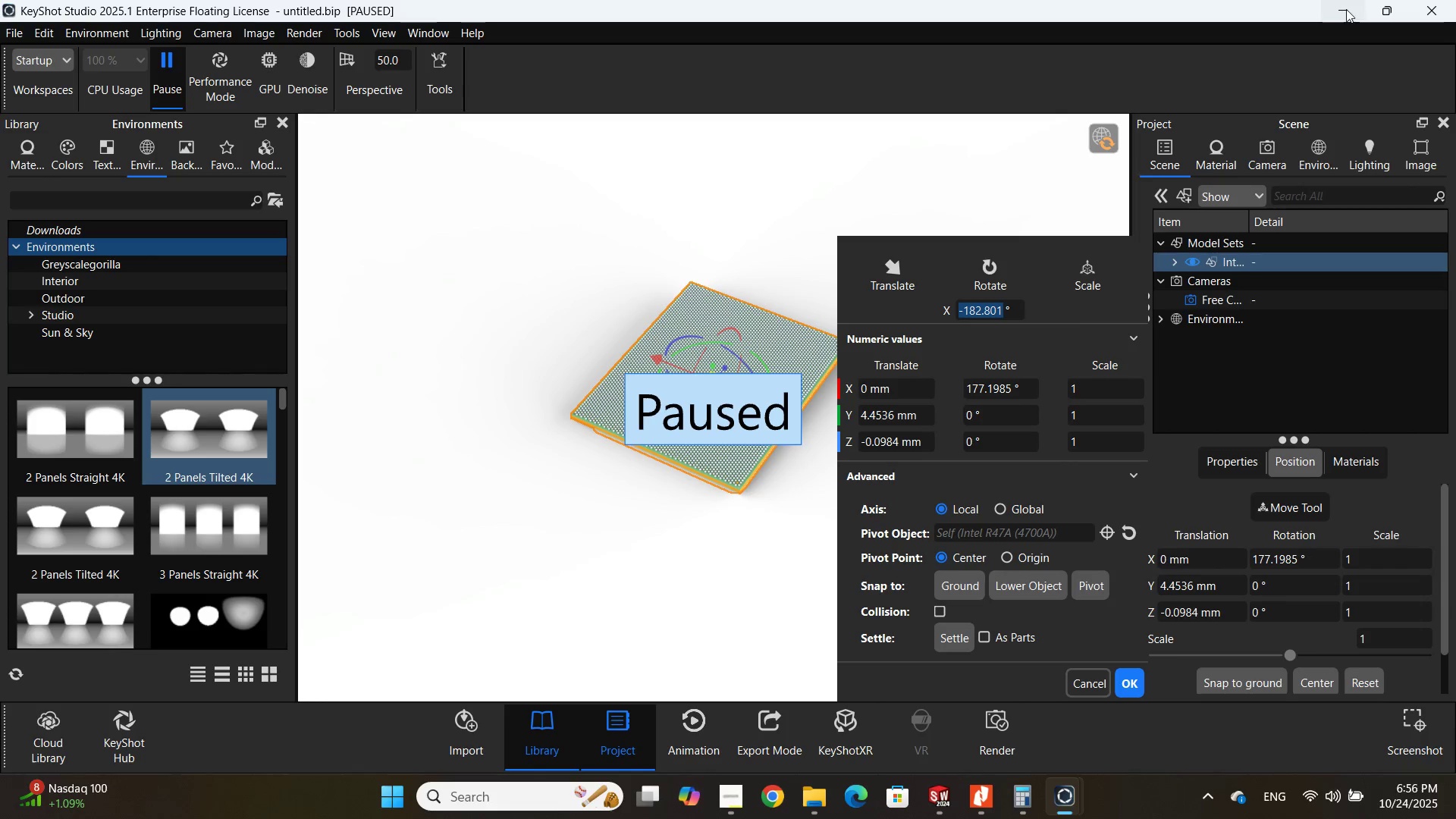 
left_click([1346, 9])
 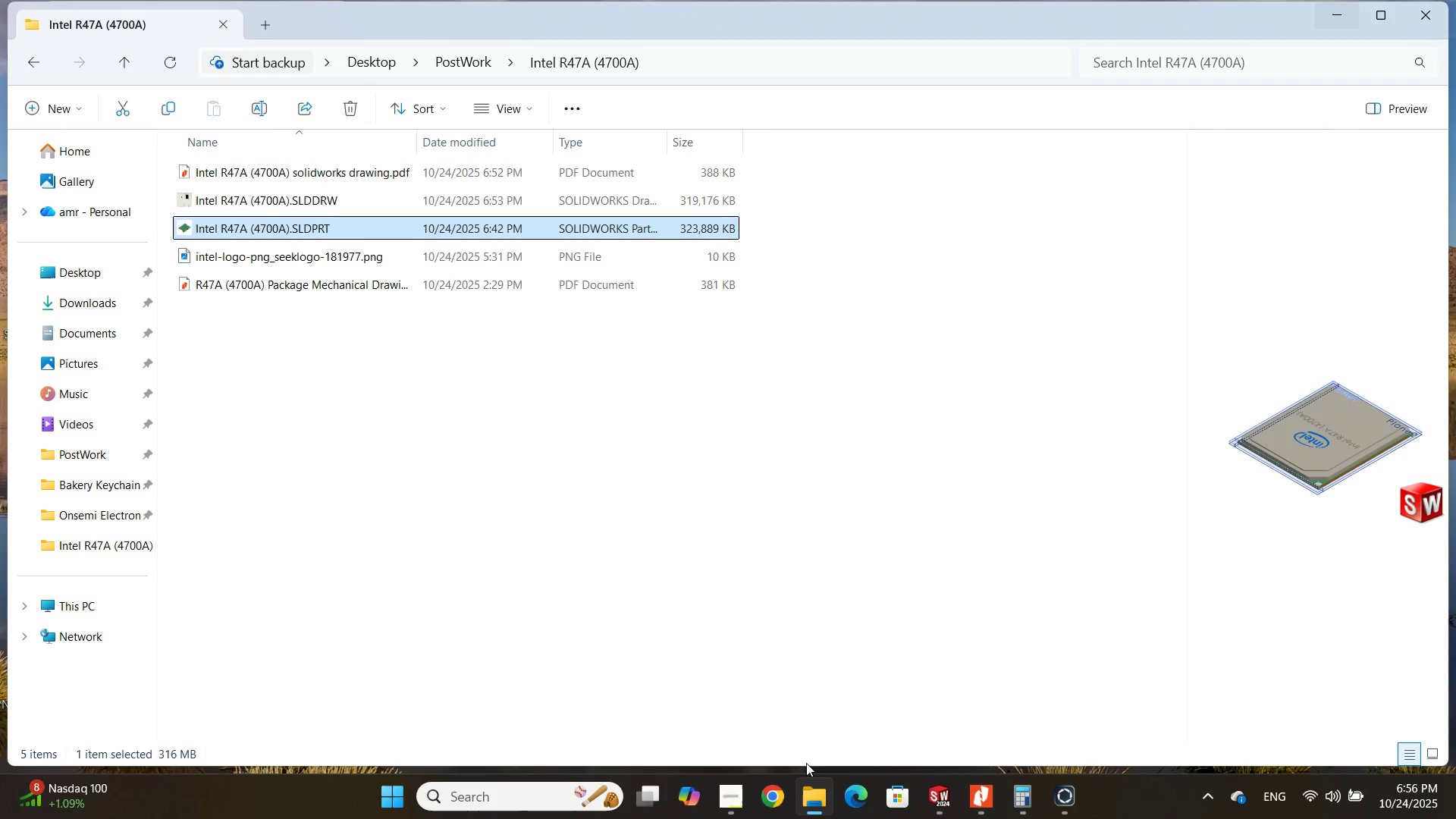 
left_click([929, 804])
 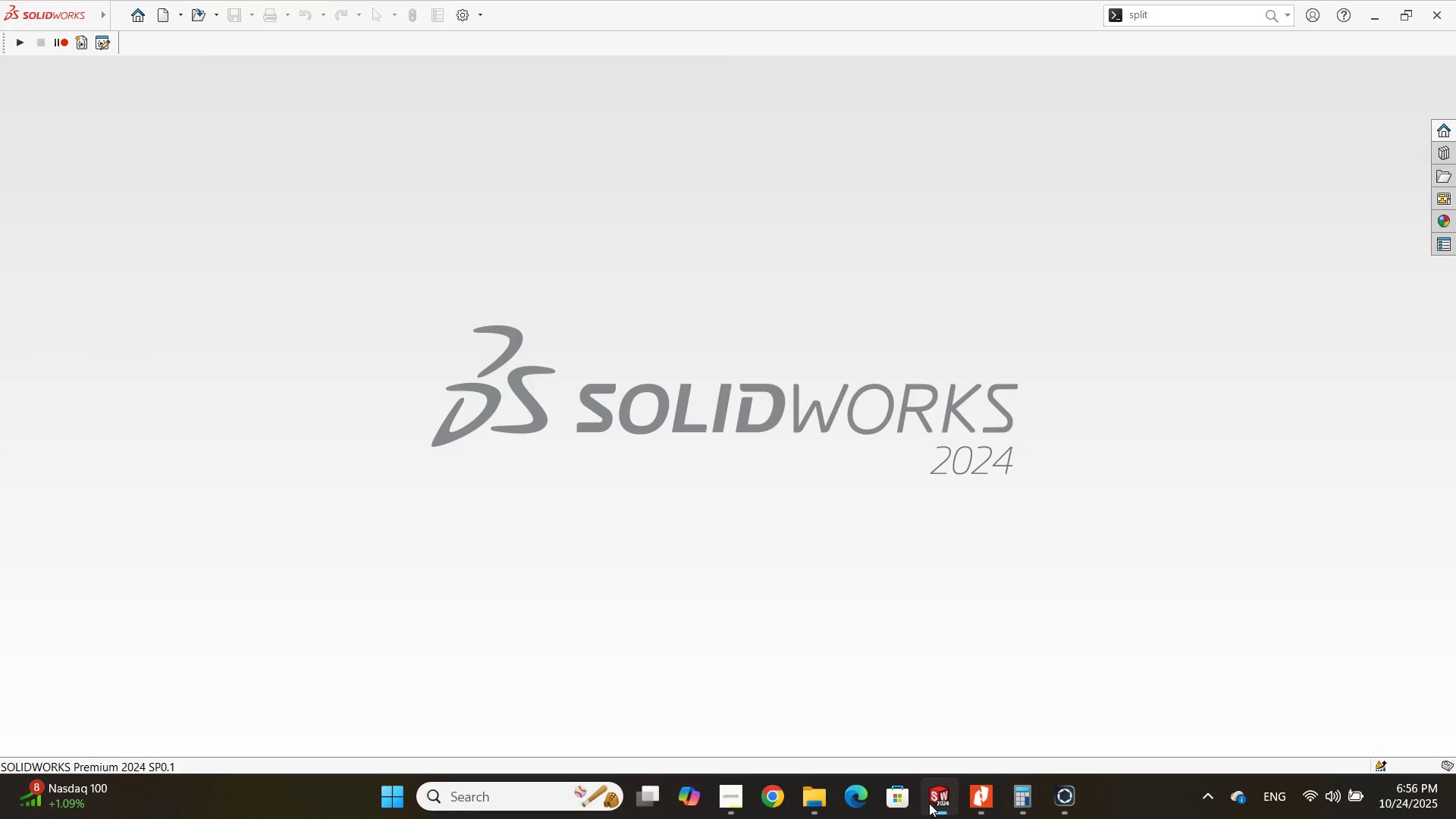 
left_click([929, 803])
 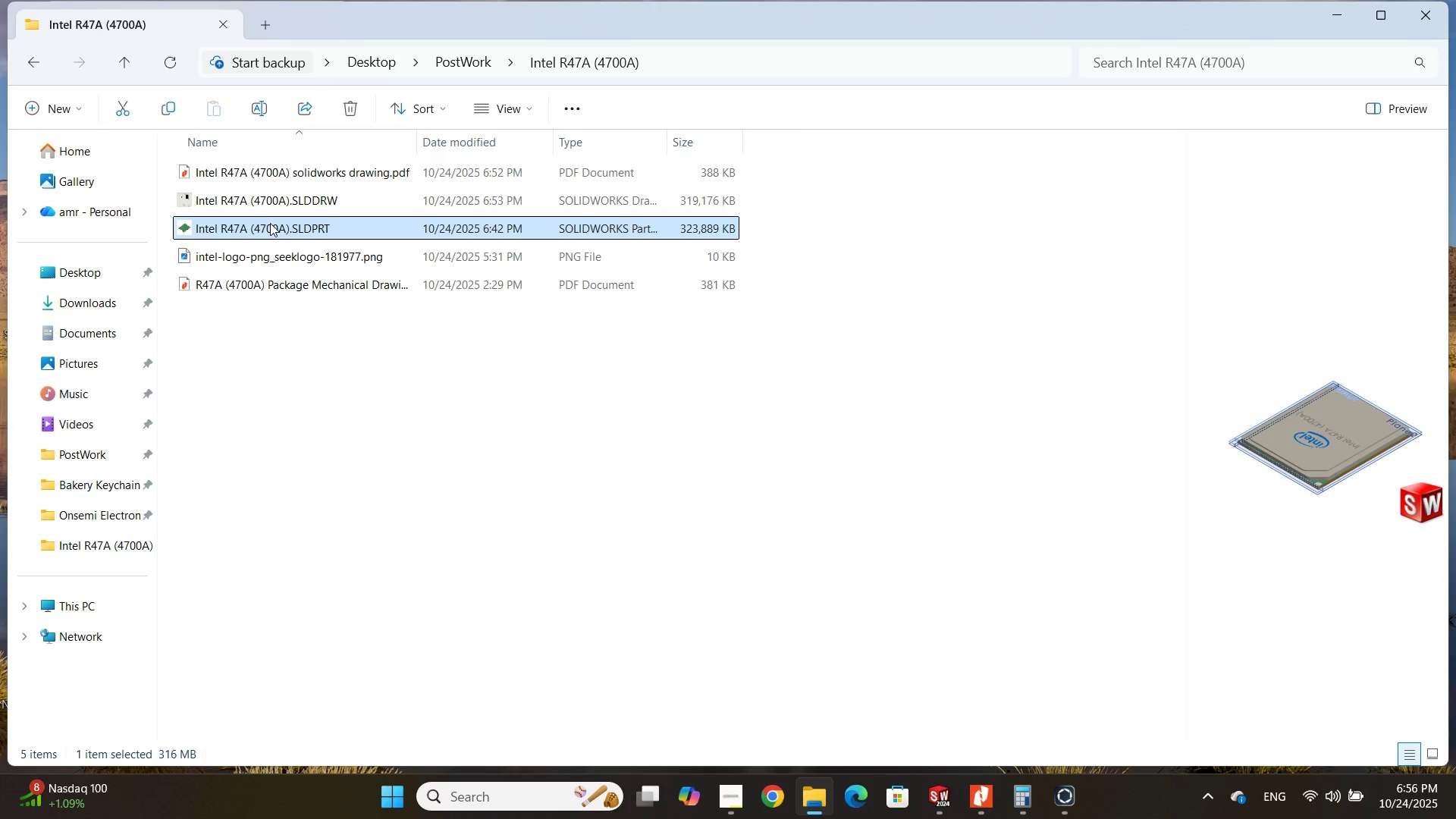 
double_click([270, 223])
 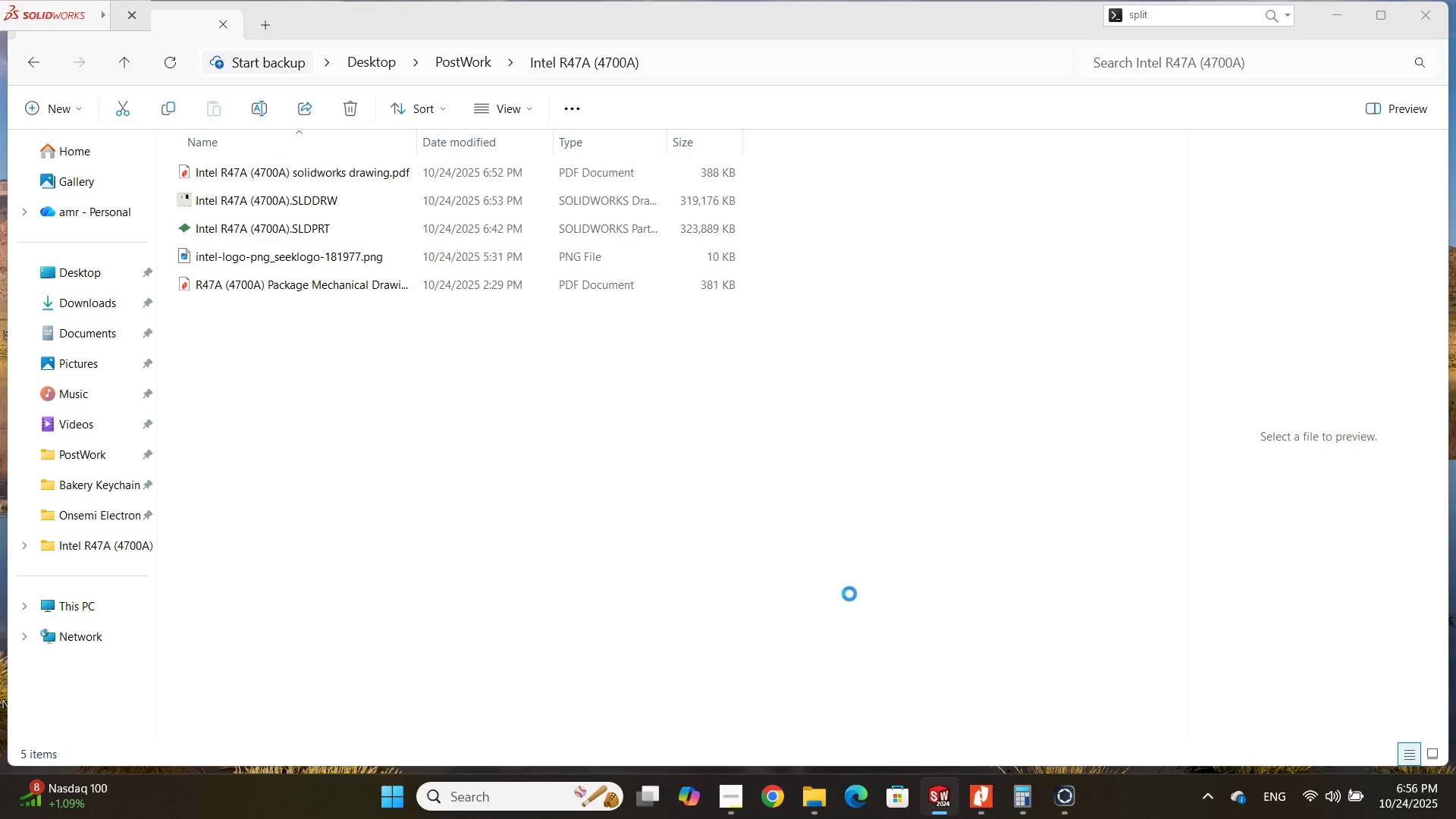 
mouse_move([954, 790])
 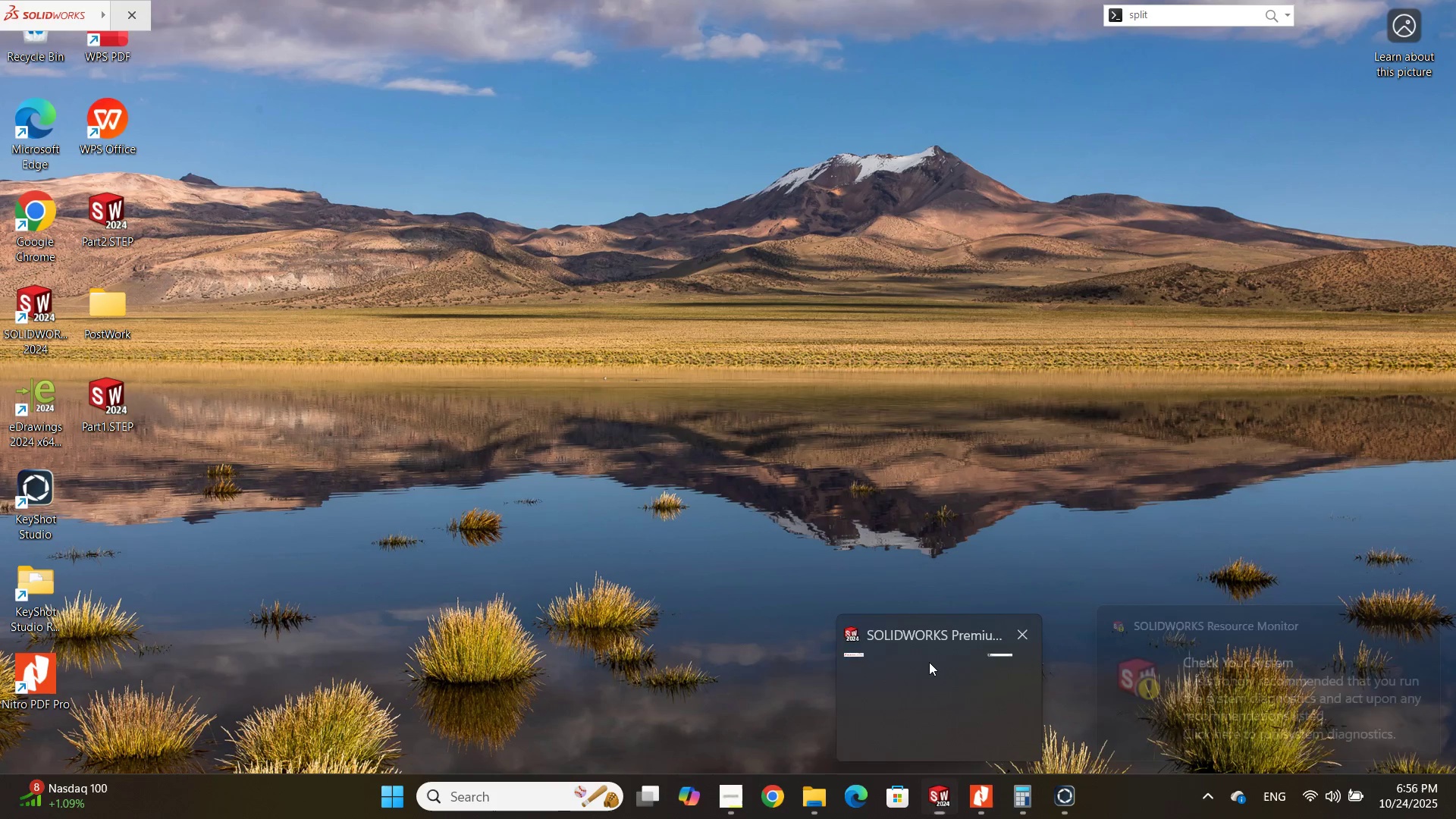 
left_click([929, 662])
 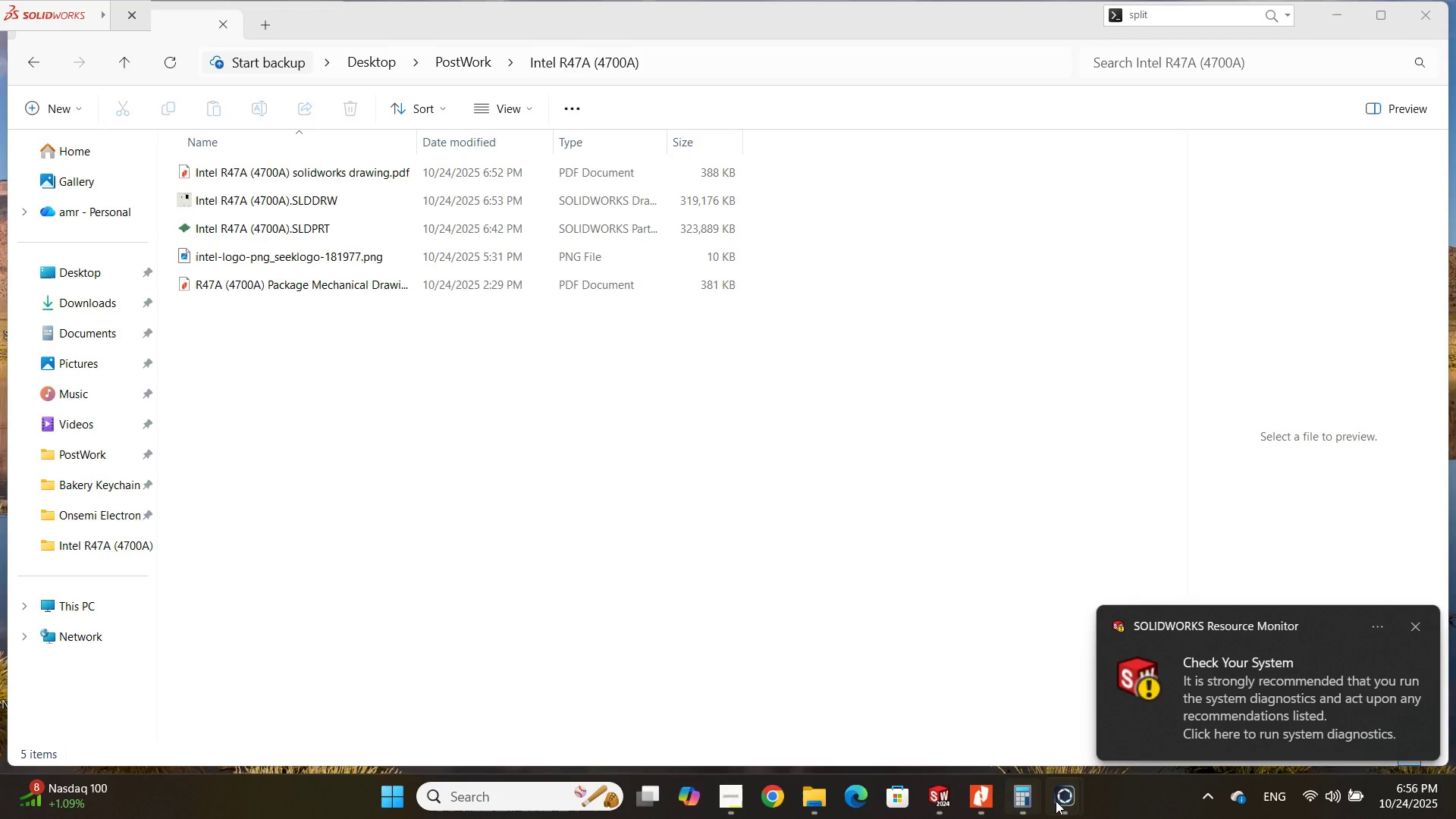 
left_click([1059, 802])
 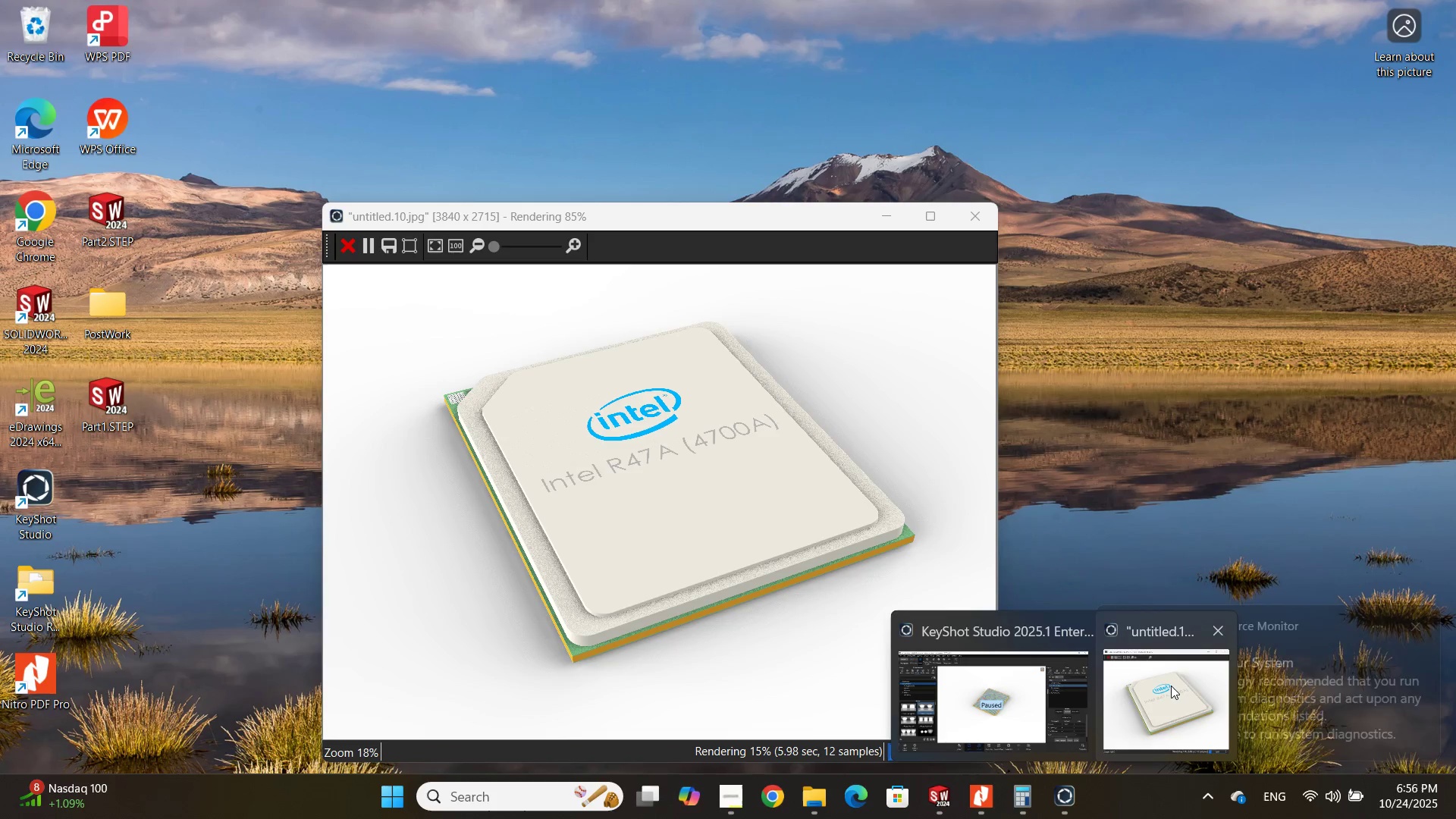 
left_click([1171, 686])
 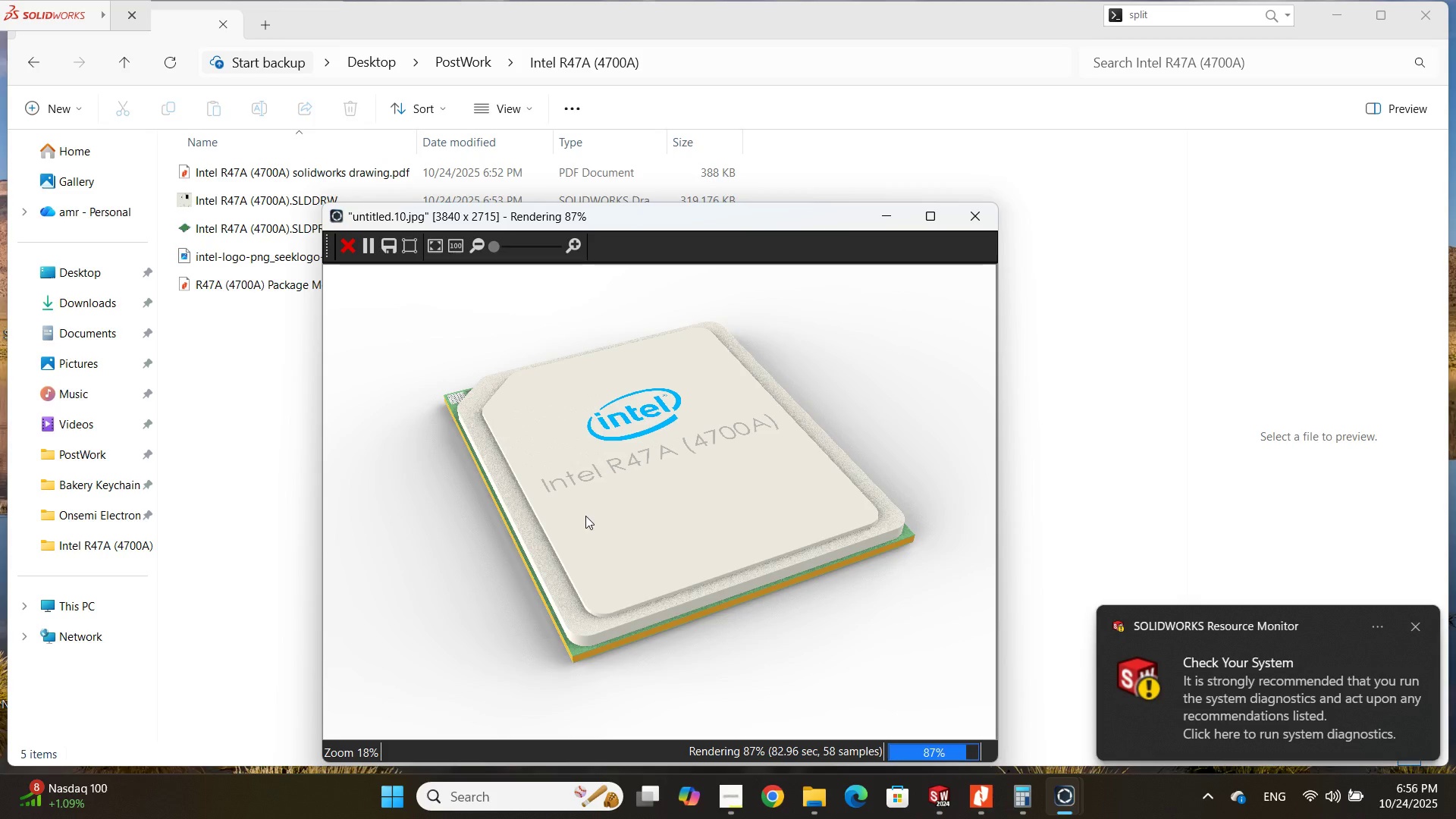 
mouse_move([375, 251])
 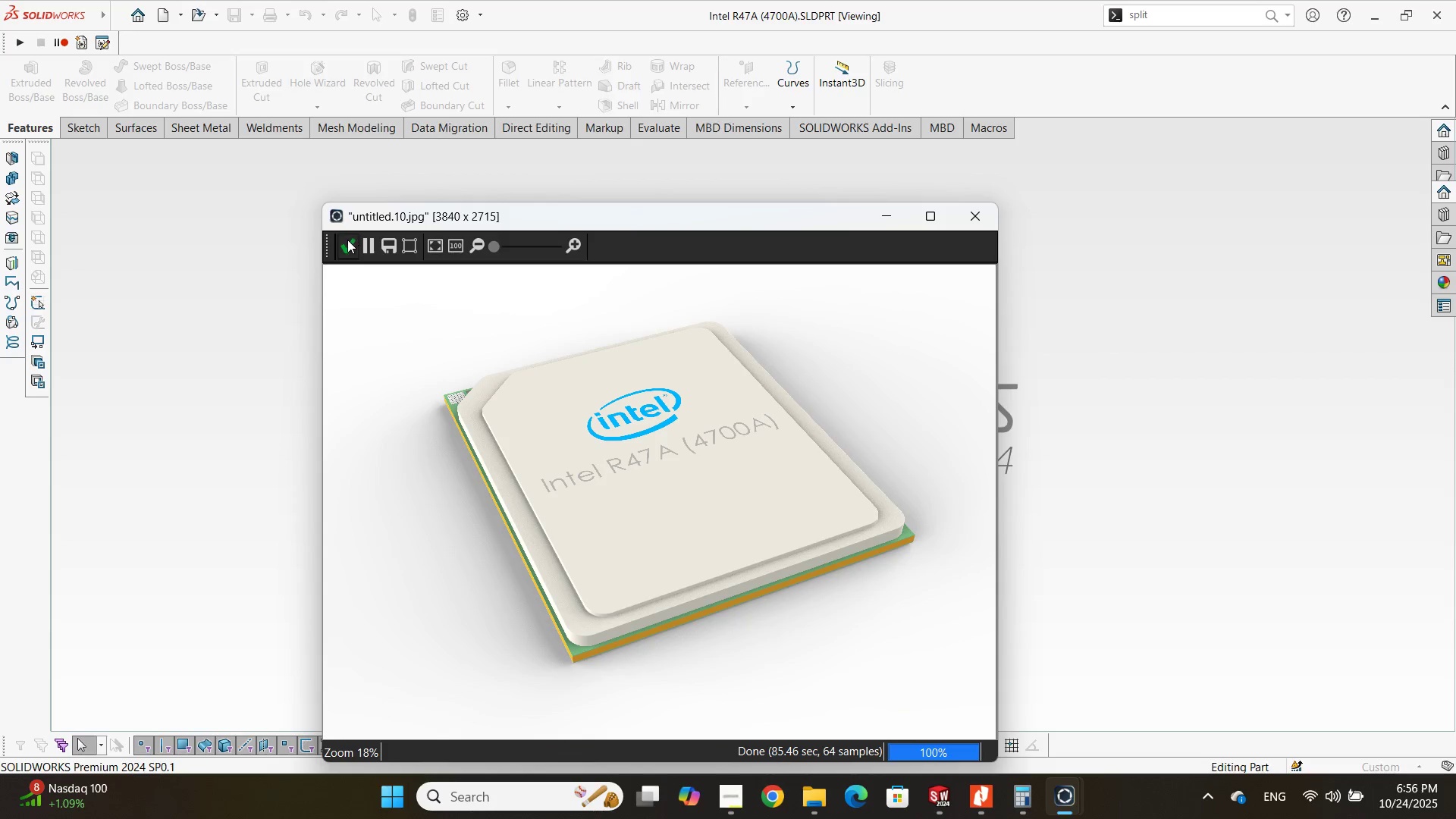 
left_click([347, 240])
 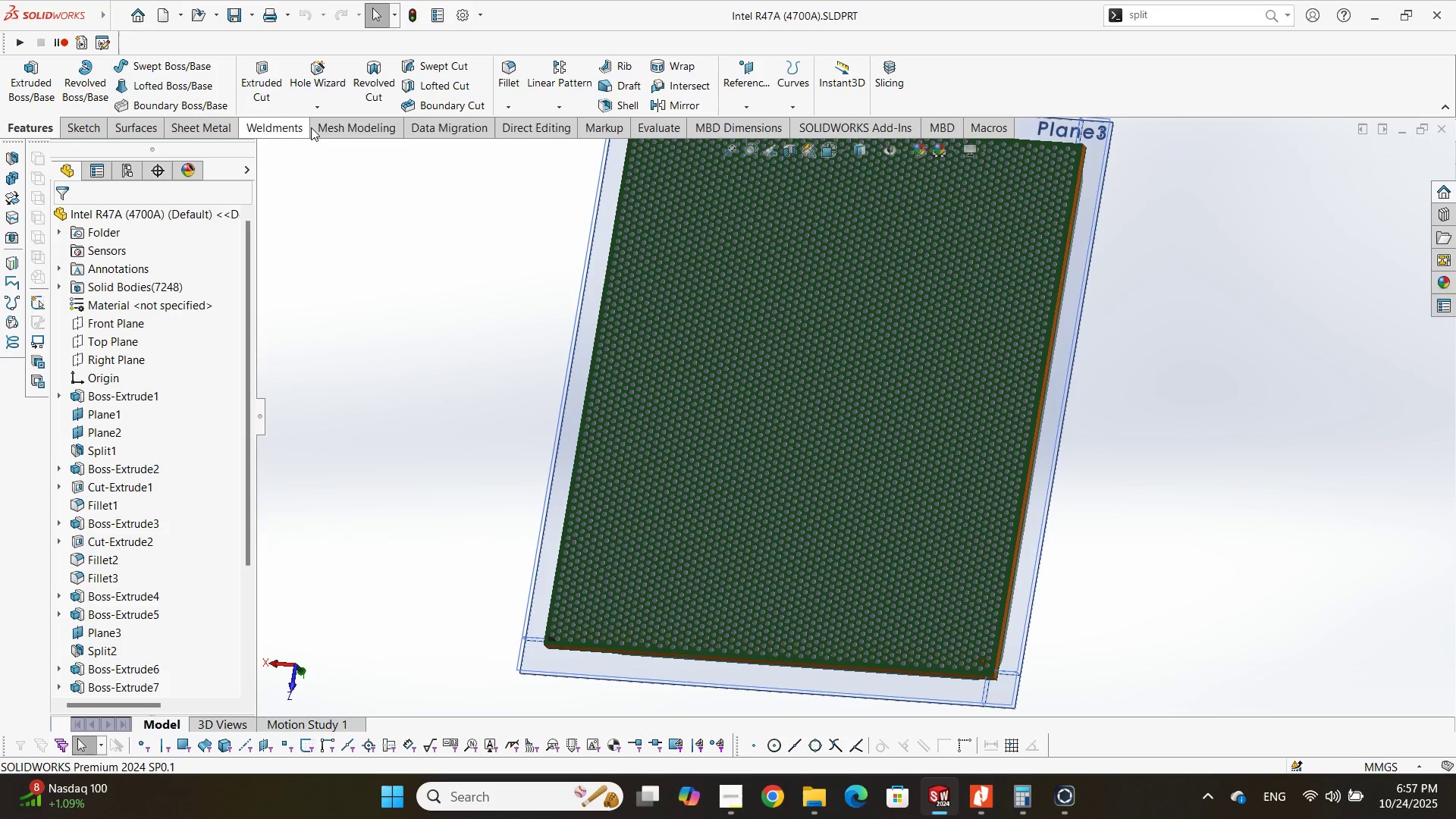 
wait(10.47)
 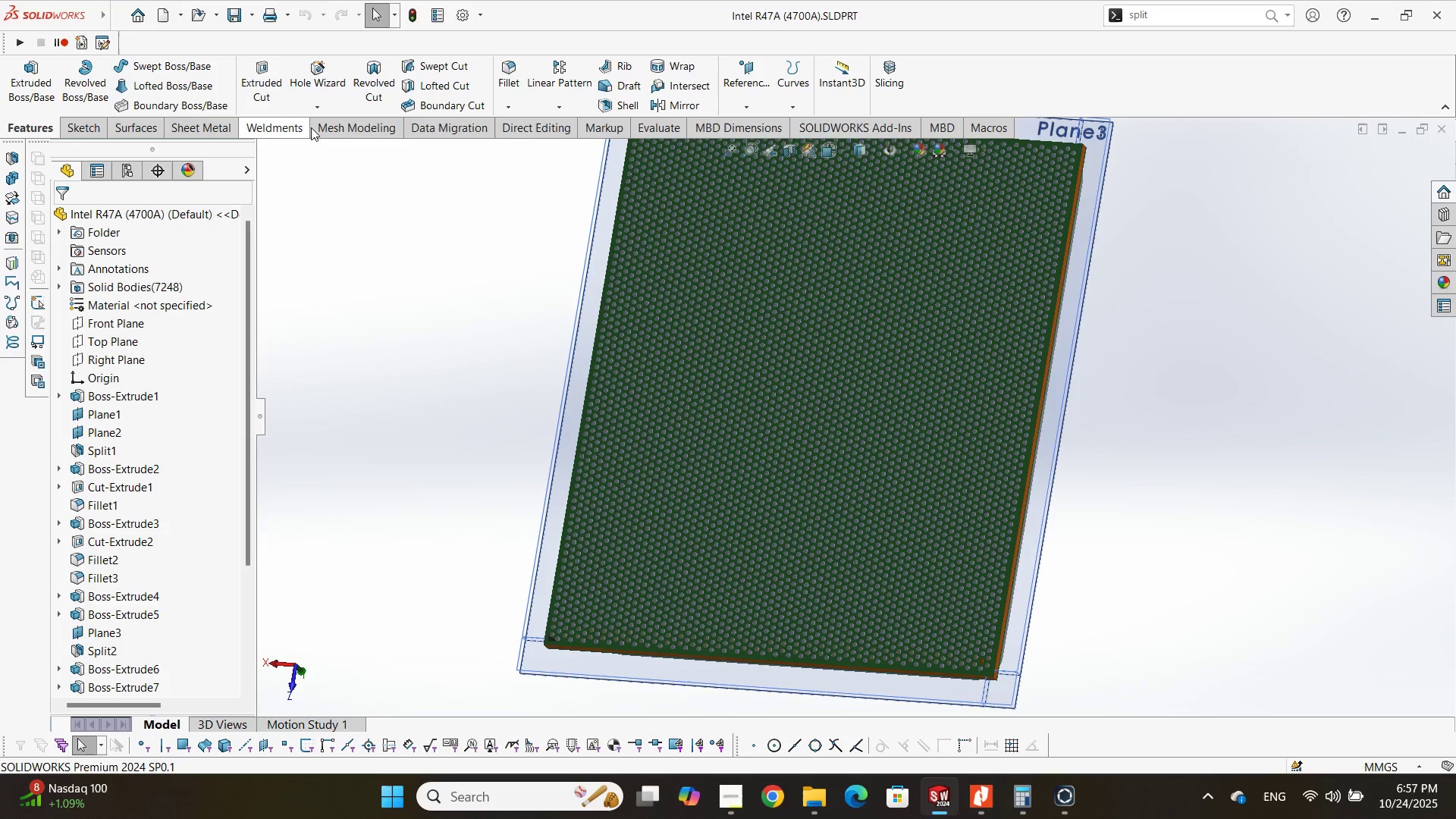 
left_click([302, 80])
 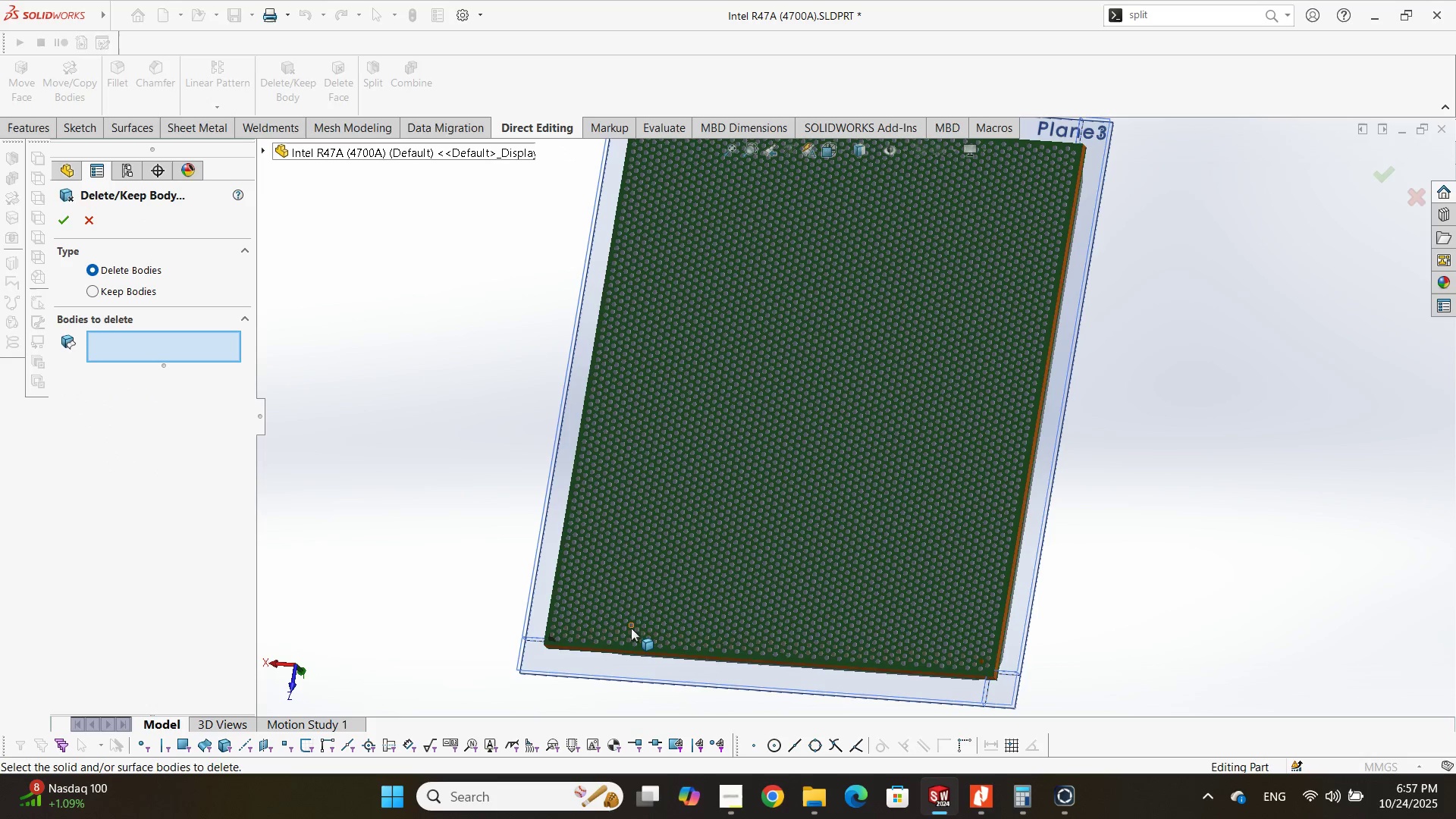 
scroll: coordinate [628, 566], scroll_direction: down, amount: 11.0
 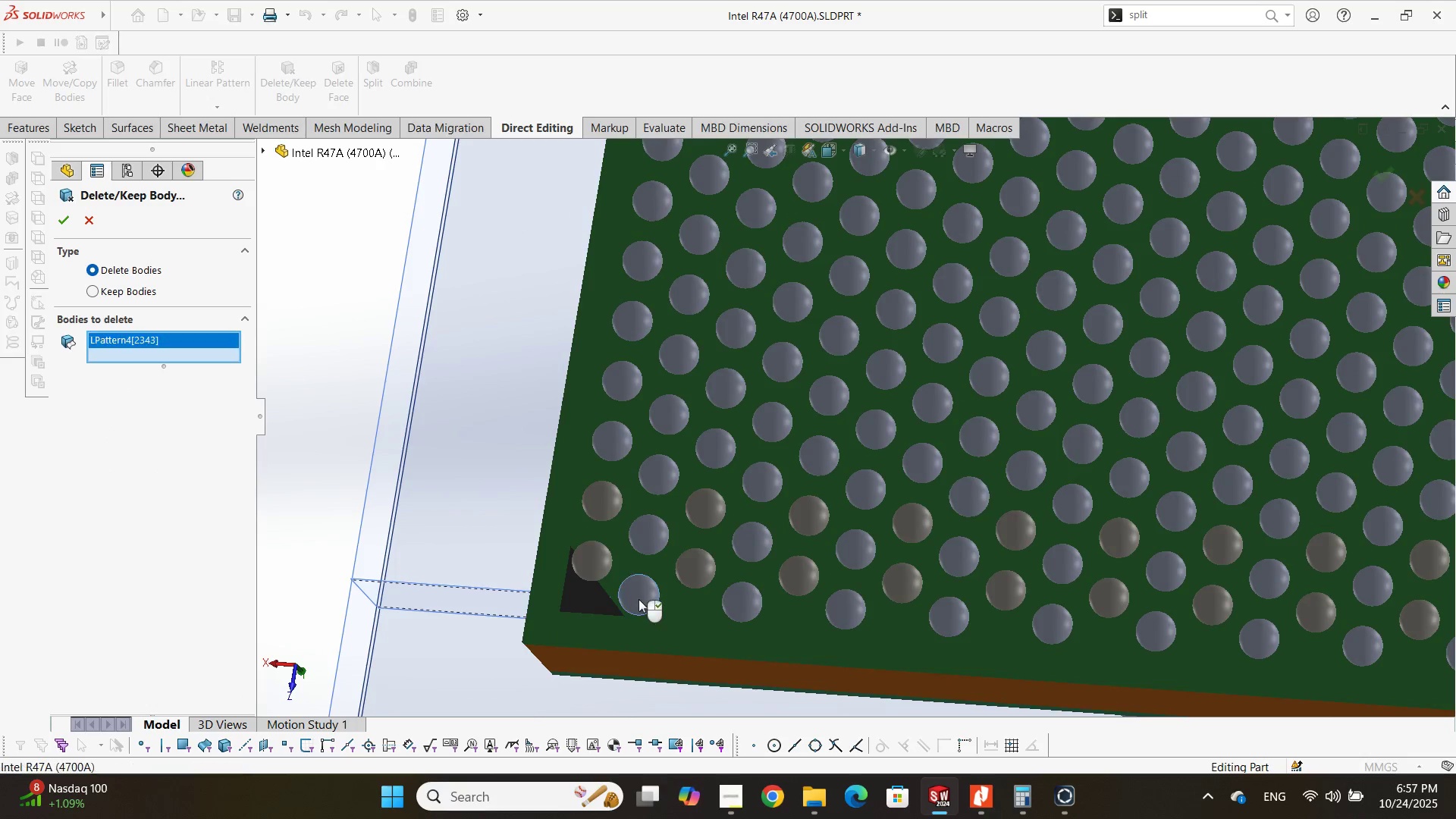 
left_click([639, 599])
 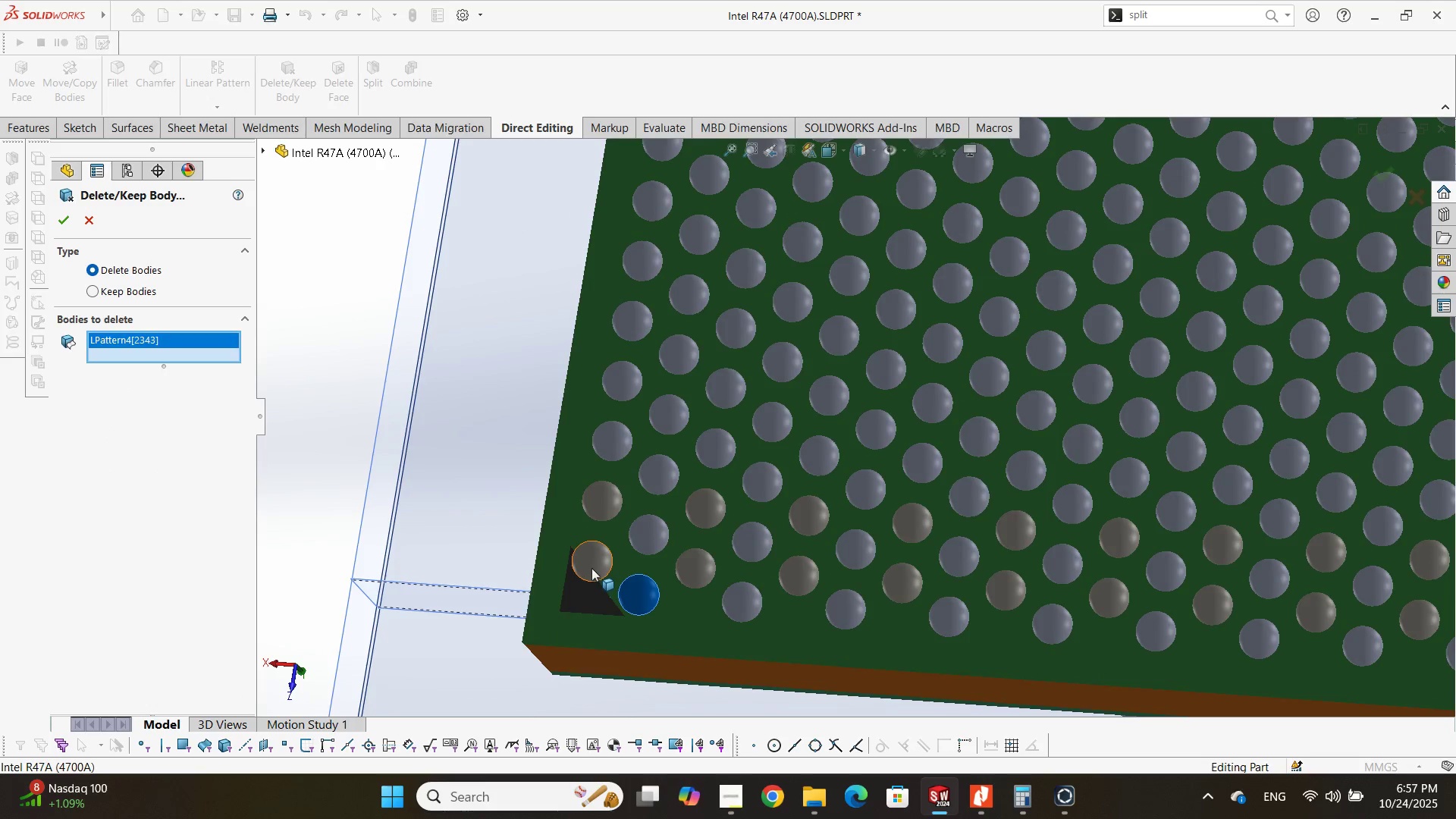 
left_click([592, 568])
 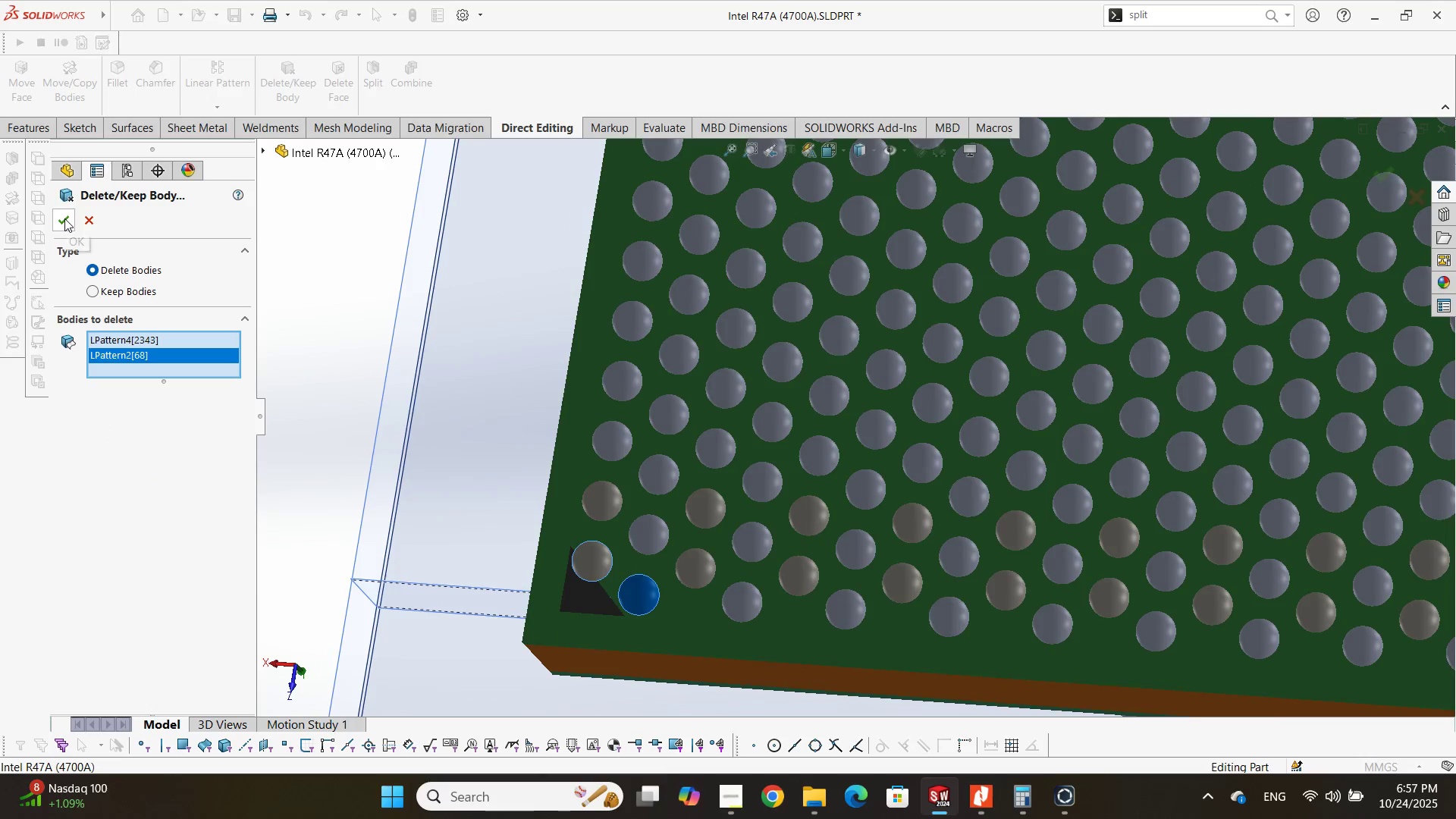 
left_click([64, 218])
 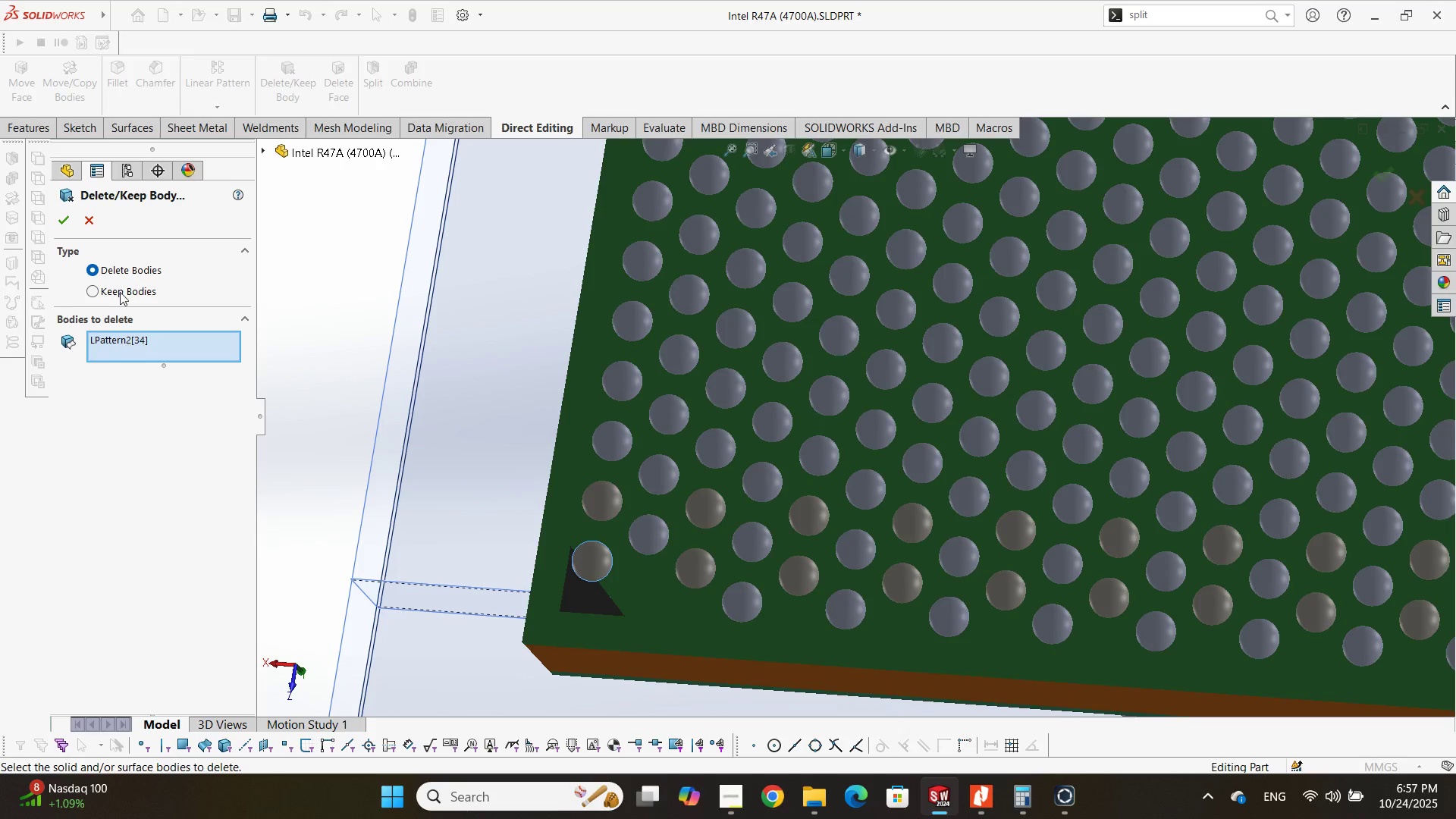 
wait(12.66)
 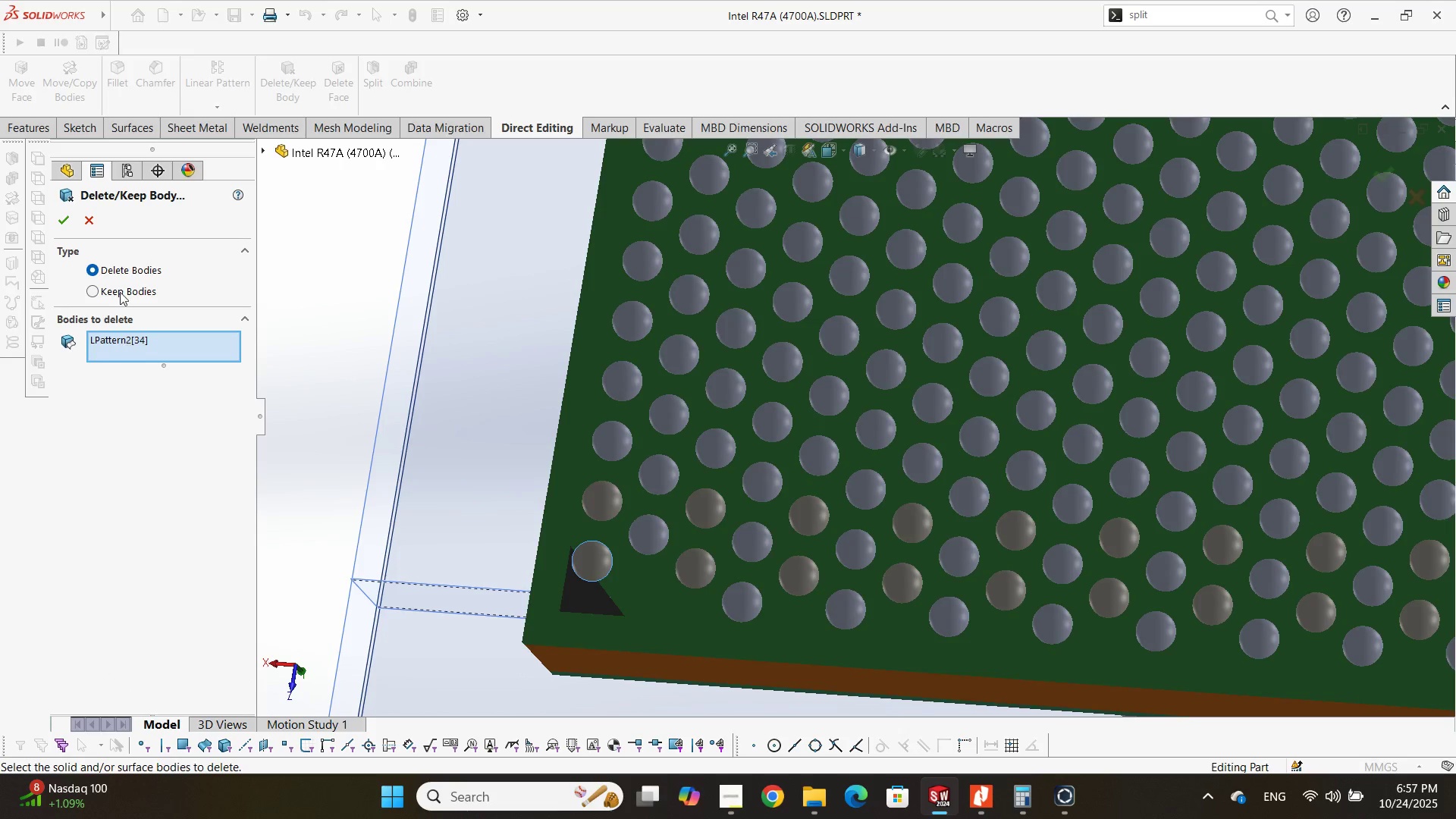 
left_click([978, 810])
 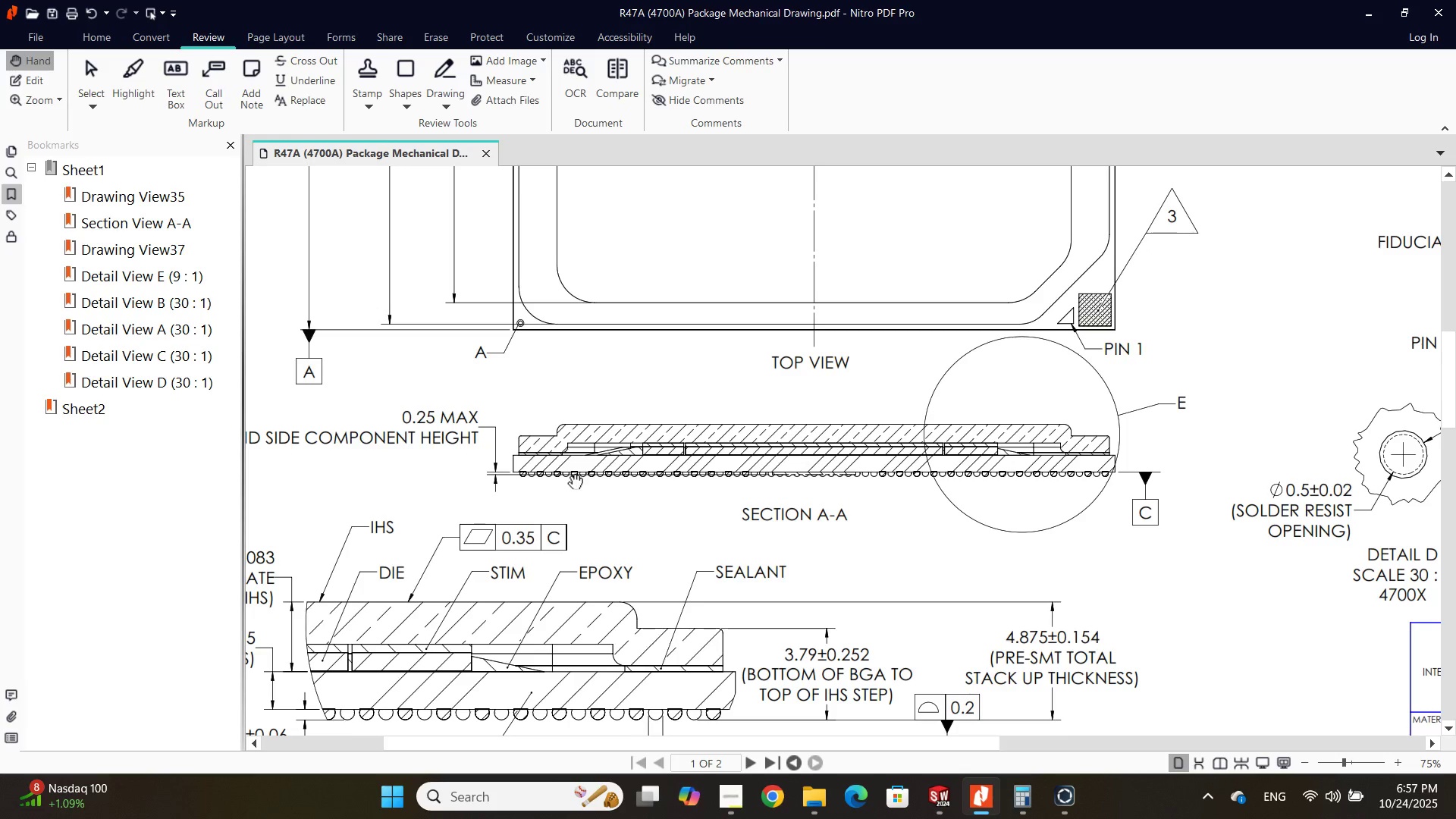 
scroll: coordinate [590, 508], scroll_direction: down, amount: 2.0
 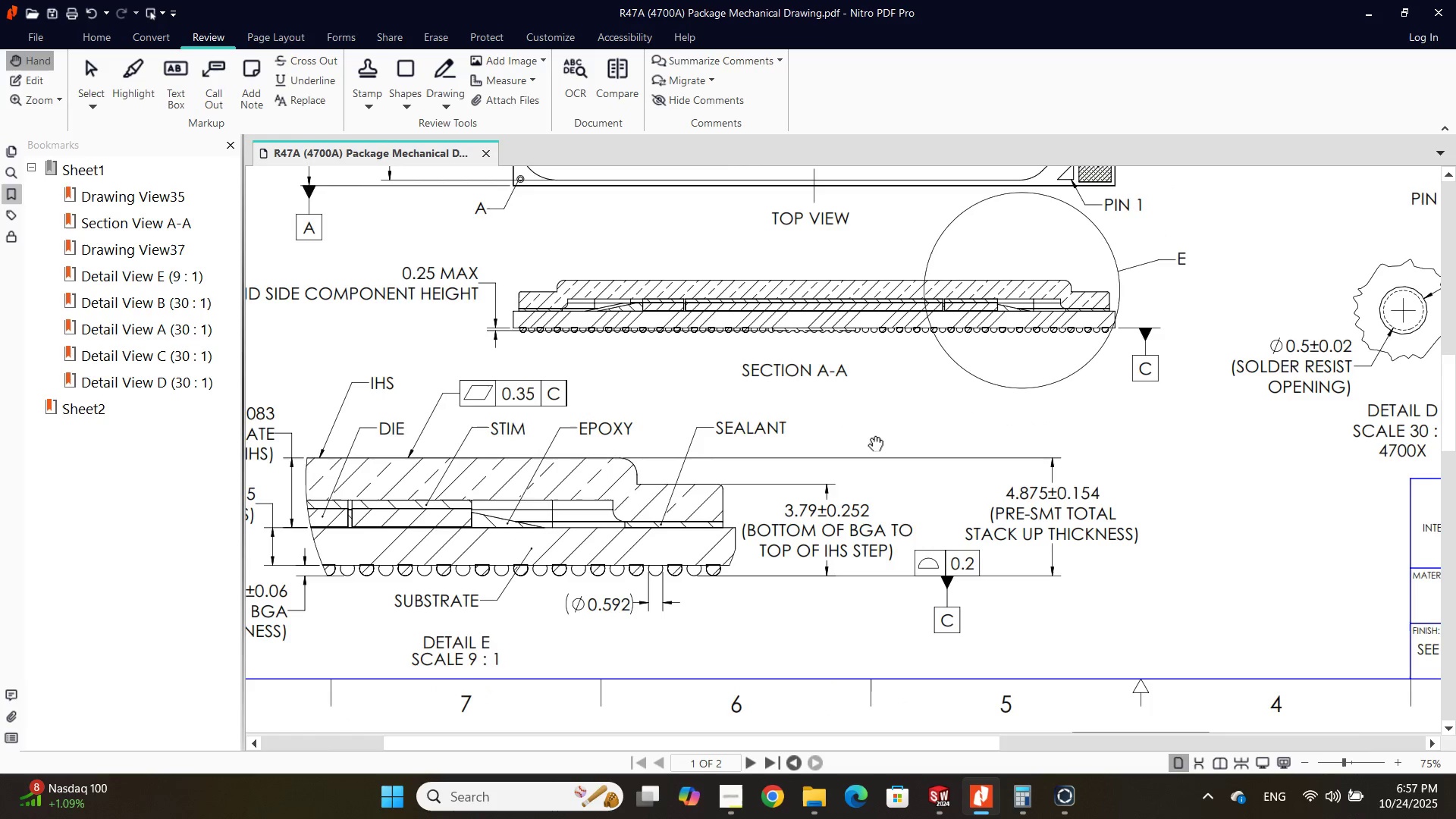 
hold_key(key=ControlLeft, duration=0.55)
scroll: coordinate [875, 433], scroll_direction: down, amount: 2.0
 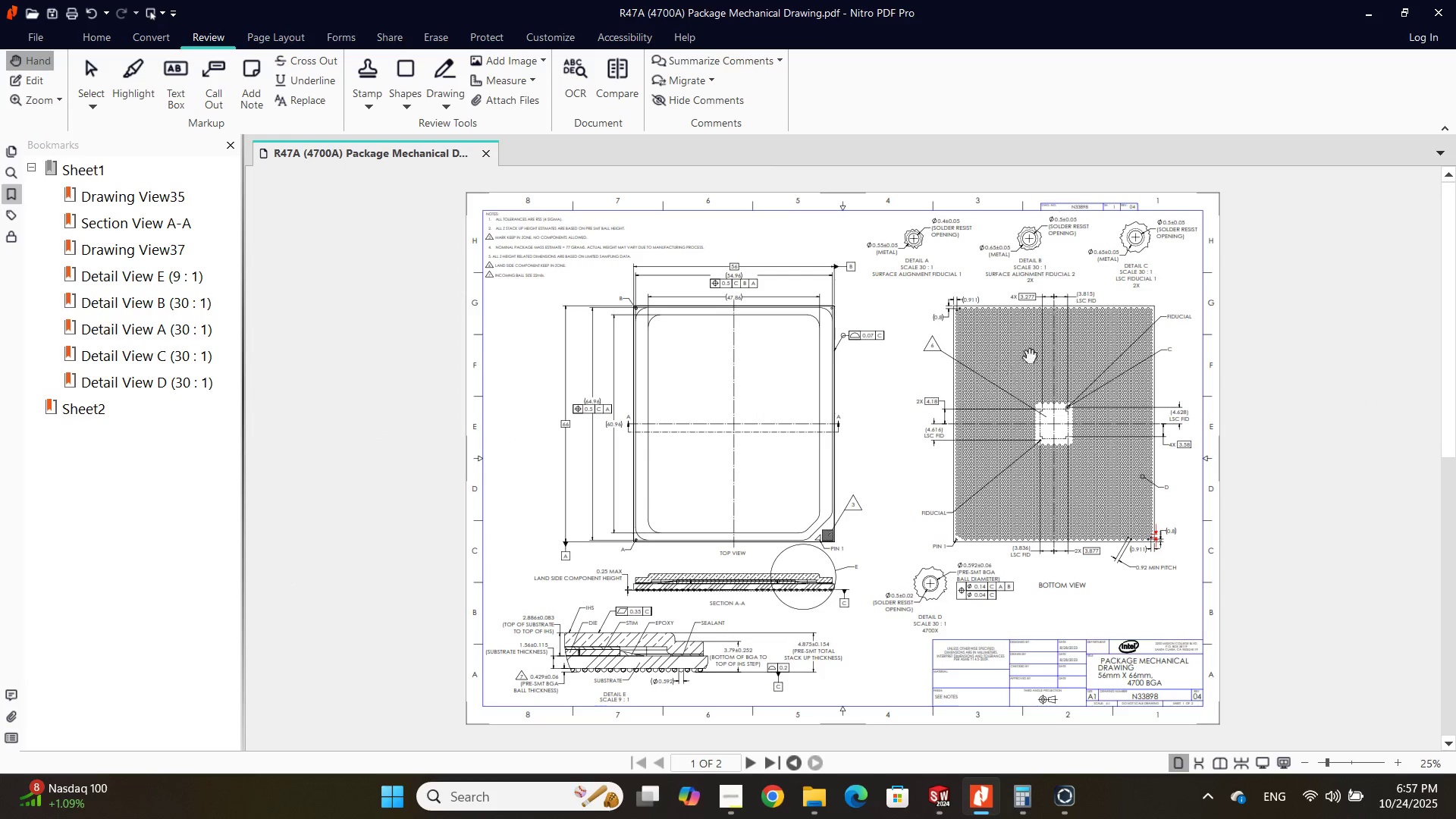 
hold_key(key=ControlLeft, duration=0.64)
scroll: coordinate [1087, 421], scroll_direction: up, amount: 2.0
 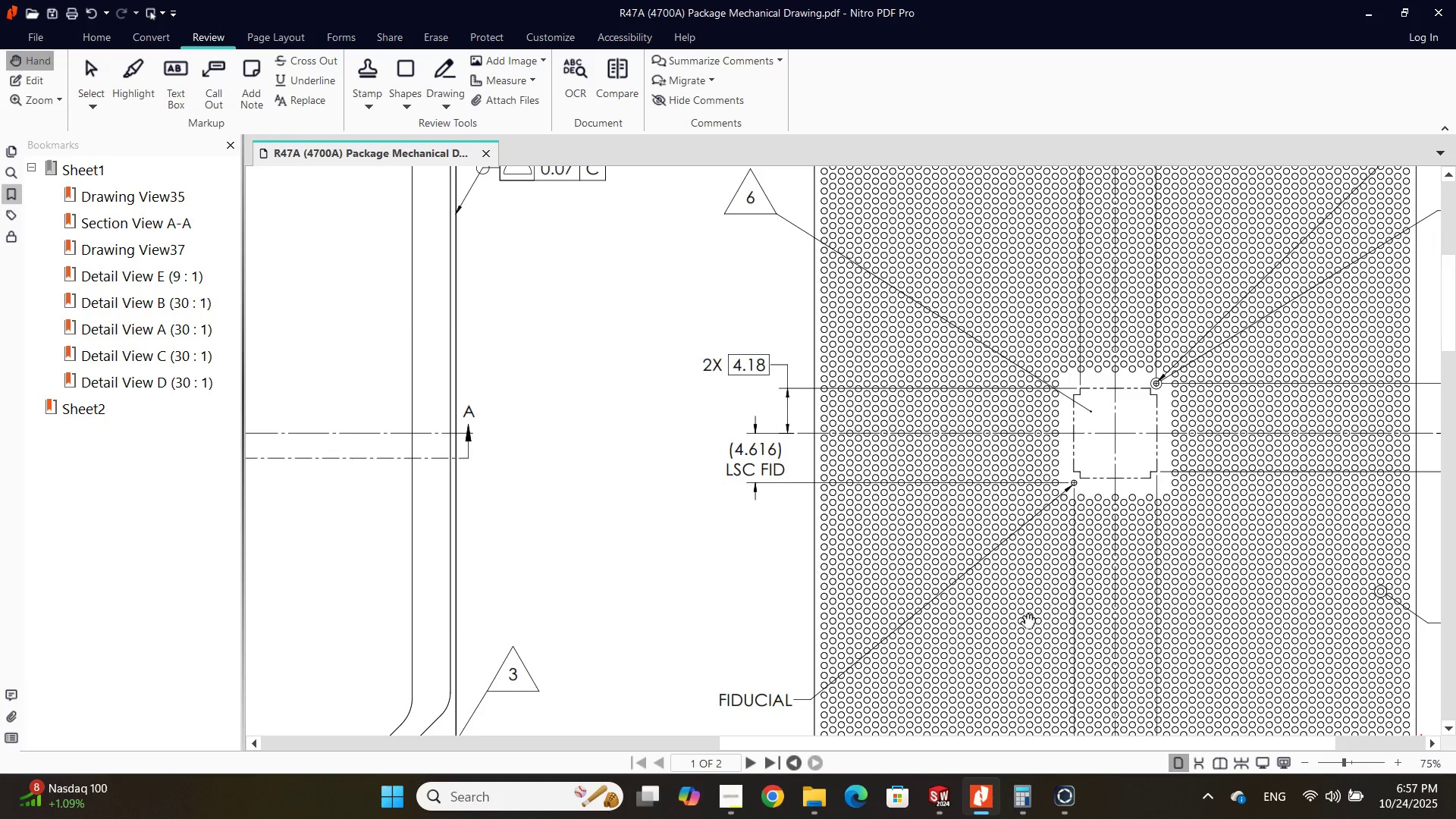 
scroll: coordinate [1018, 613], scroll_direction: down, amount: 1.0
 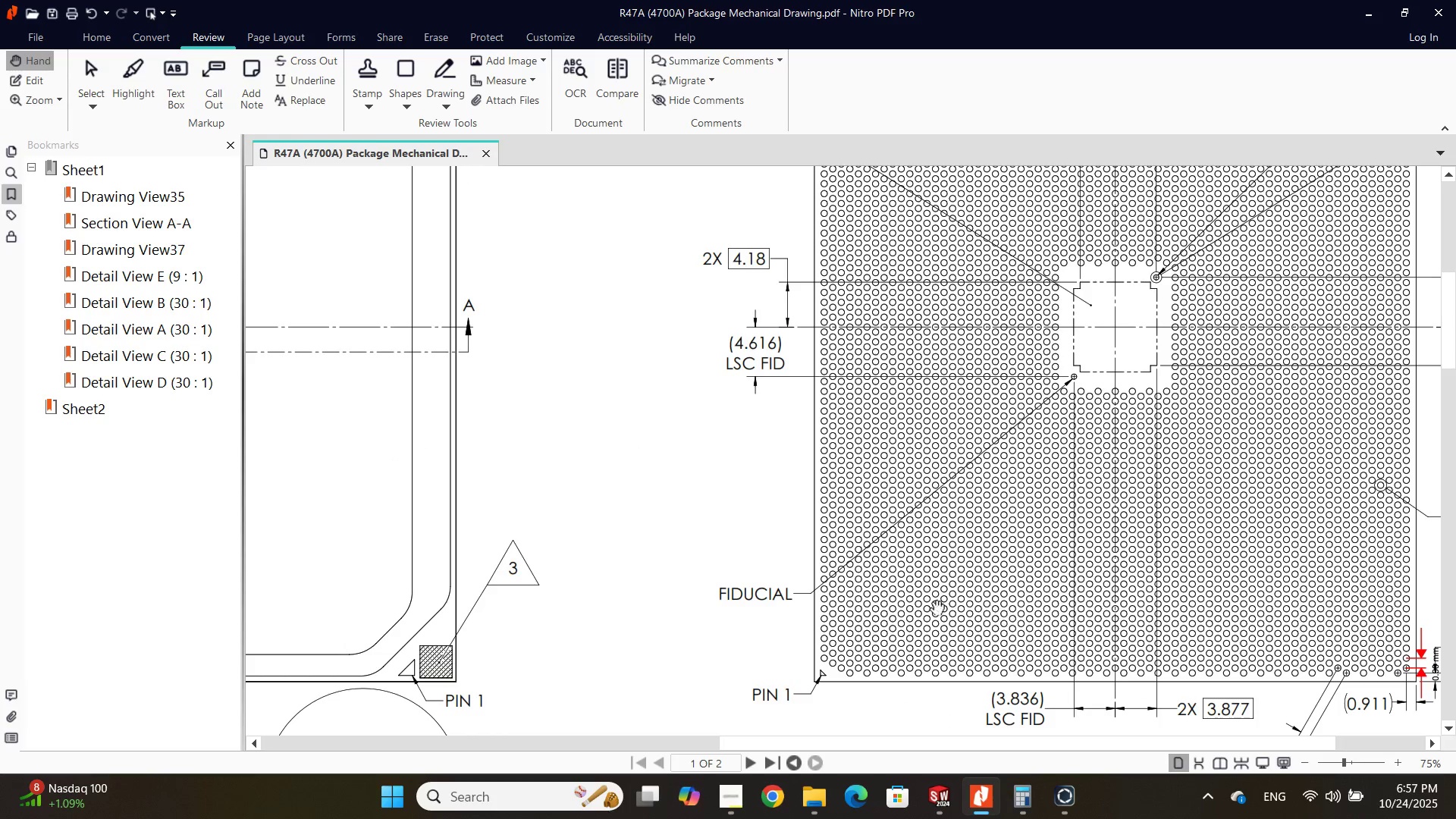 
hold_key(key=ControlLeft, duration=0.7)
scroll: coordinate [827, 673], scroll_direction: up, amount: 2.0
 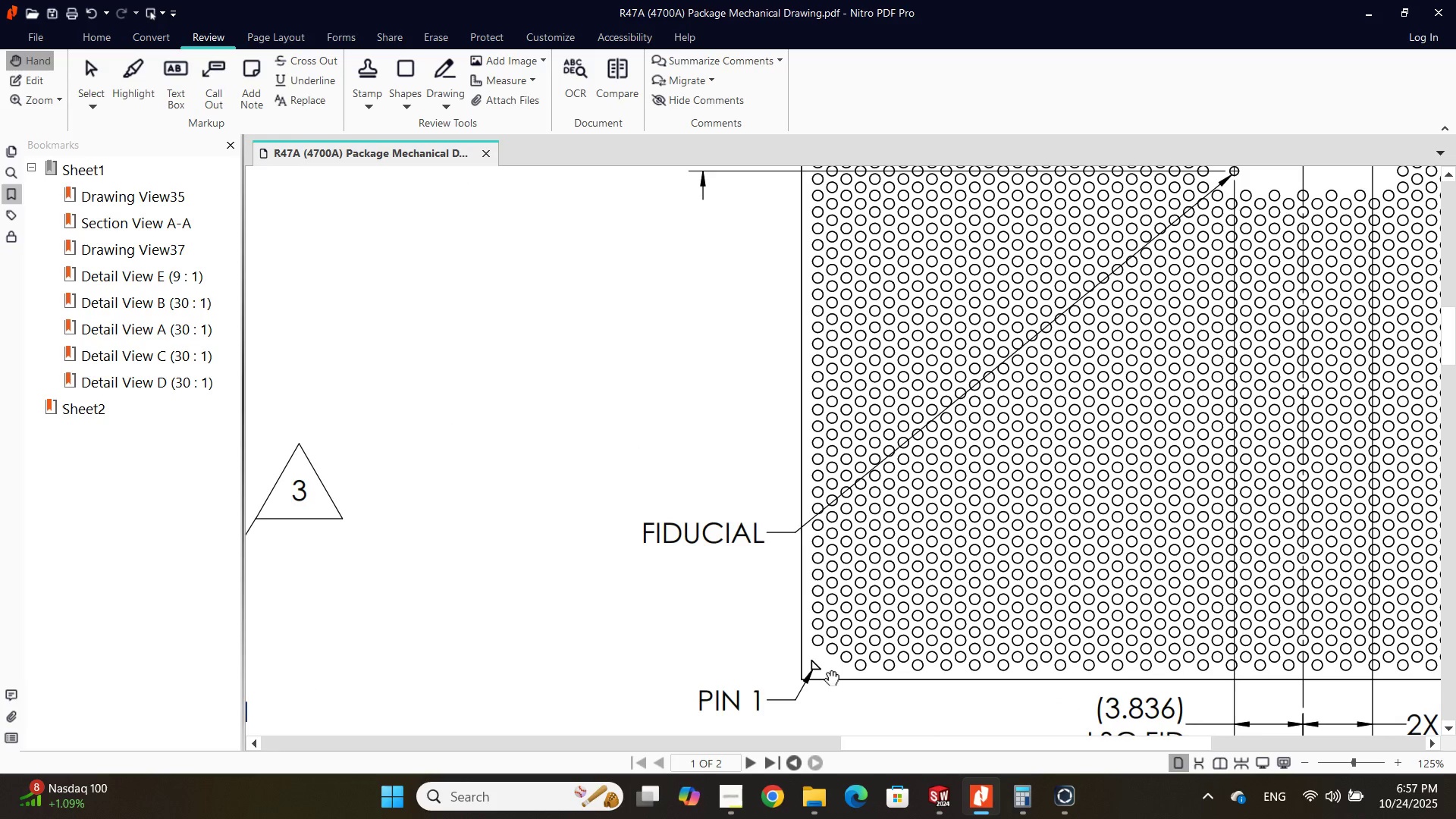 
key(Alt+AltLeft)
 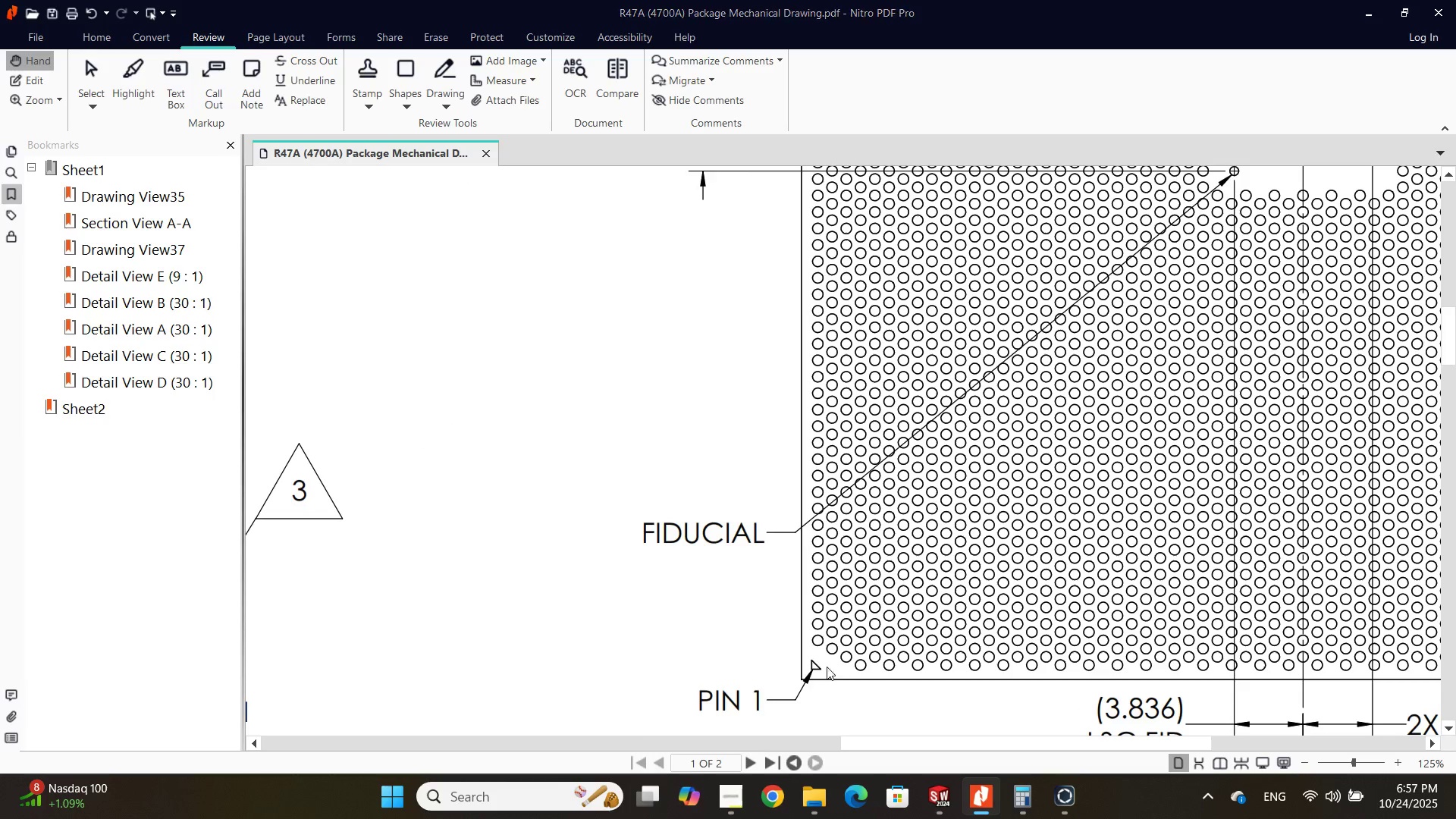 
key(Alt+Tab)
 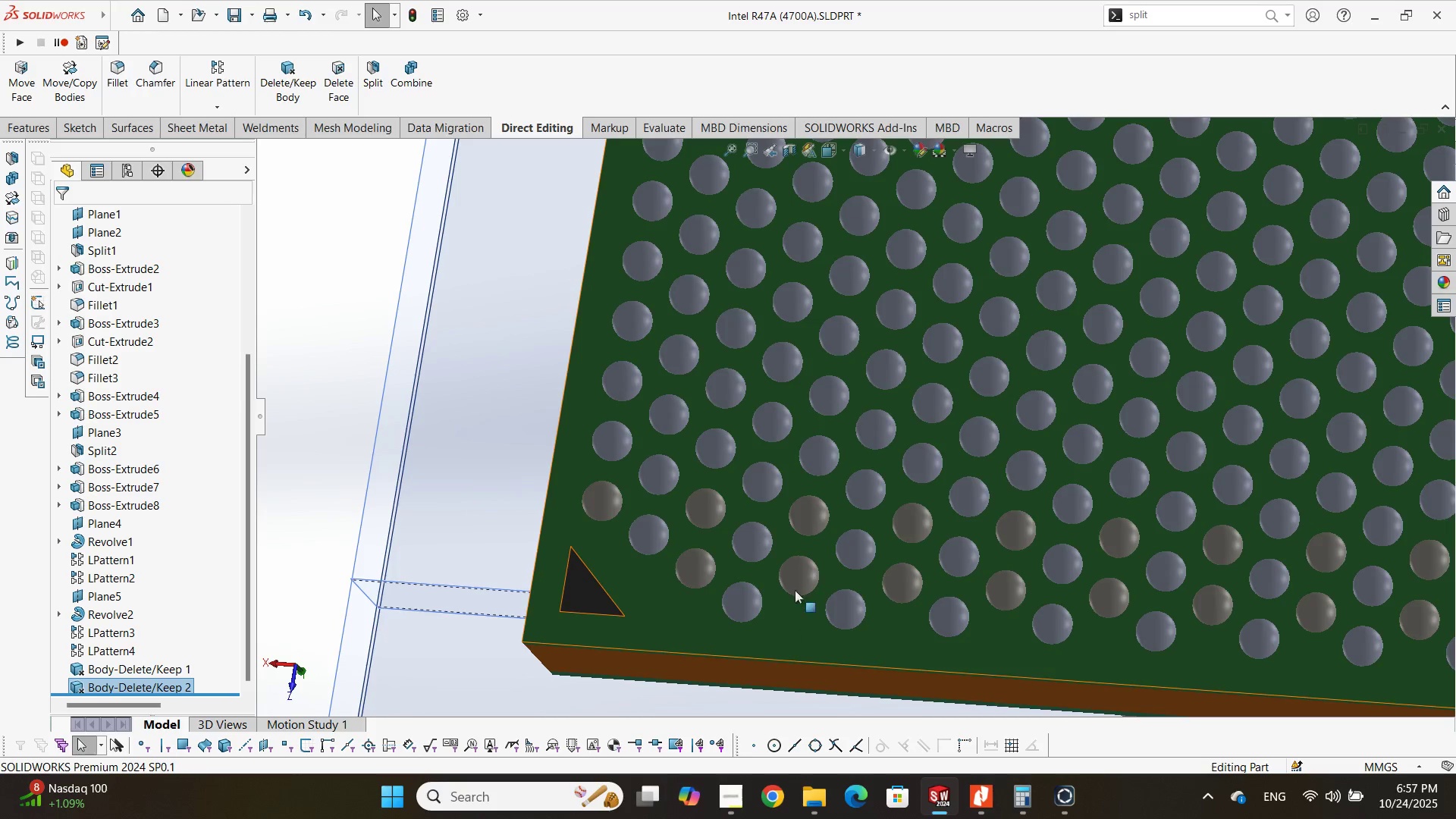 
scroll: coordinate [852, 463], scroll_direction: up, amount: 14.0
 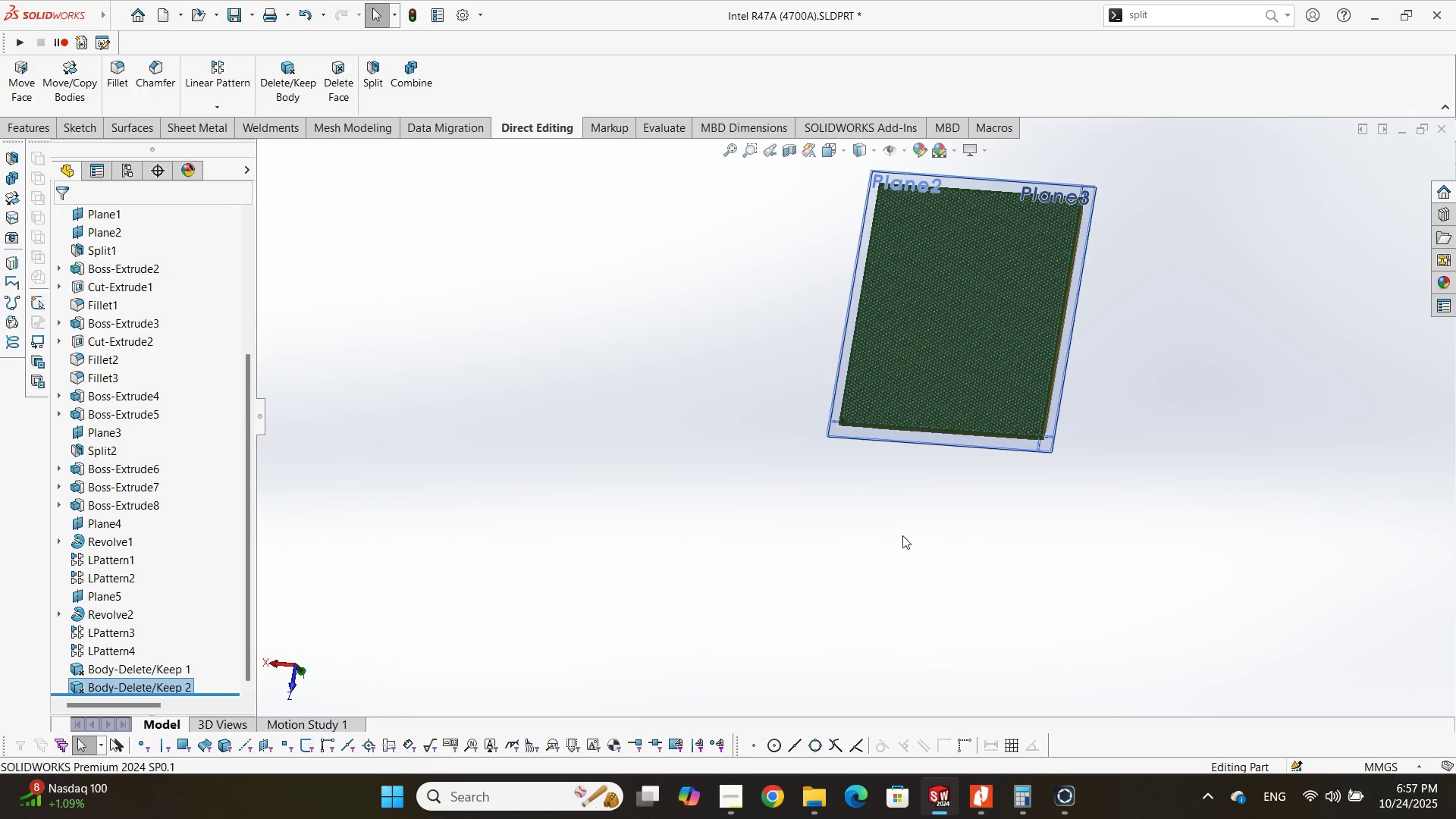 
key(Space)
 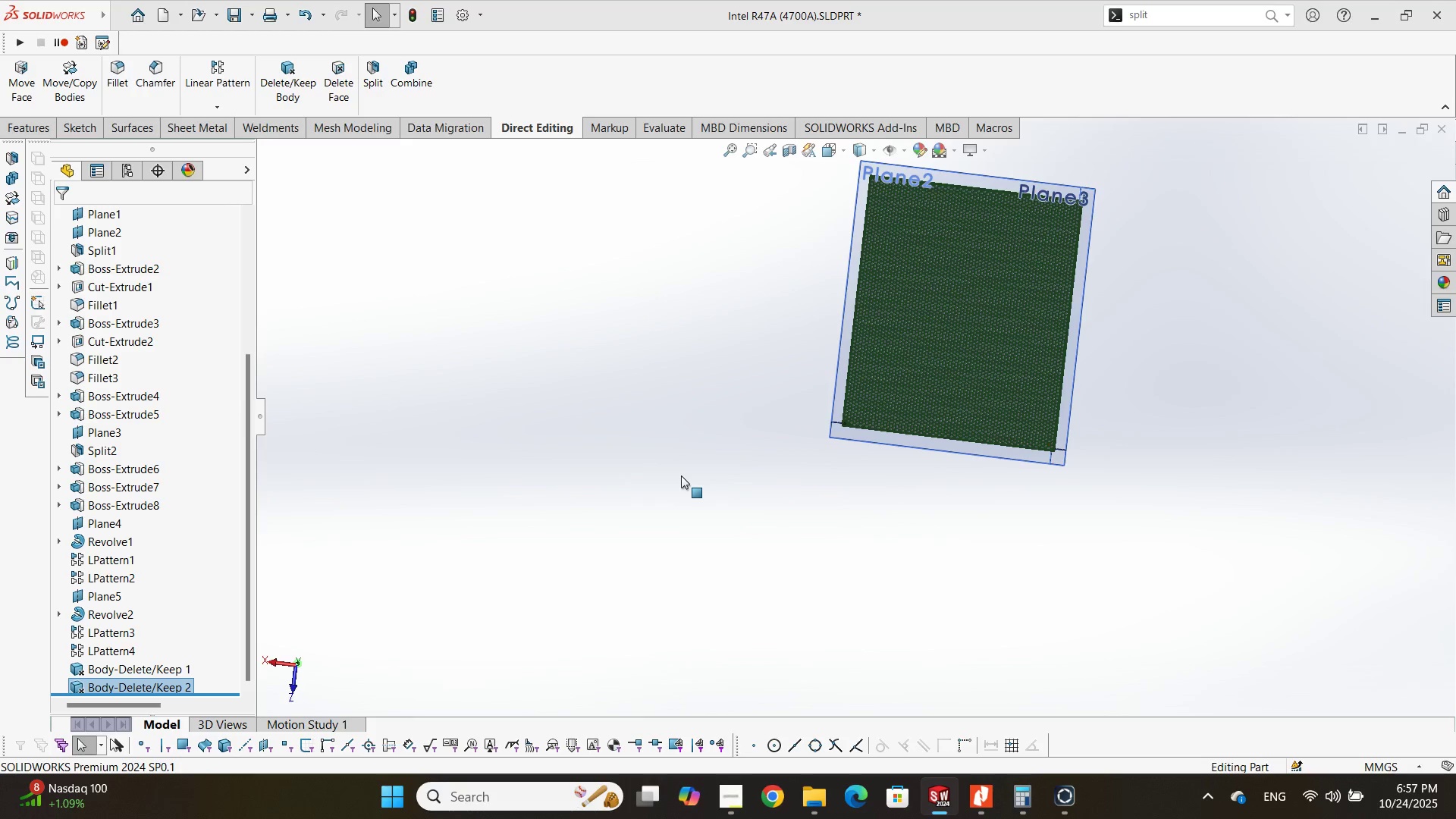 
scroll: coordinate [901, 400], scroll_direction: down, amount: 8.0
 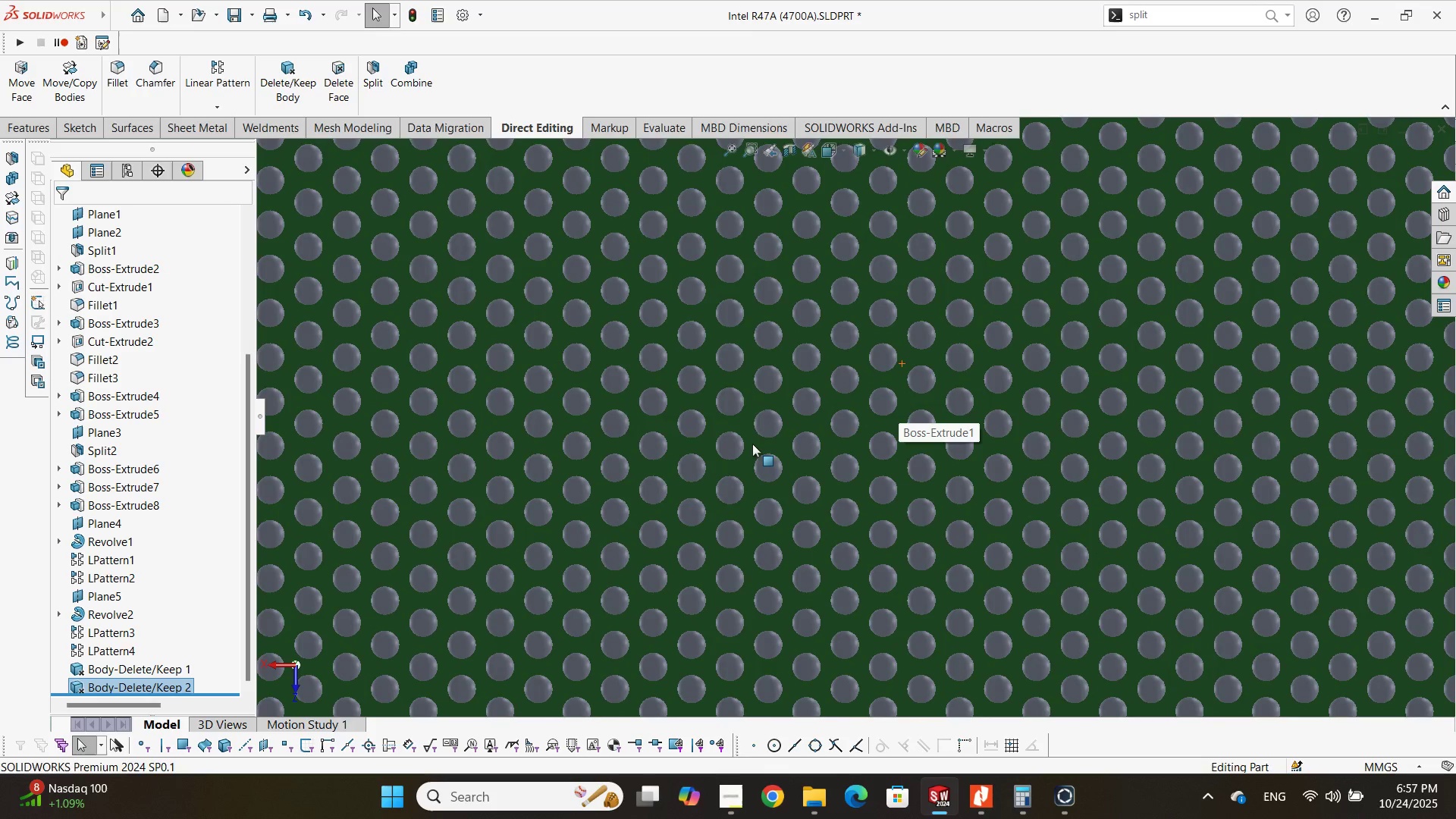 
left_click([752, 444])
 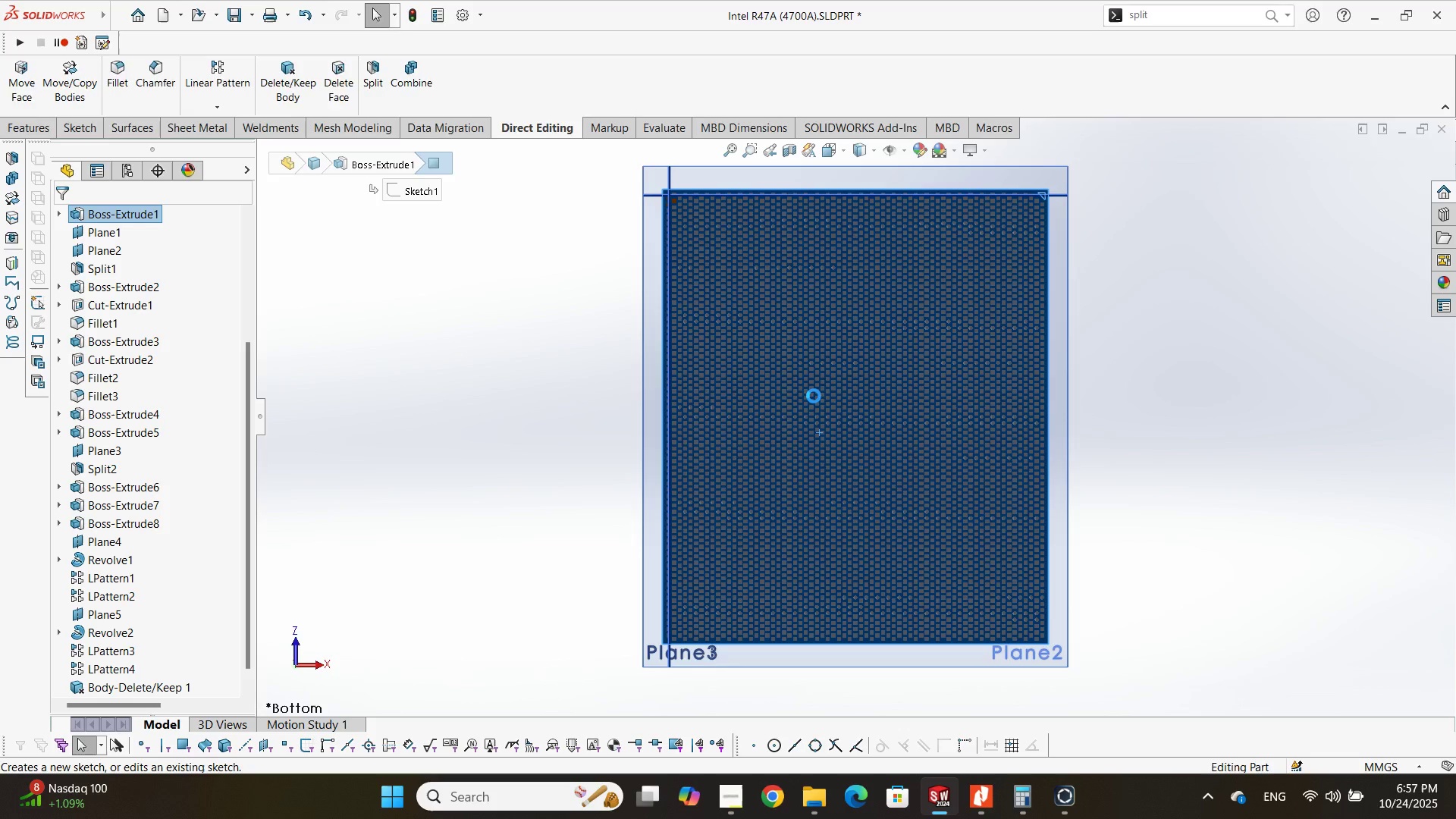 
left_click([1165, 378])
 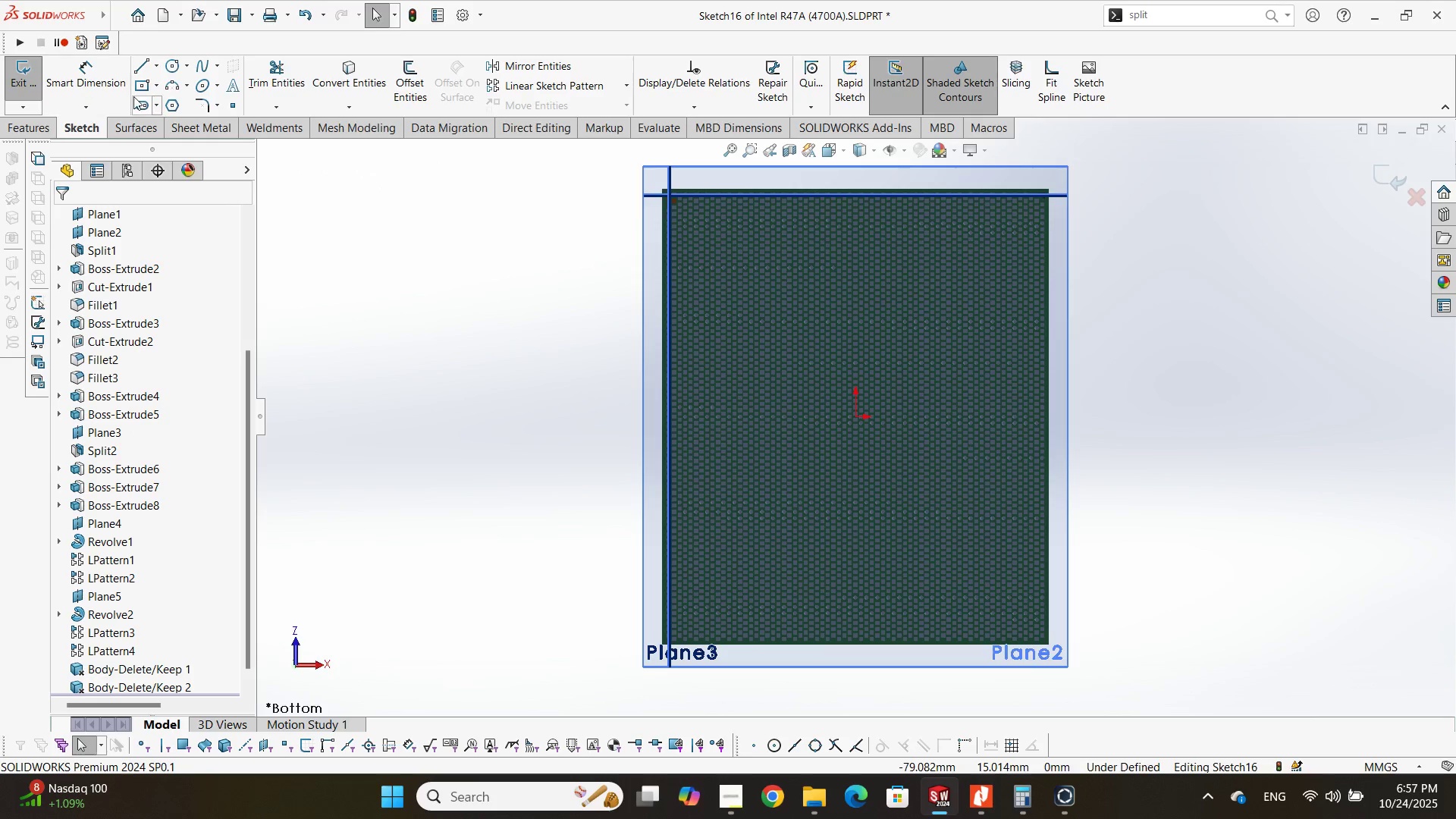 
left_click([136, 86])
 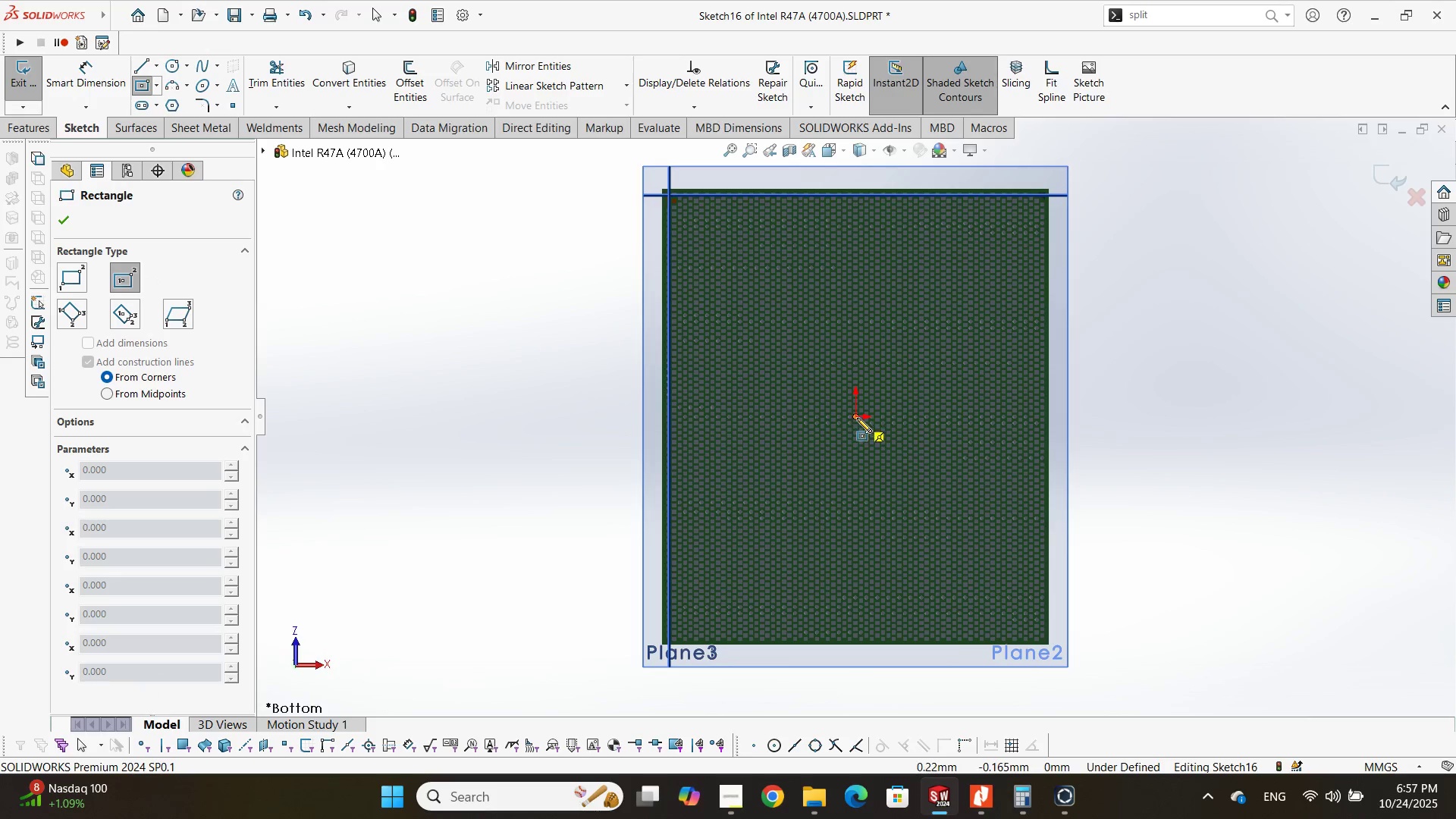 
left_click([857, 419])
 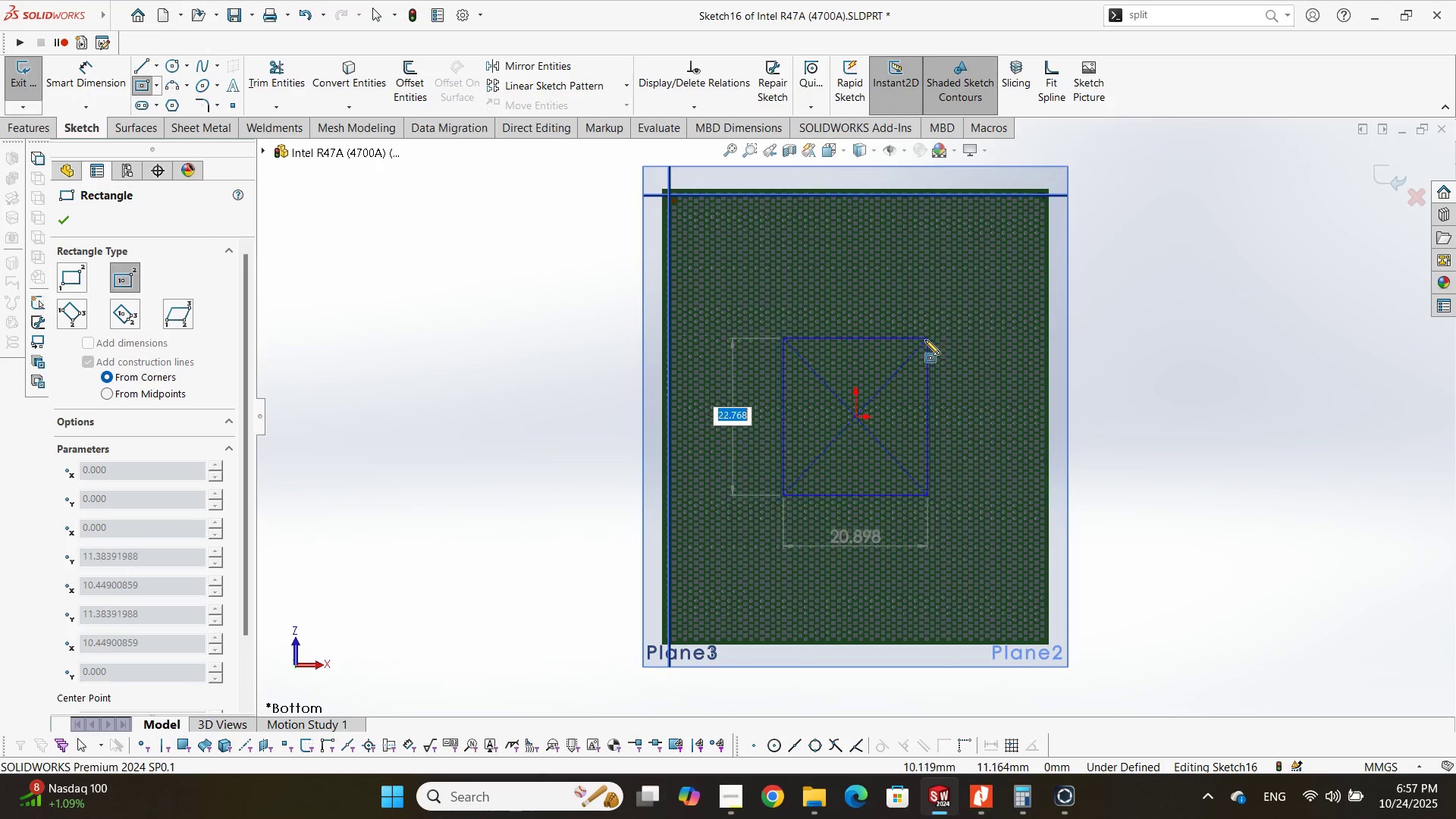 
left_click([923, 341])
 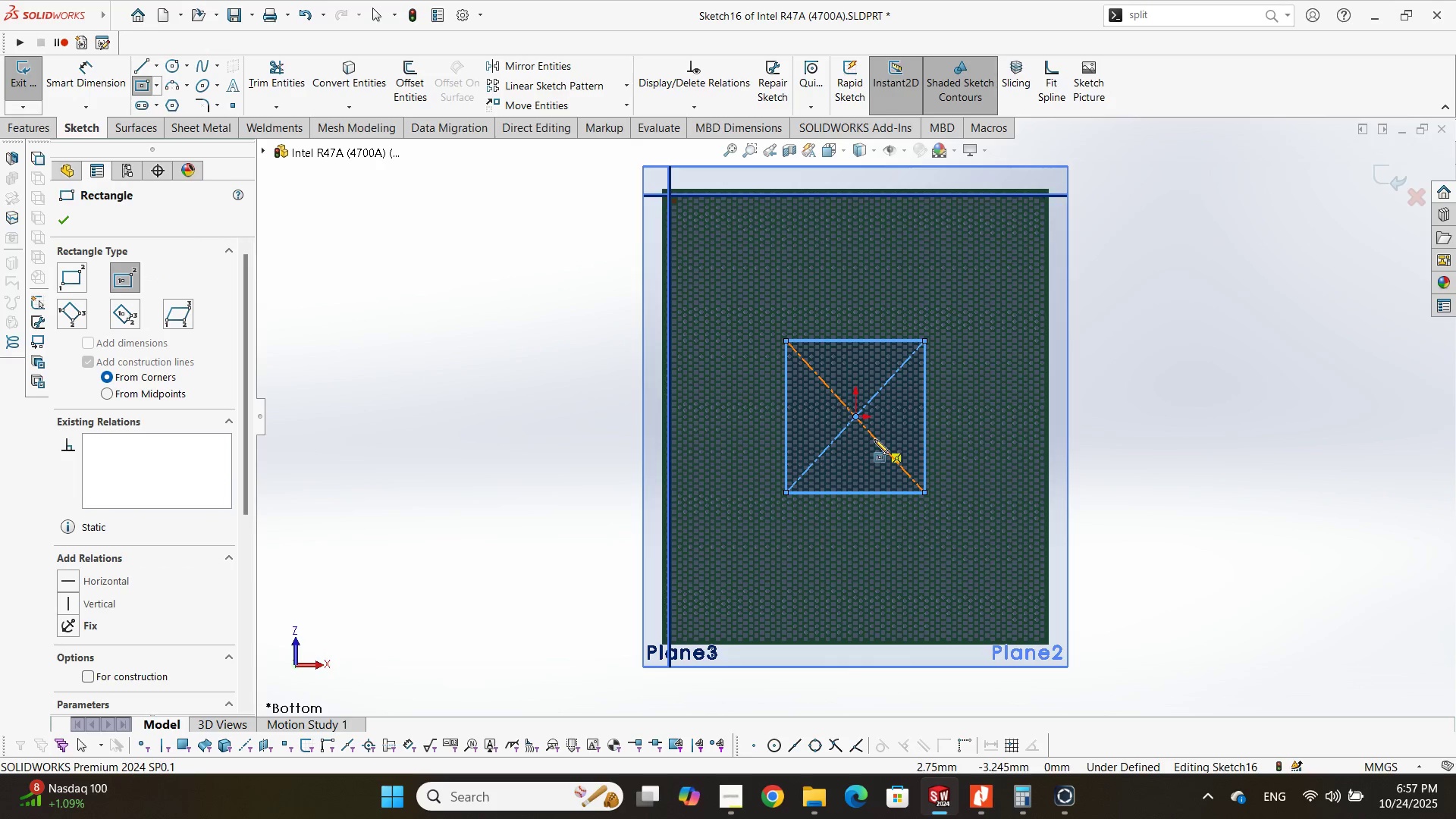 
key(Escape)
 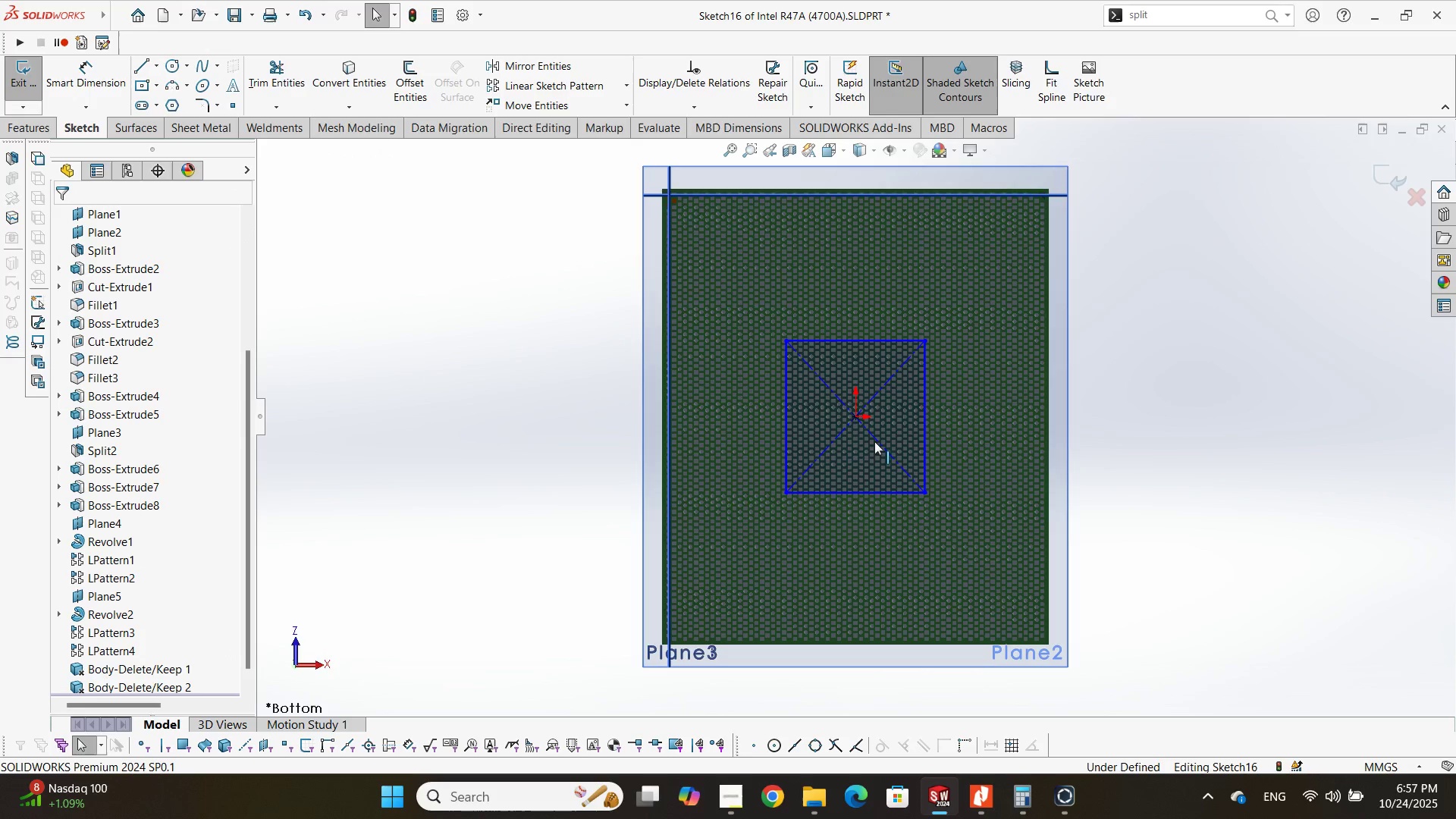 
key(Alt+AltLeft)
 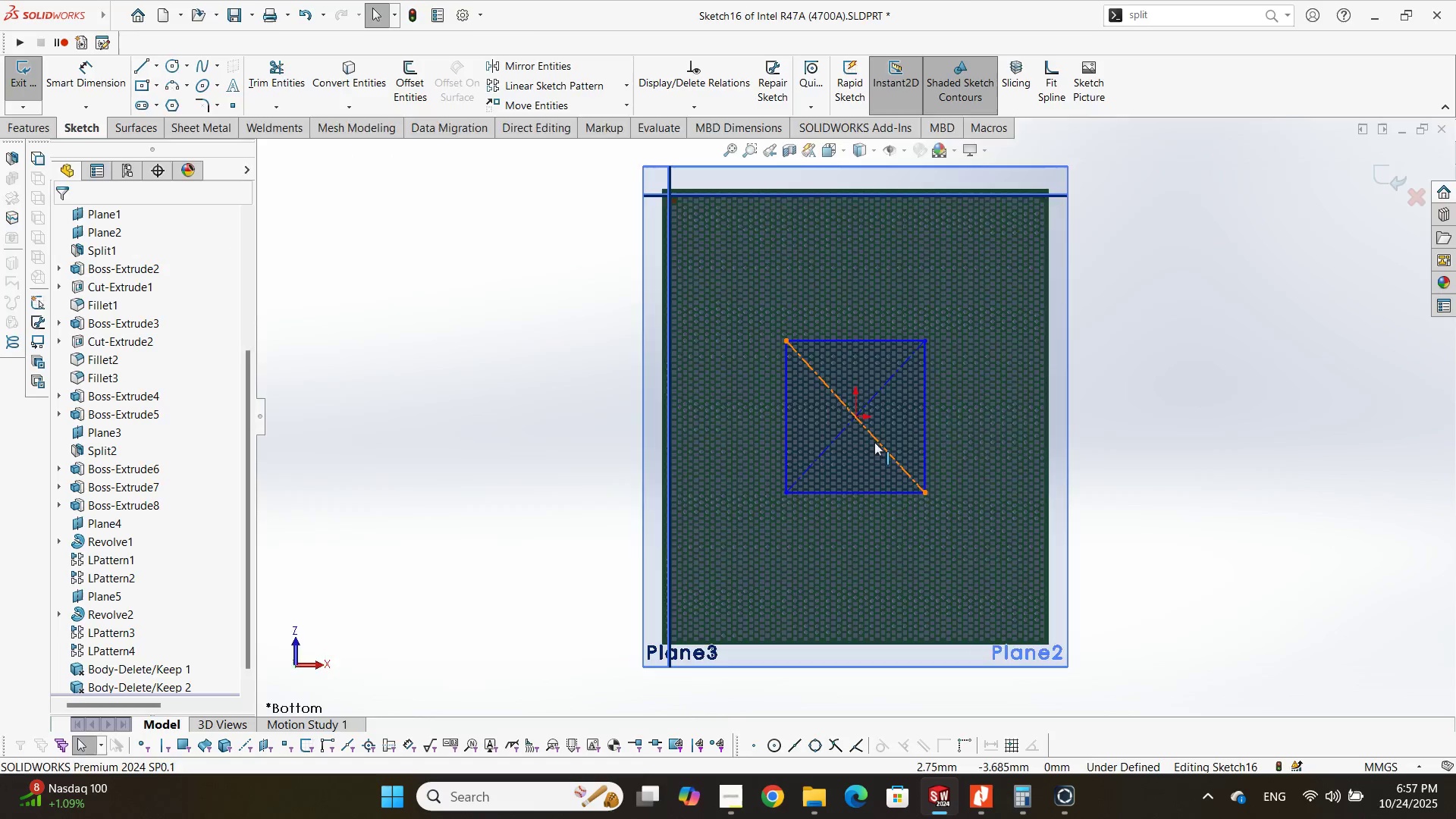 
key(Alt+Tab)
 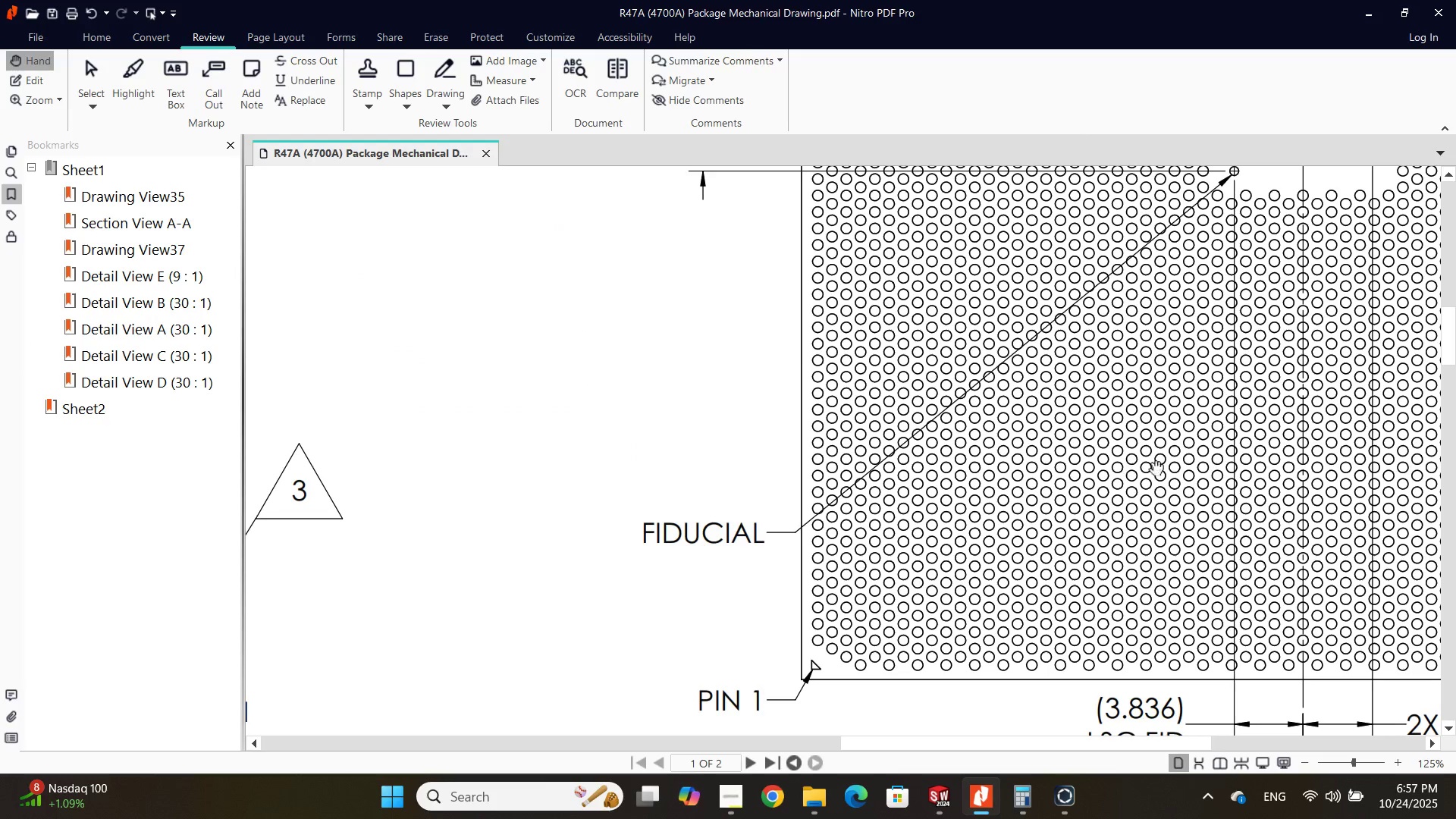 
hold_key(key=ControlLeft, duration=2.05)
scroll: coordinate [1032, 345], scroll_direction: down, amount: 3.0
 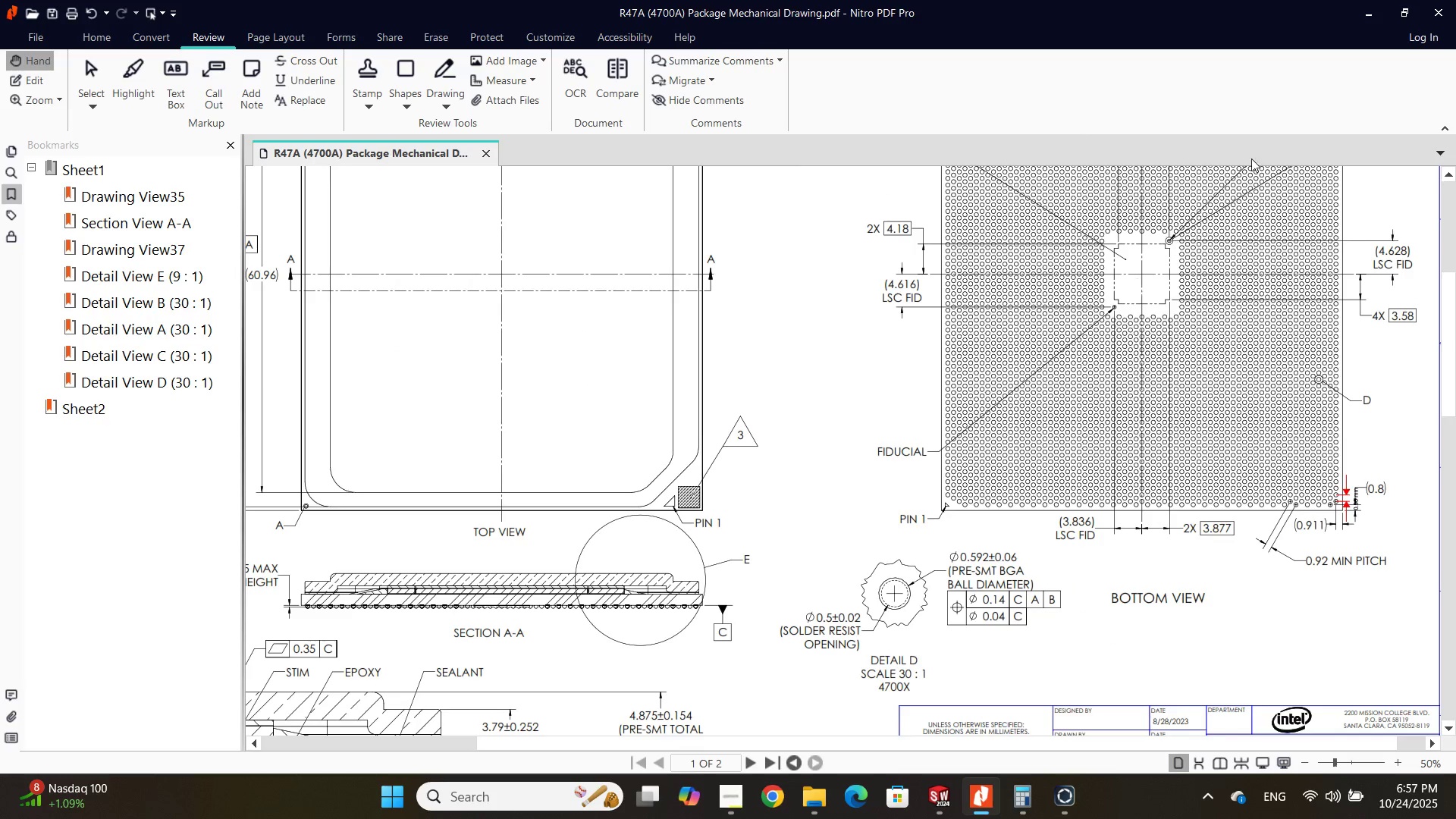 
scroll: coordinate [1140, 315], scroll_direction: up, amount: 4.0
 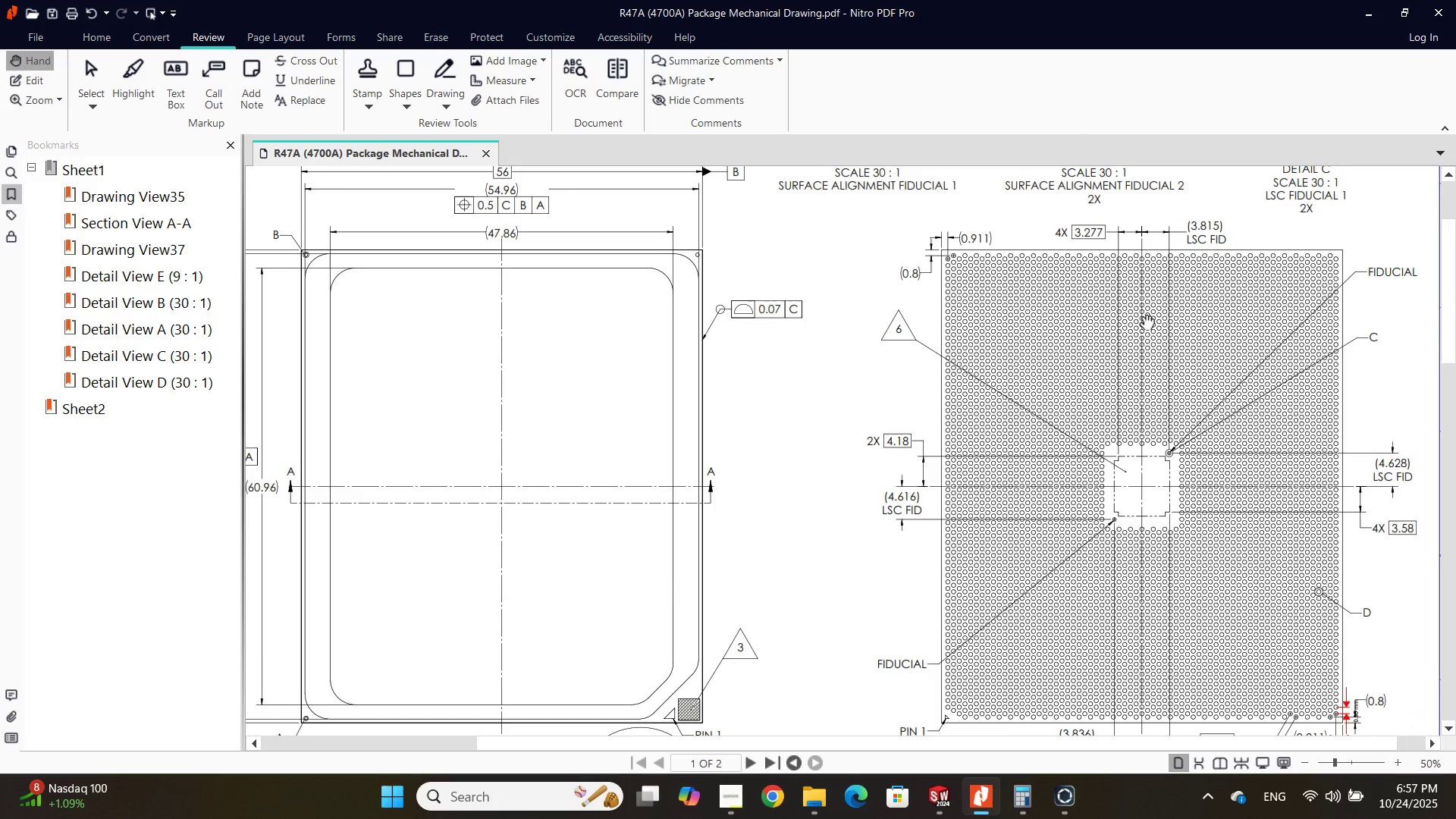 
hold_key(key=ControlLeft, duration=1.23)
scroll: coordinate [1232, 437], scroll_direction: up, amount: 1.0
 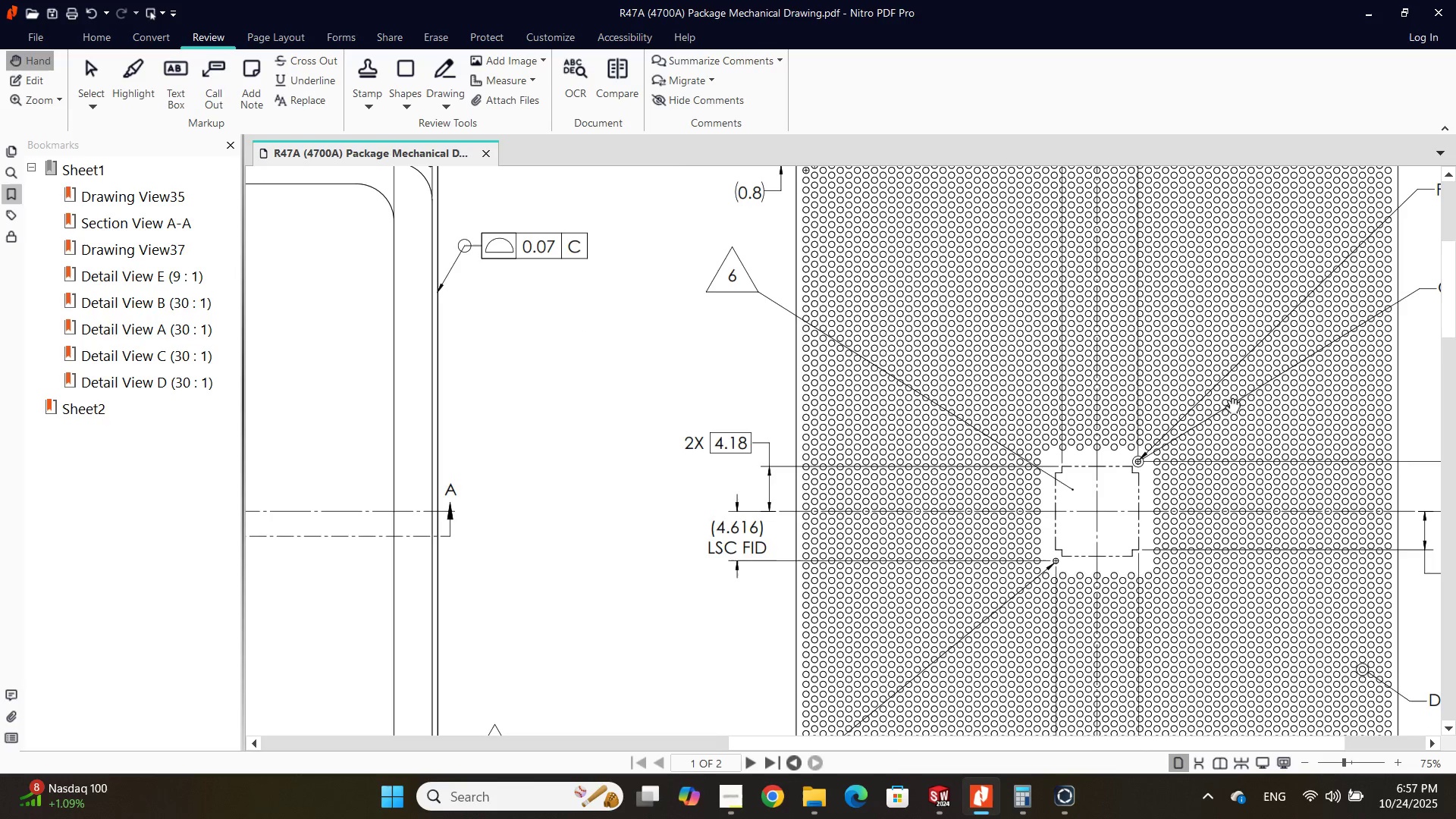 
scroll: coordinate [1224, 397], scroll_direction: down, amount: 1.0
 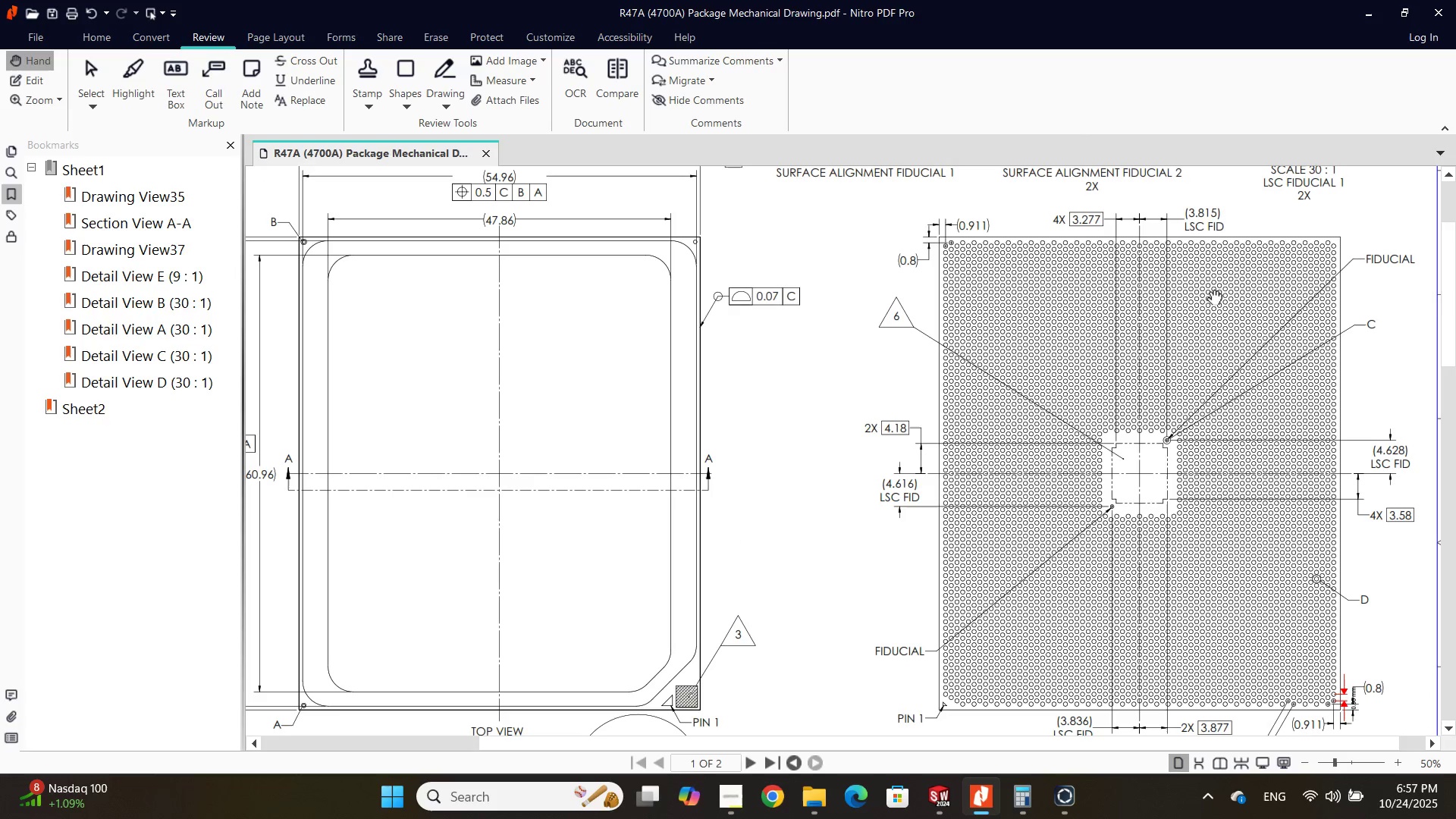 
key(Alt+AltLeft)
 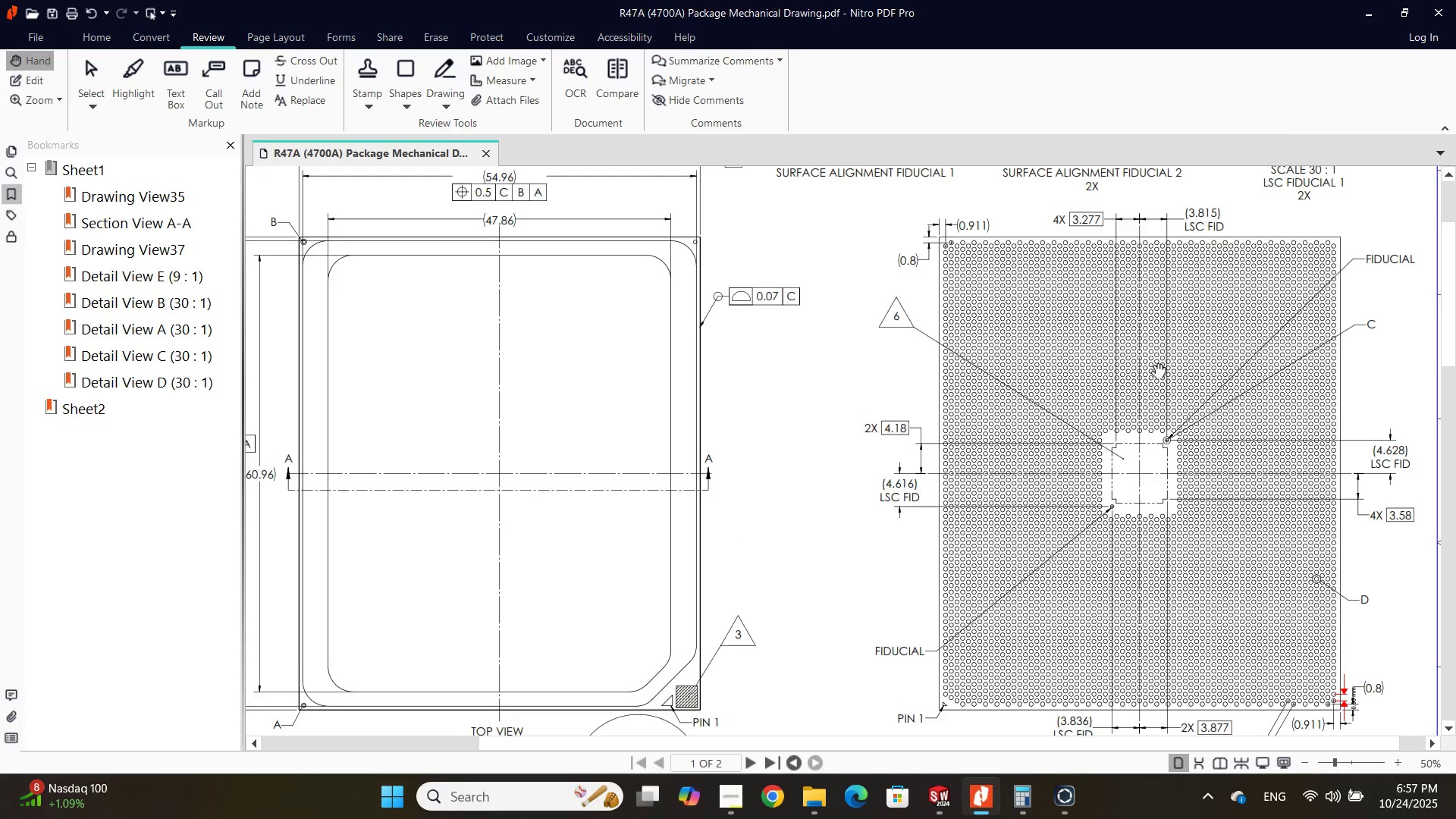 
key(Alt+Tab)
 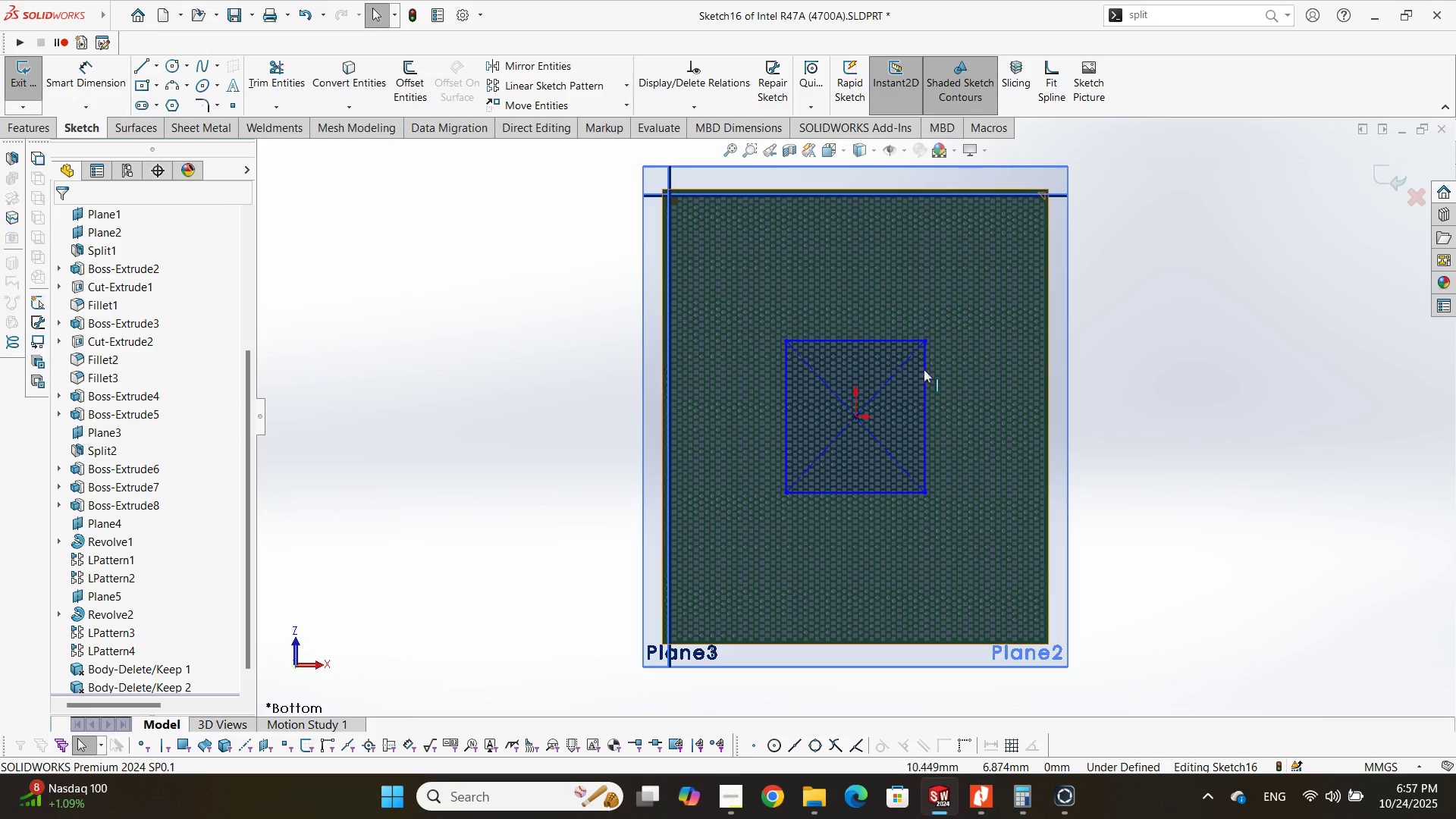 
scroll: coordinate [885, 360], scroll_direction: down, amount: 2.0
 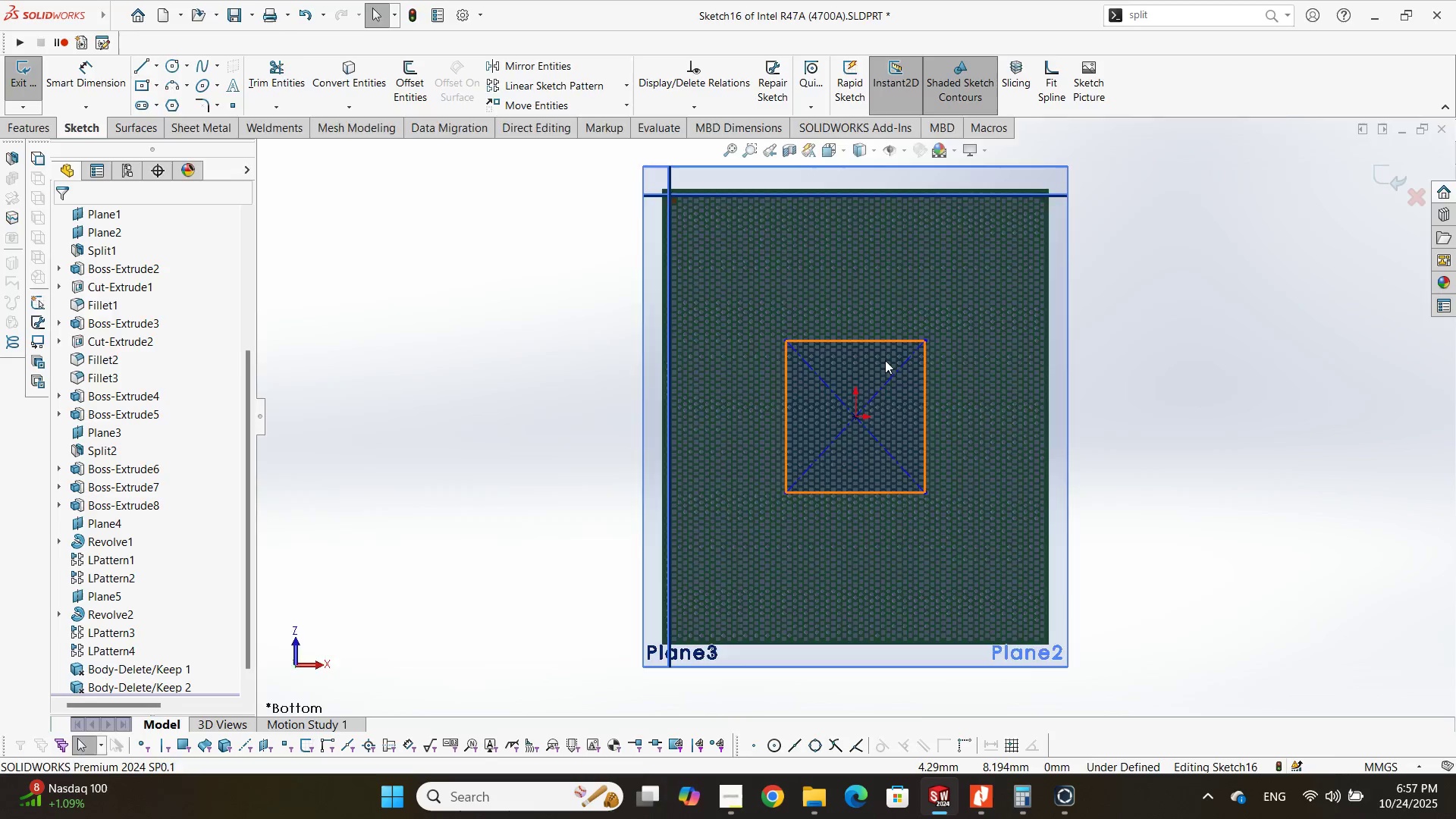 
key(Alt+AltLeft)
 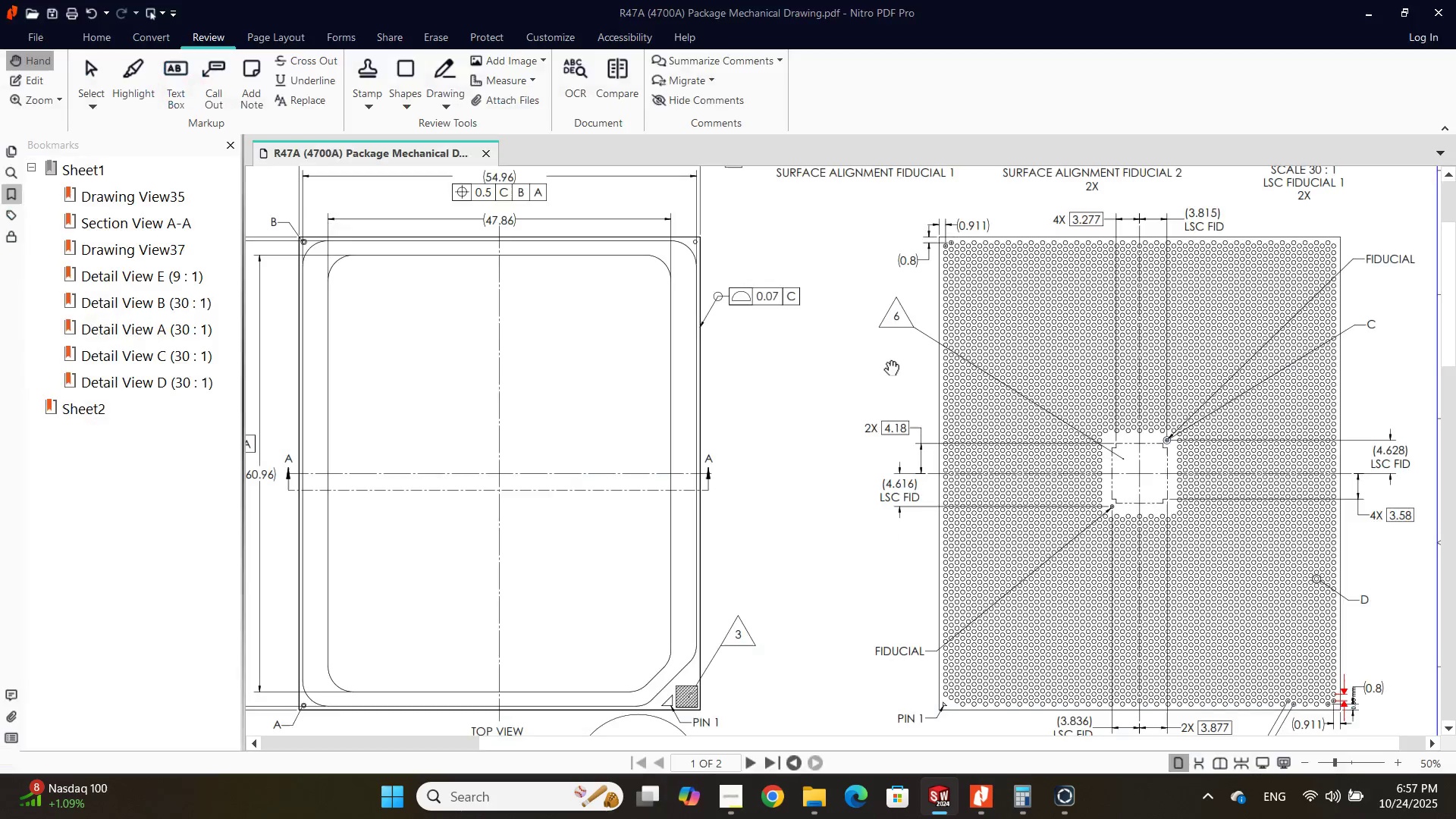 
key(Alt+Tab)
 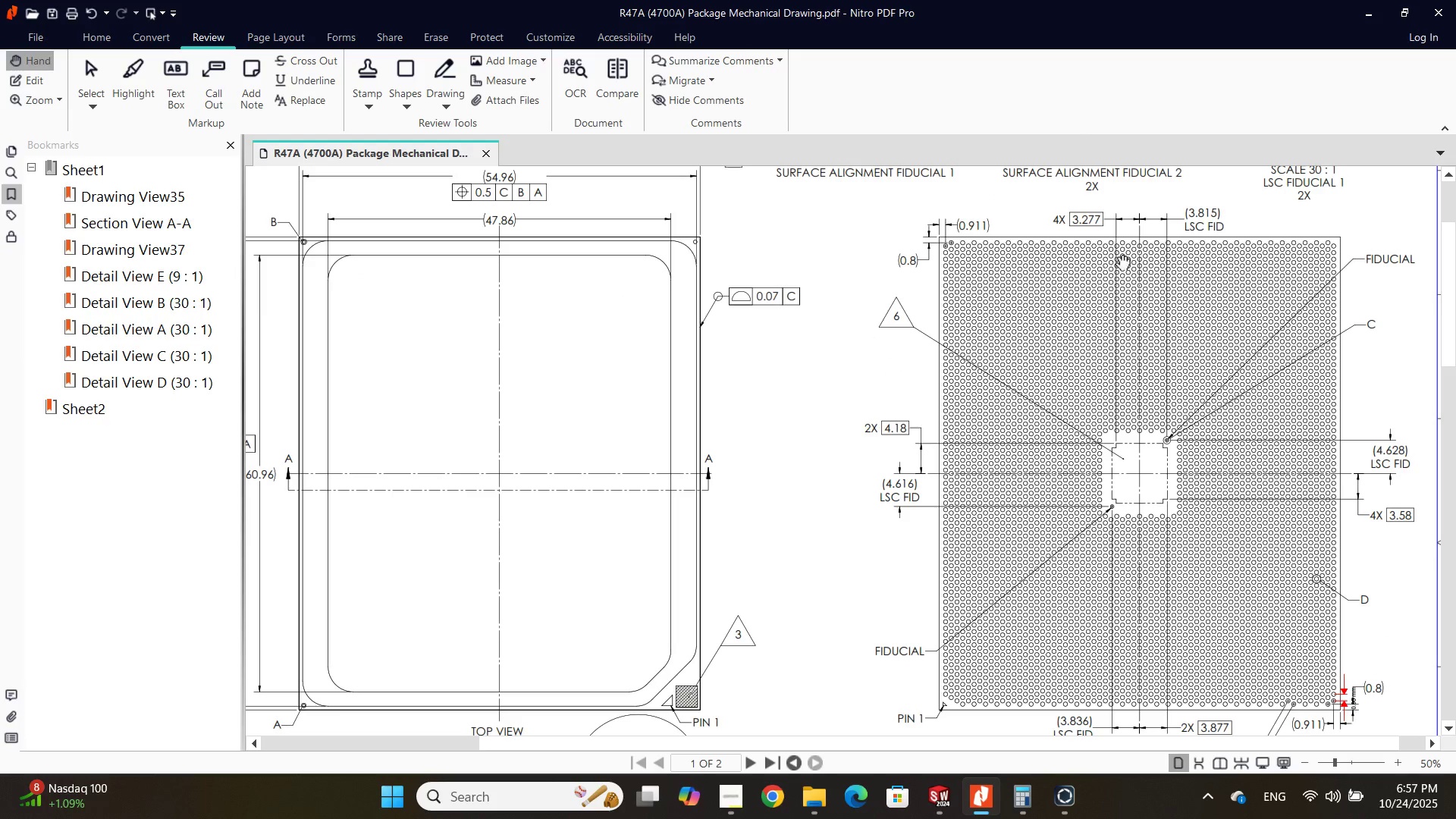 
hold_key(key=ControlLeft, duration=0.93)
scroll: coordinate [1254, 347], scroll_direction: up, amount: 1.0
 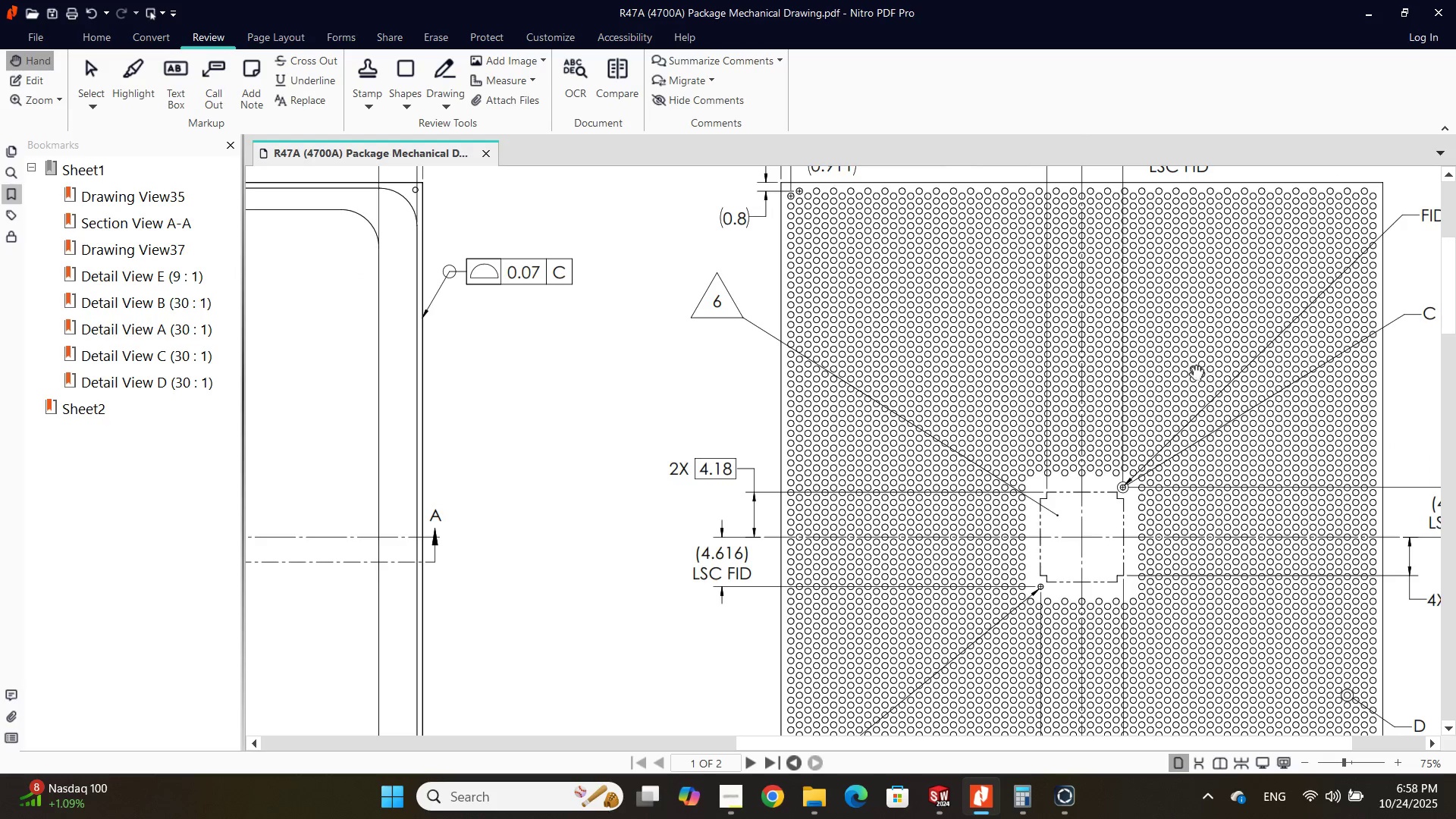 
key(Alt+Control+AltLeft)
 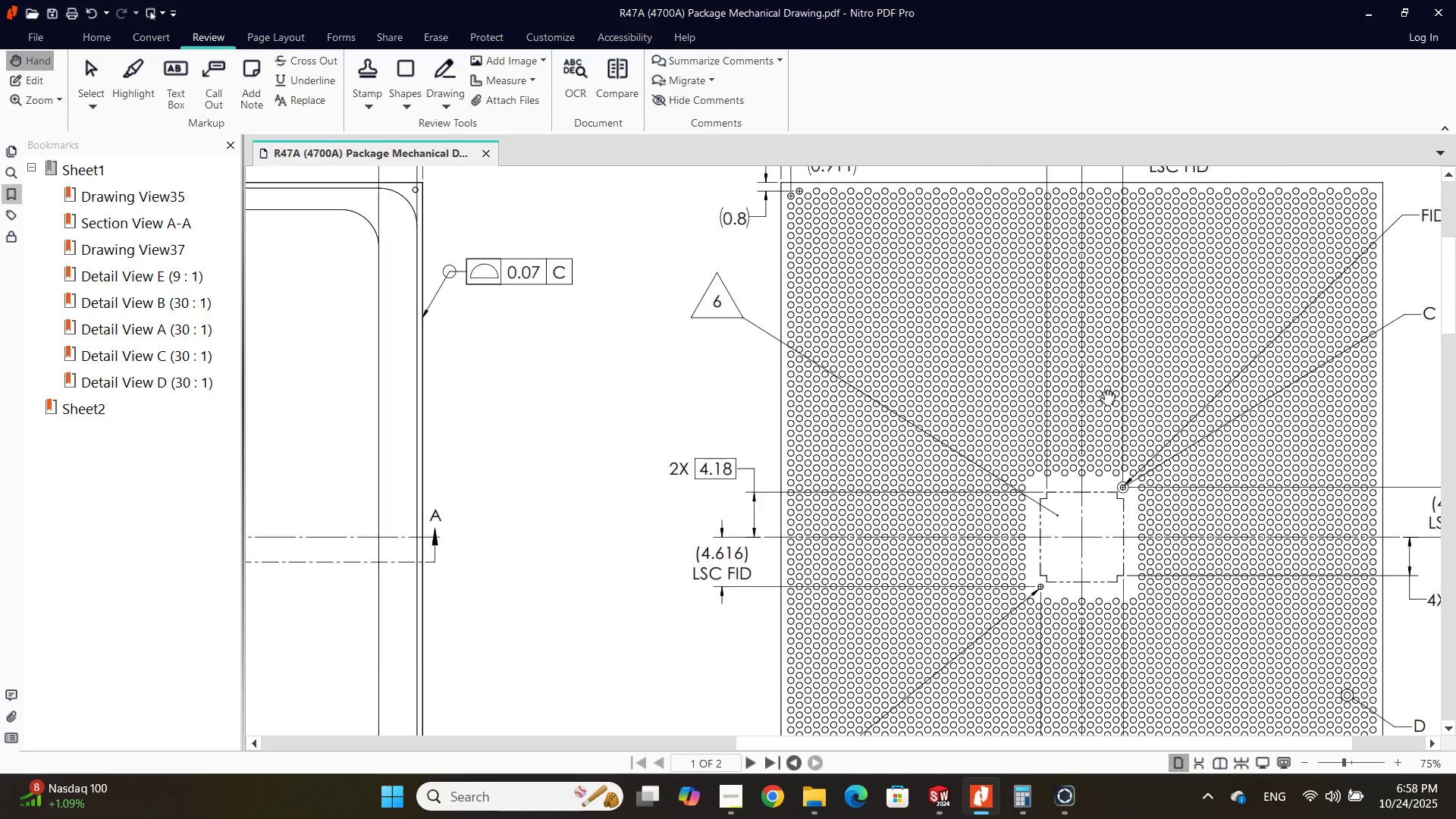 
key(Alt+Control+Tab)
 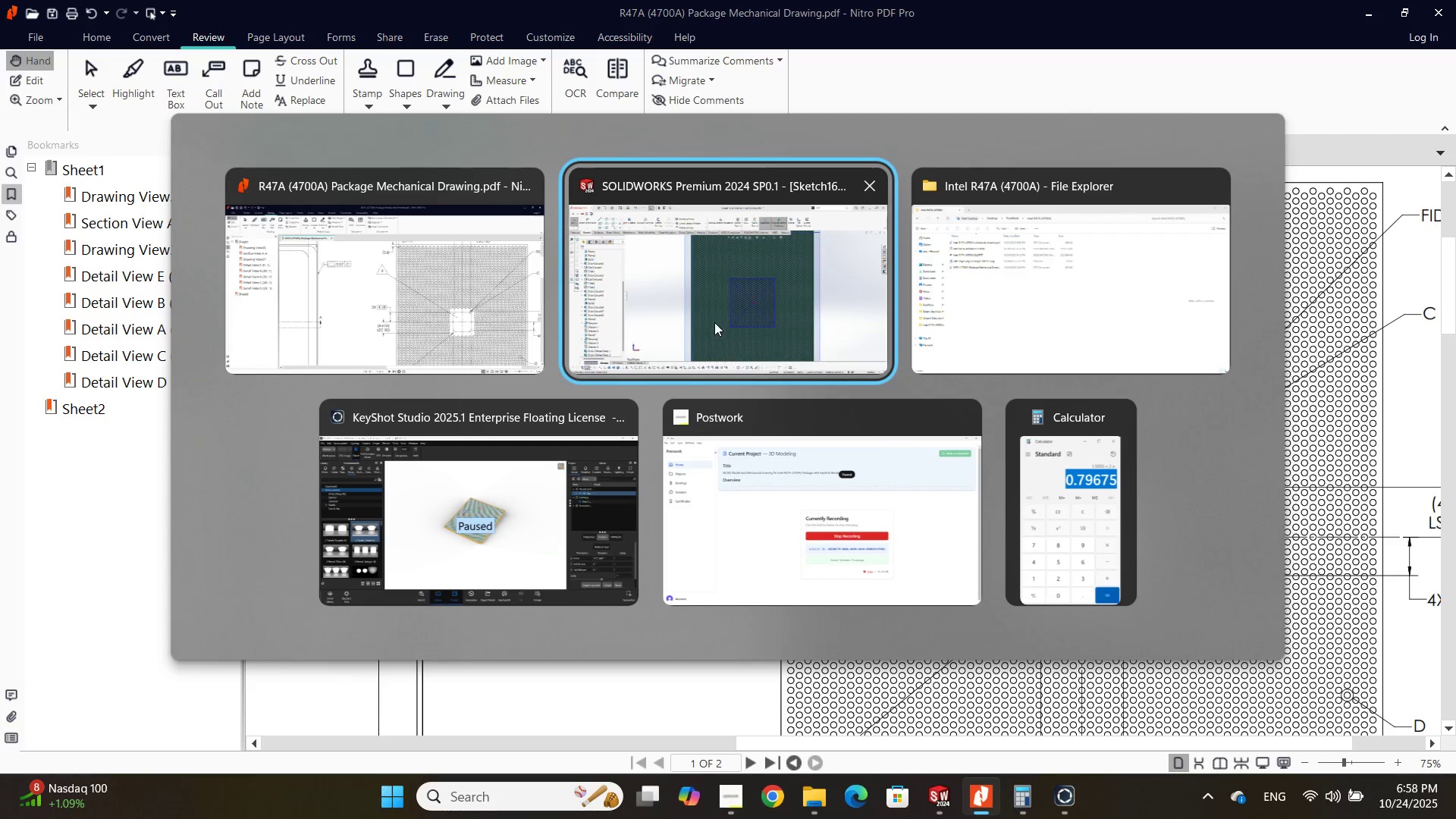 
left_click([713, 318])
 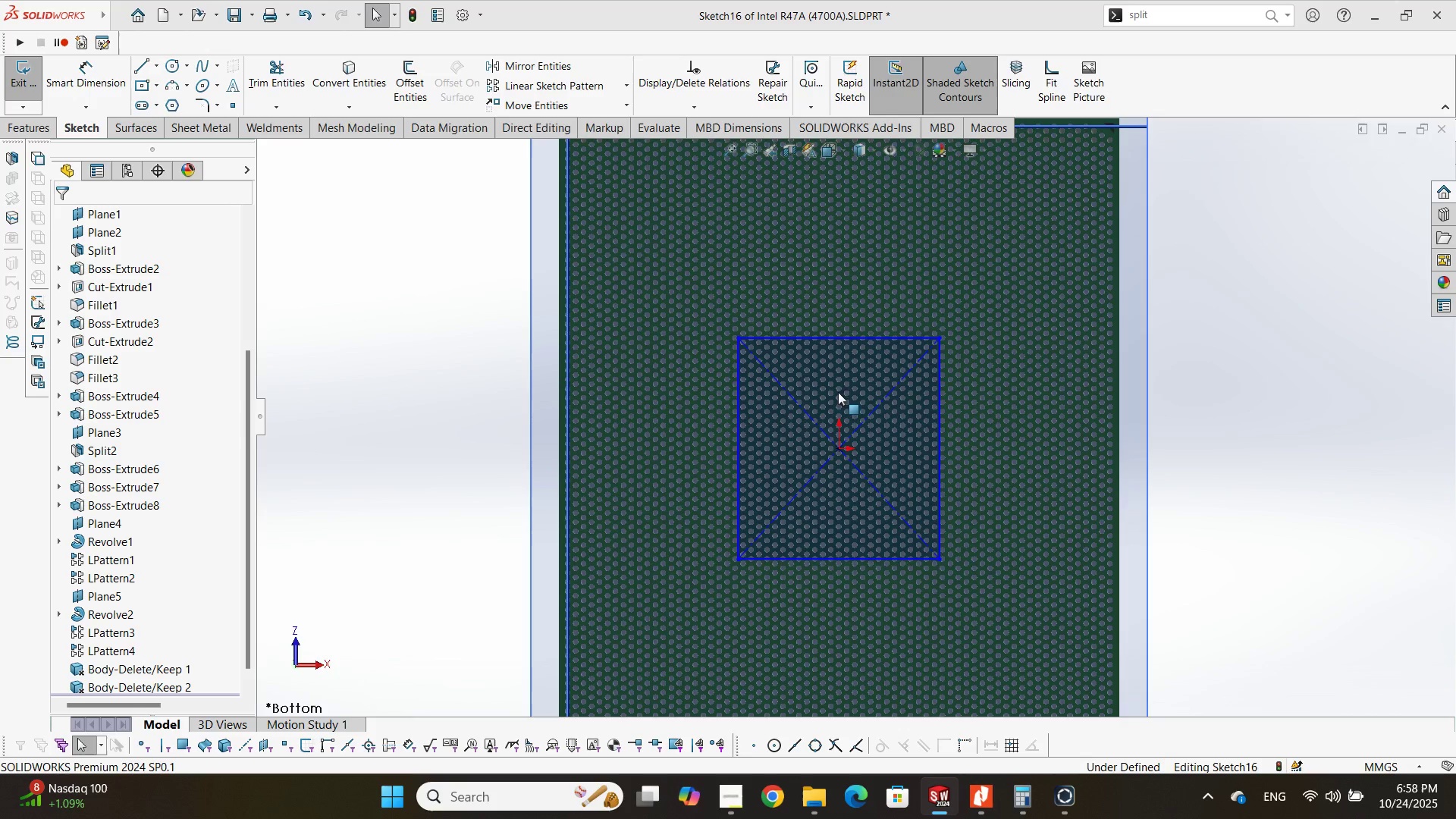 
scroll: coordinate [836, 381], scroll_direction: down, amount: 2.0
 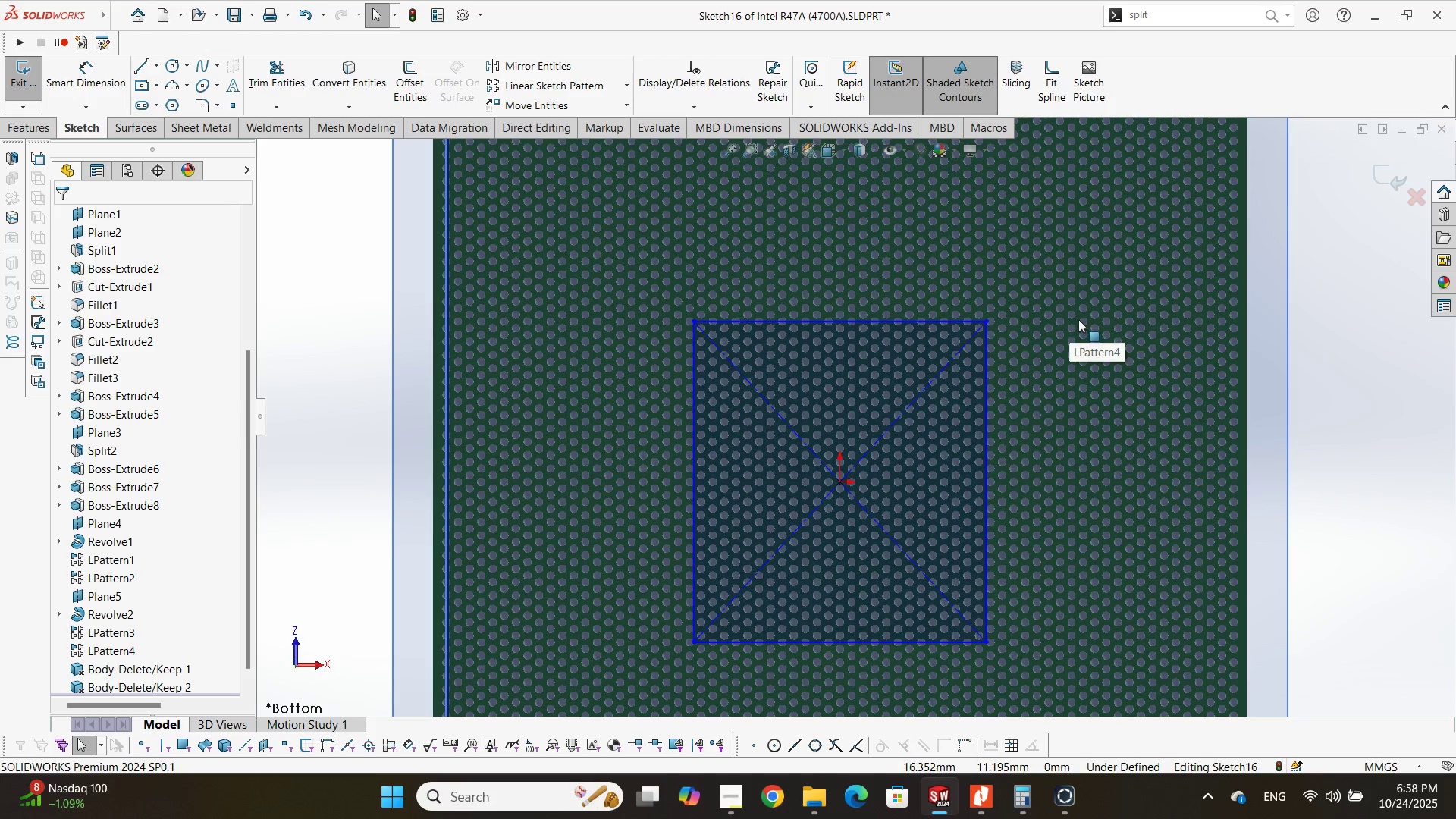 
key(Escape)
 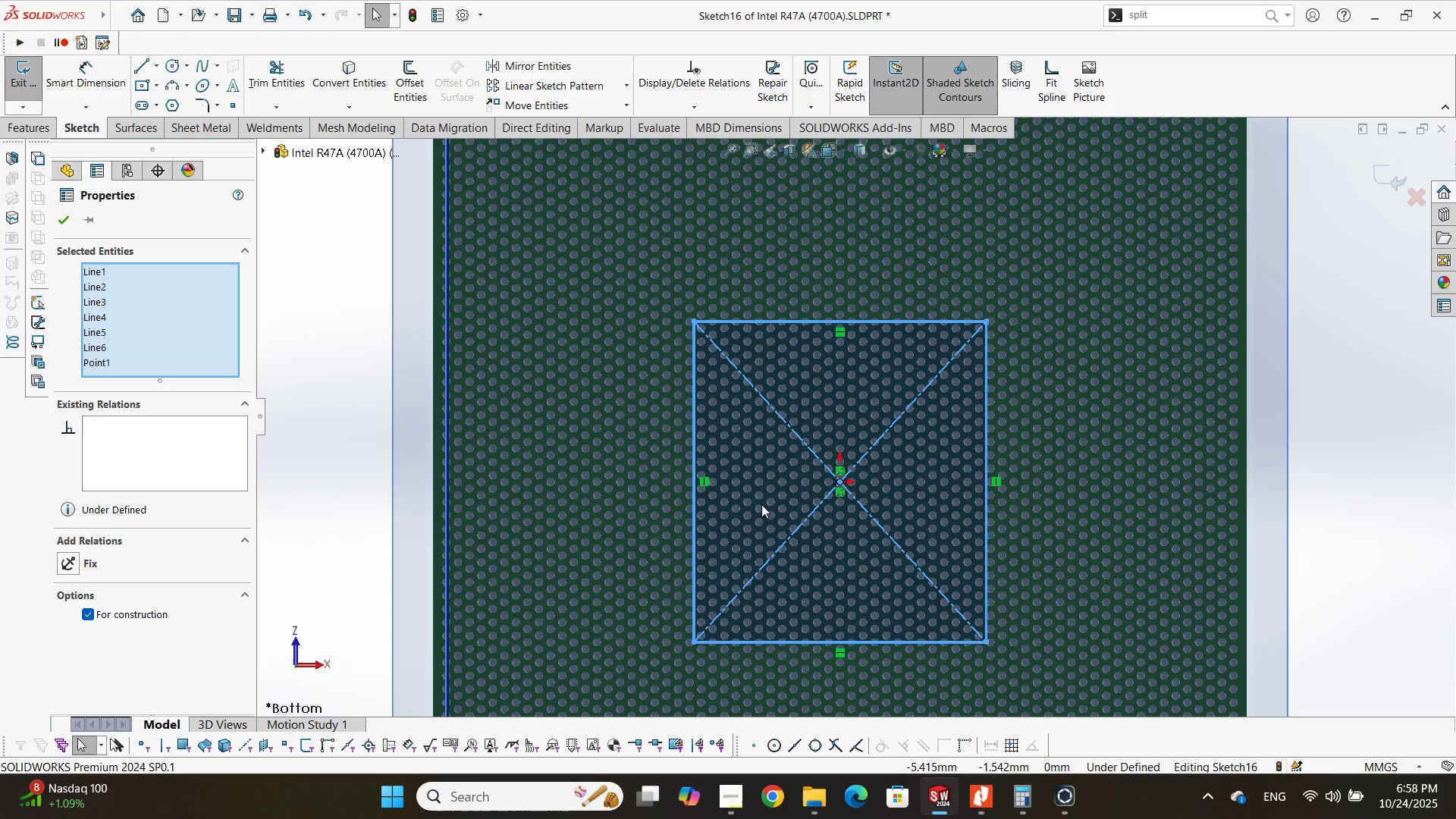 
key(Delete)
 